 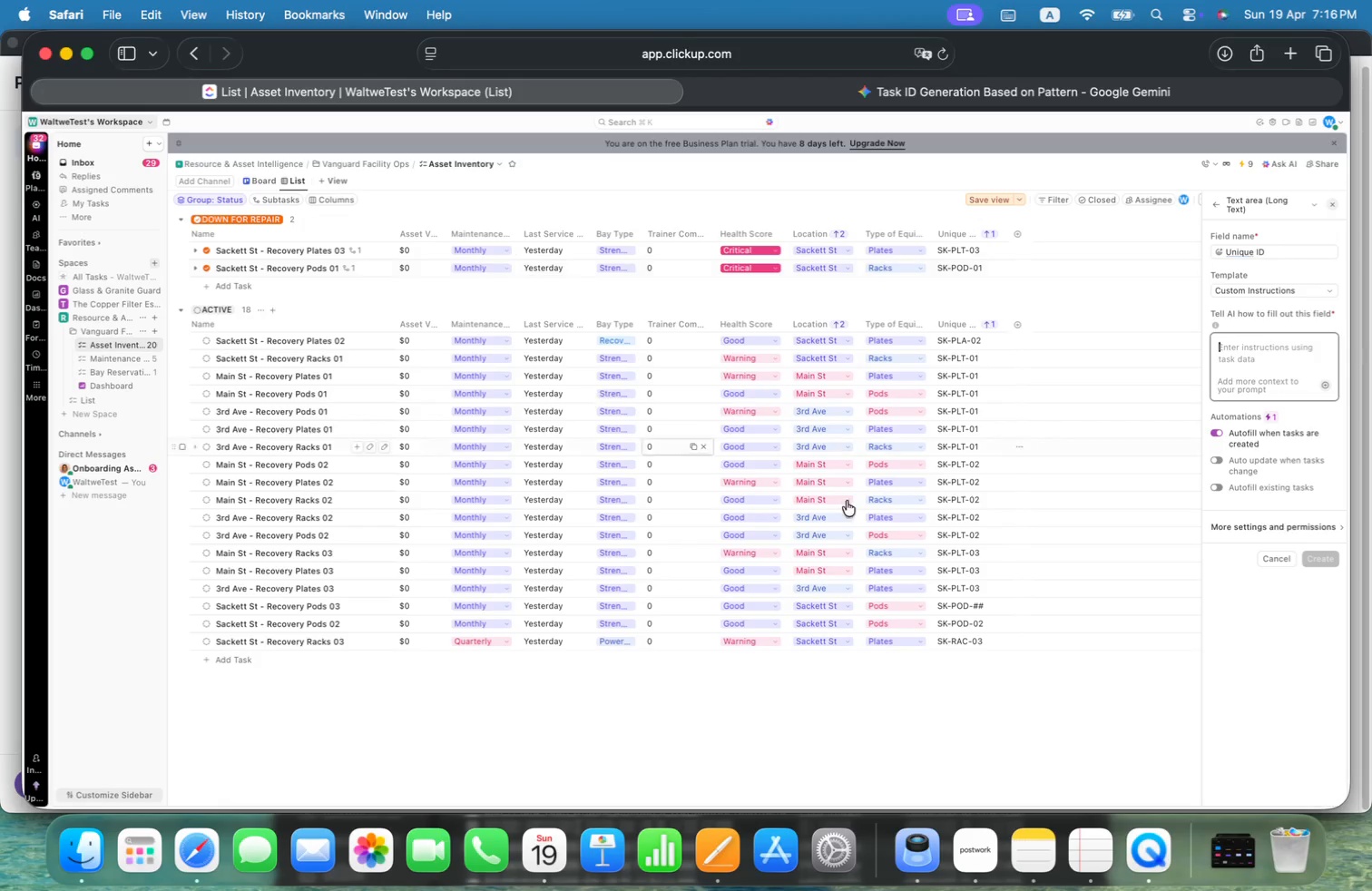 
left_click([1014, 234])
 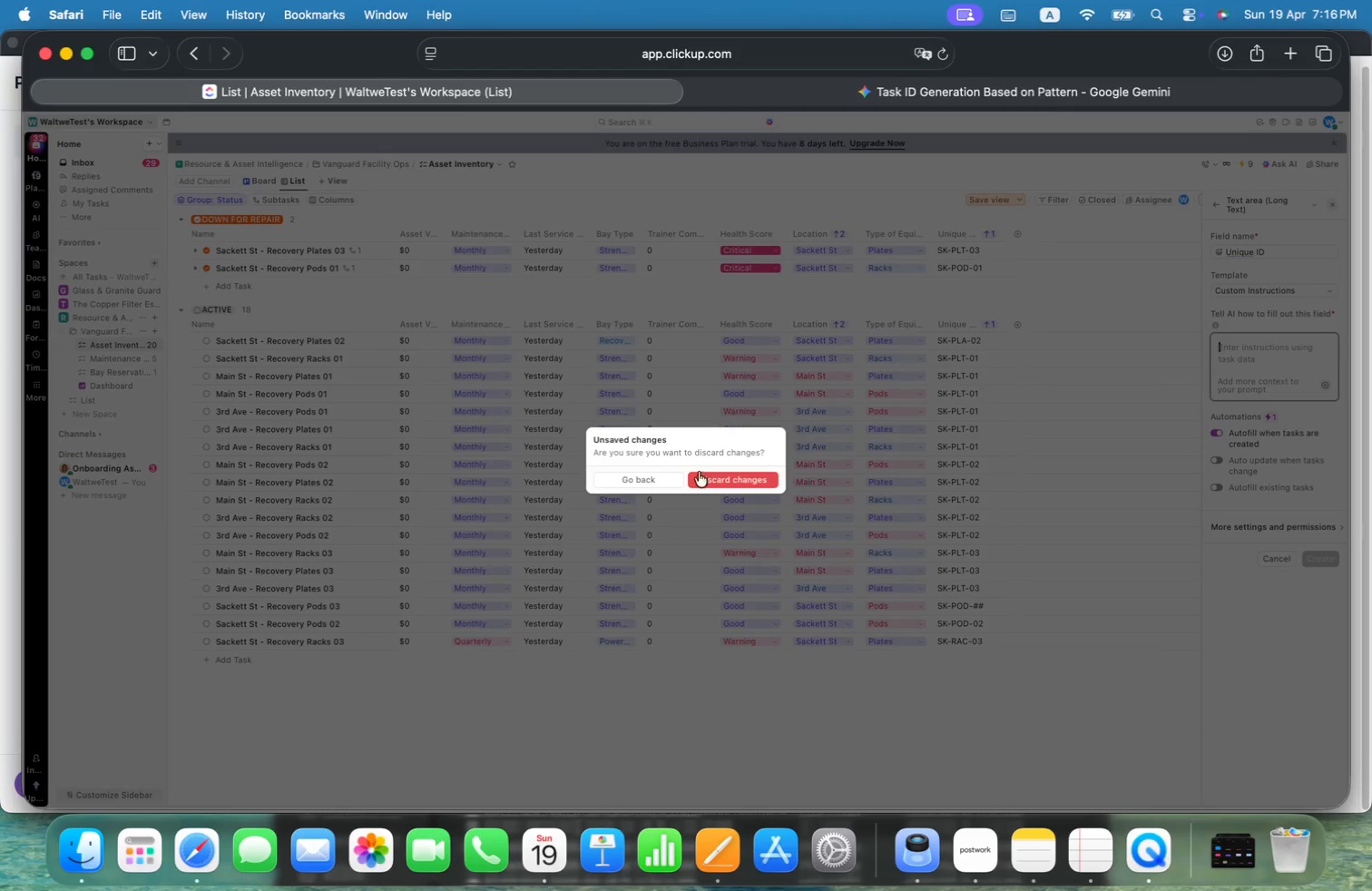 
left_click([657, 475])
 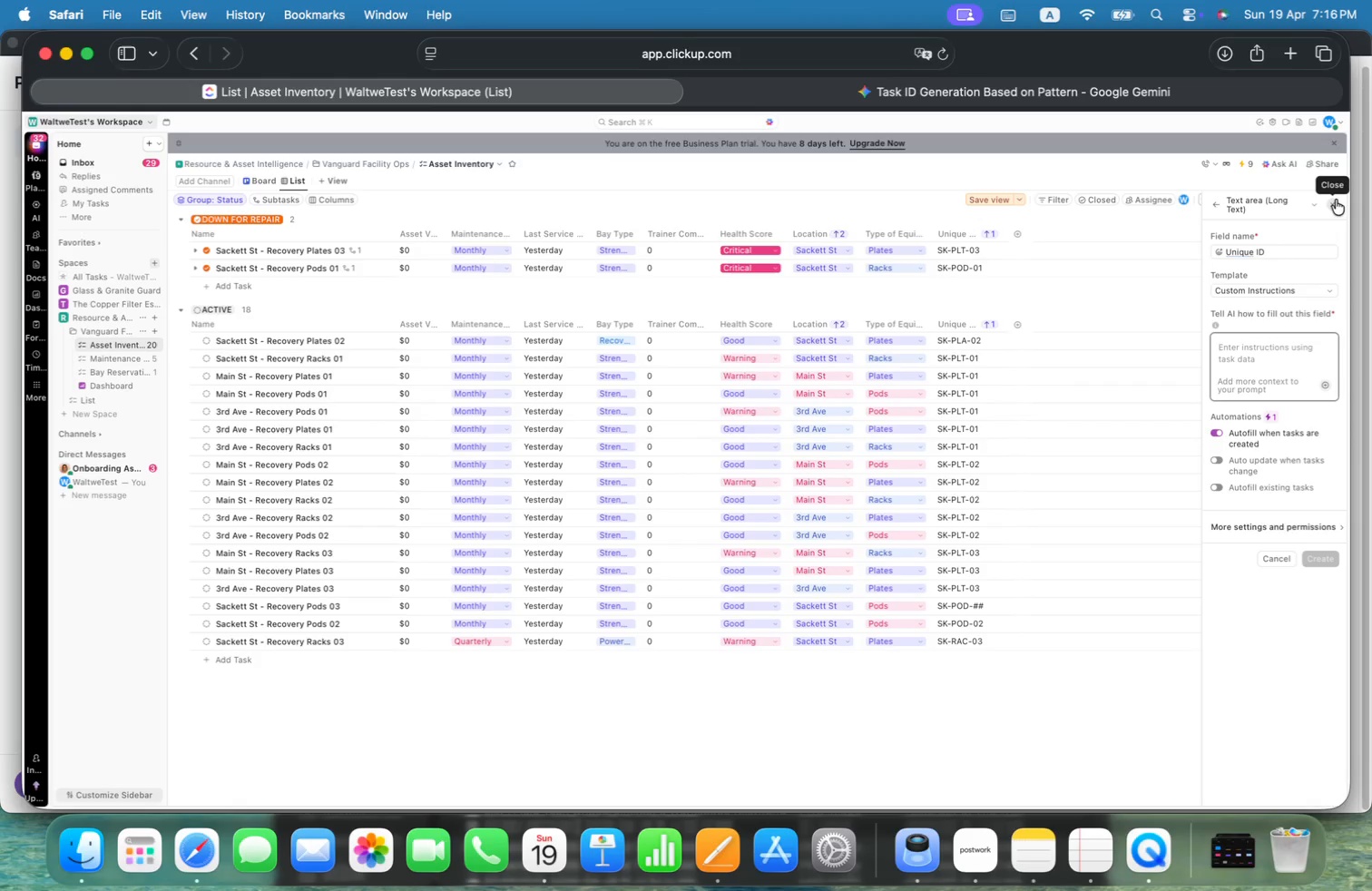 
left_click([1336, 200])
 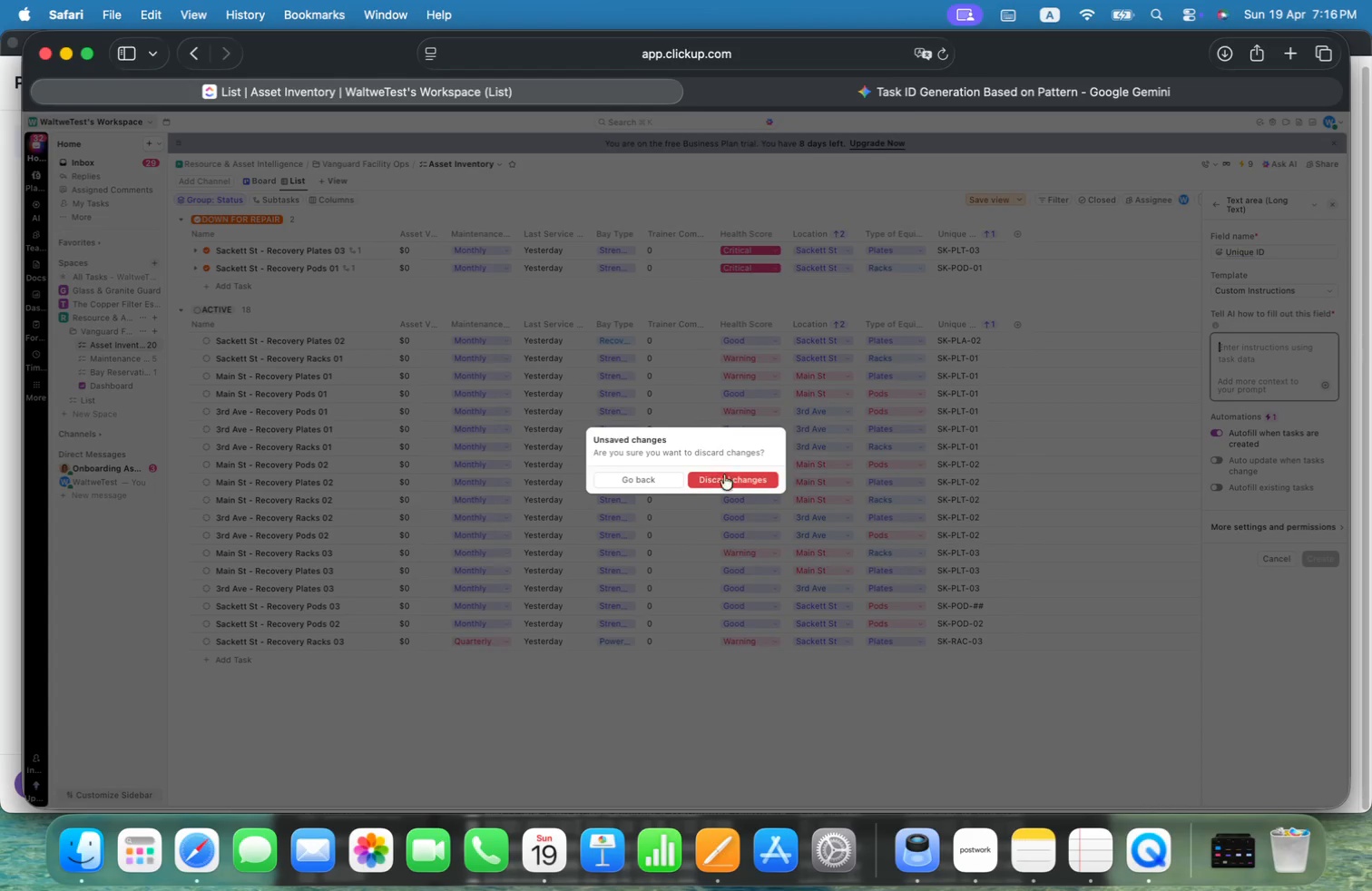 
left_click([729, 478])
 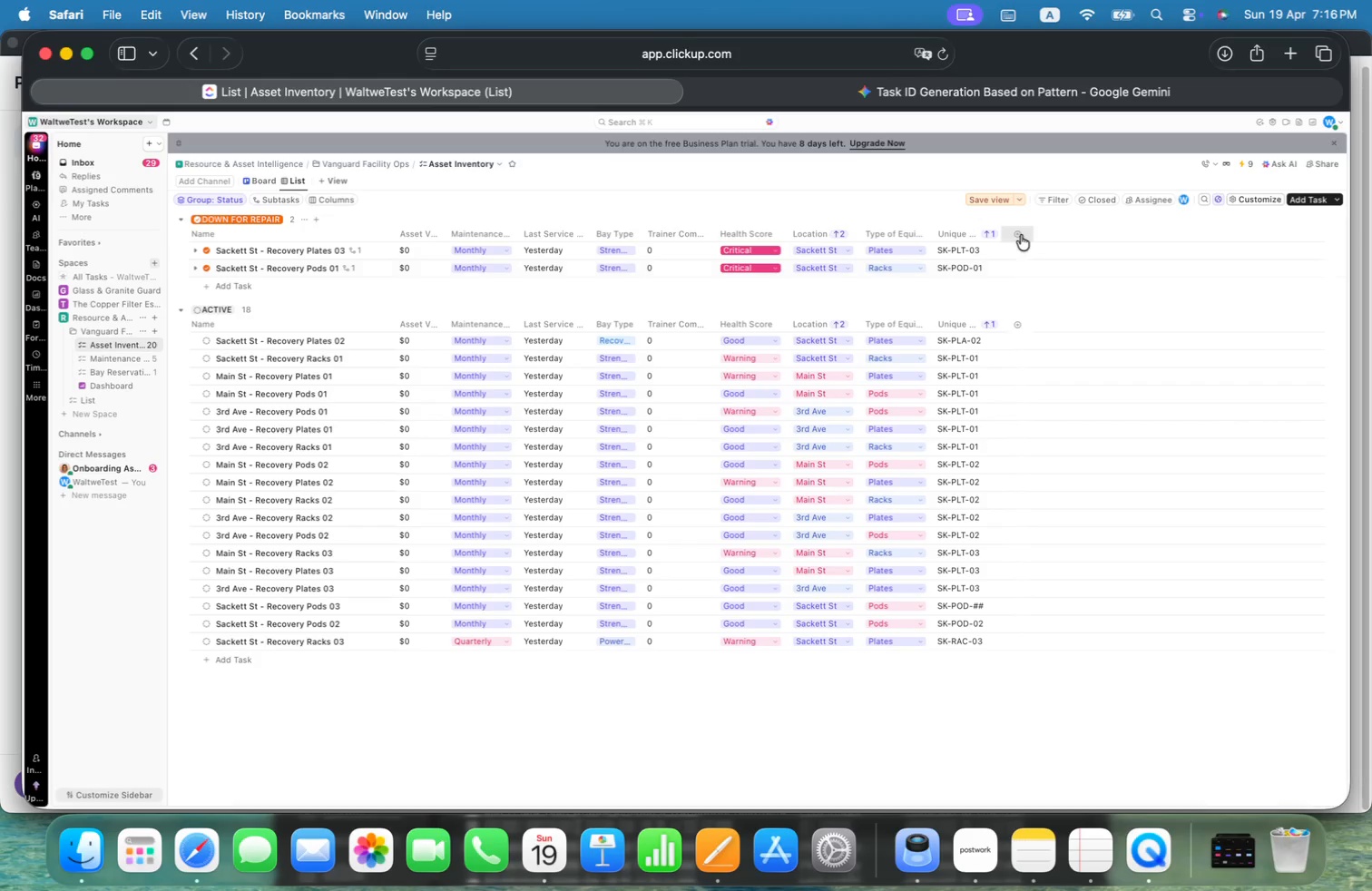 
left_click([1020, 232])
 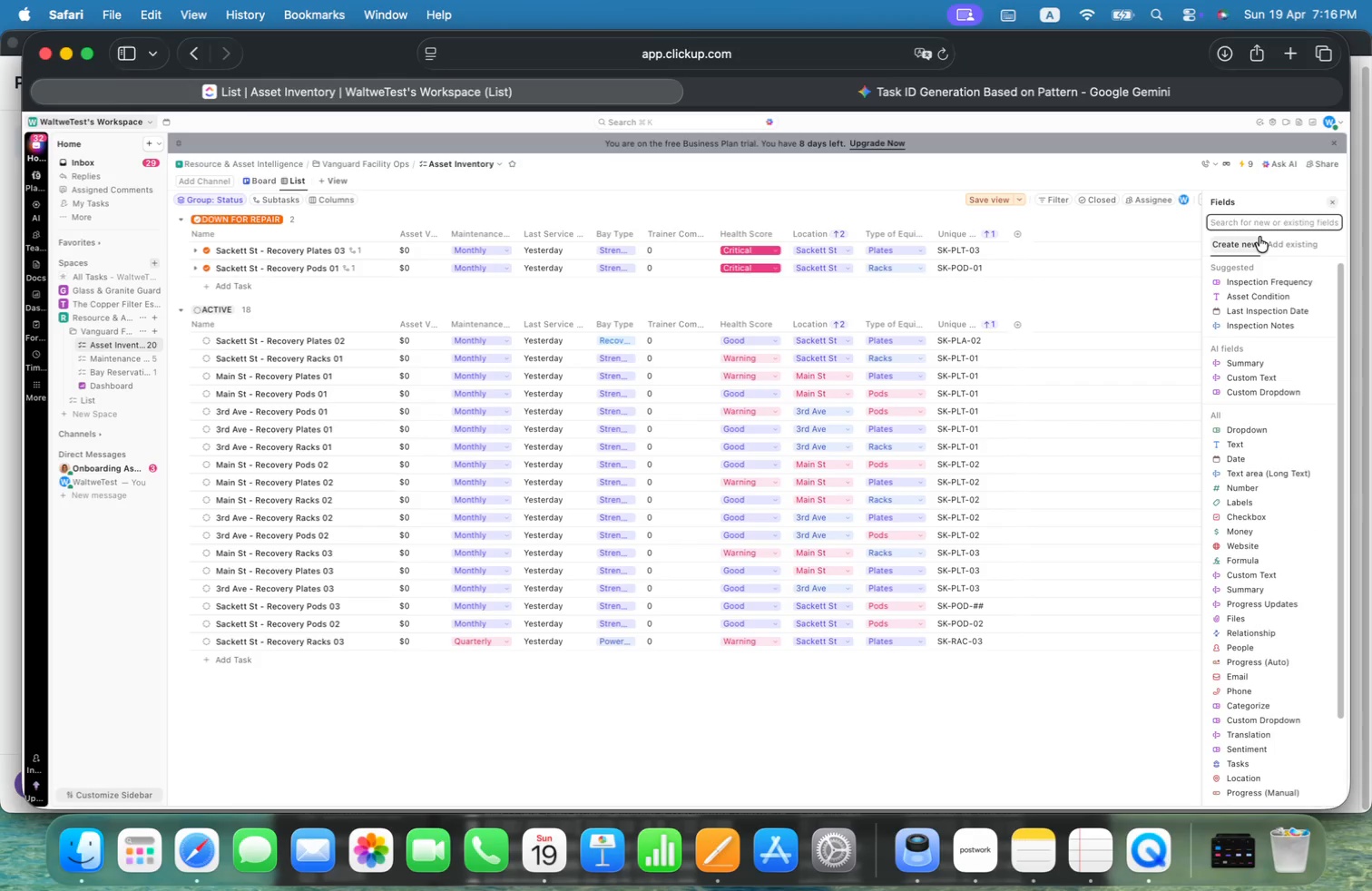 
key(Alt+F)
 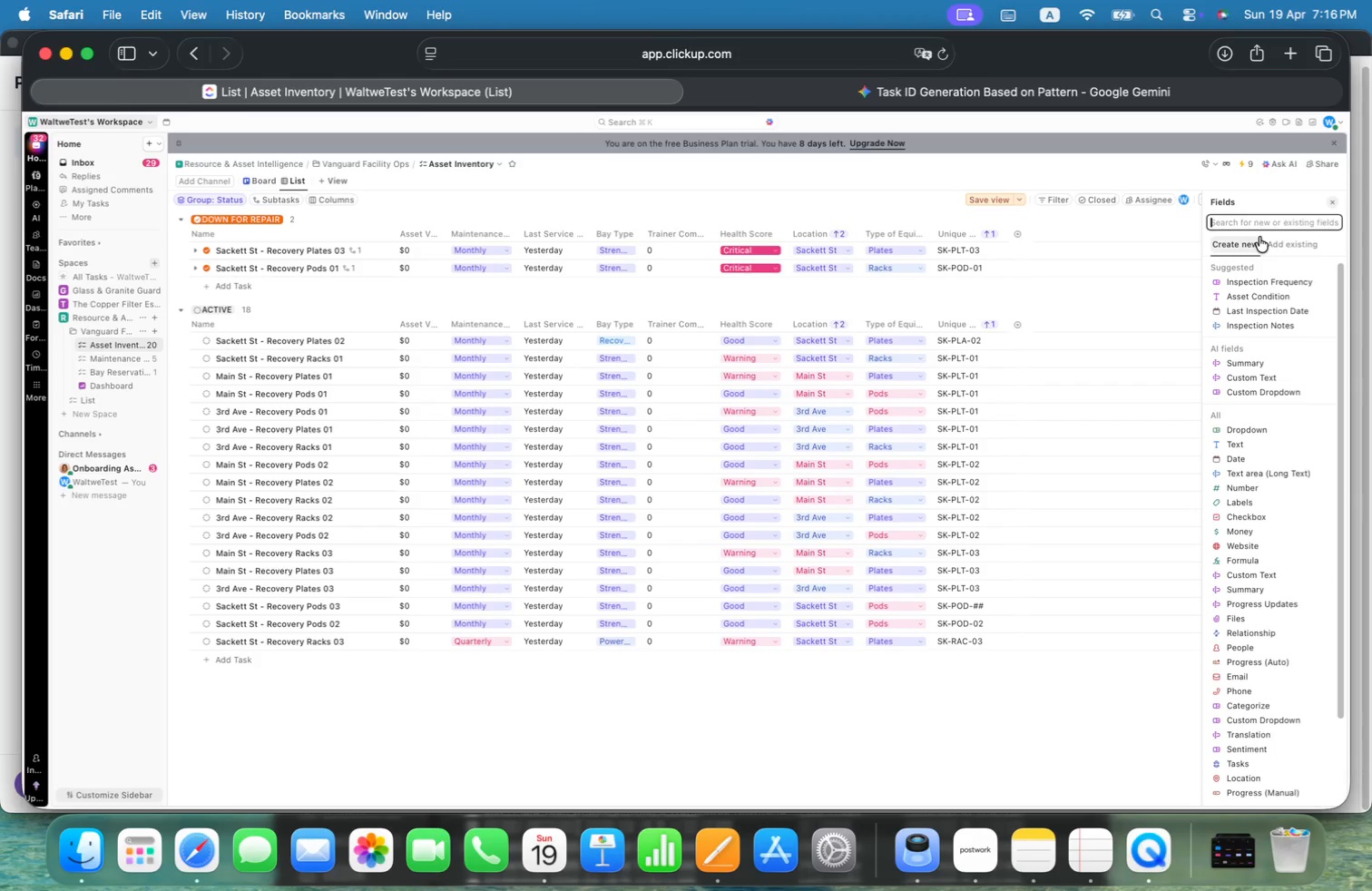 
key(Alt+O)
 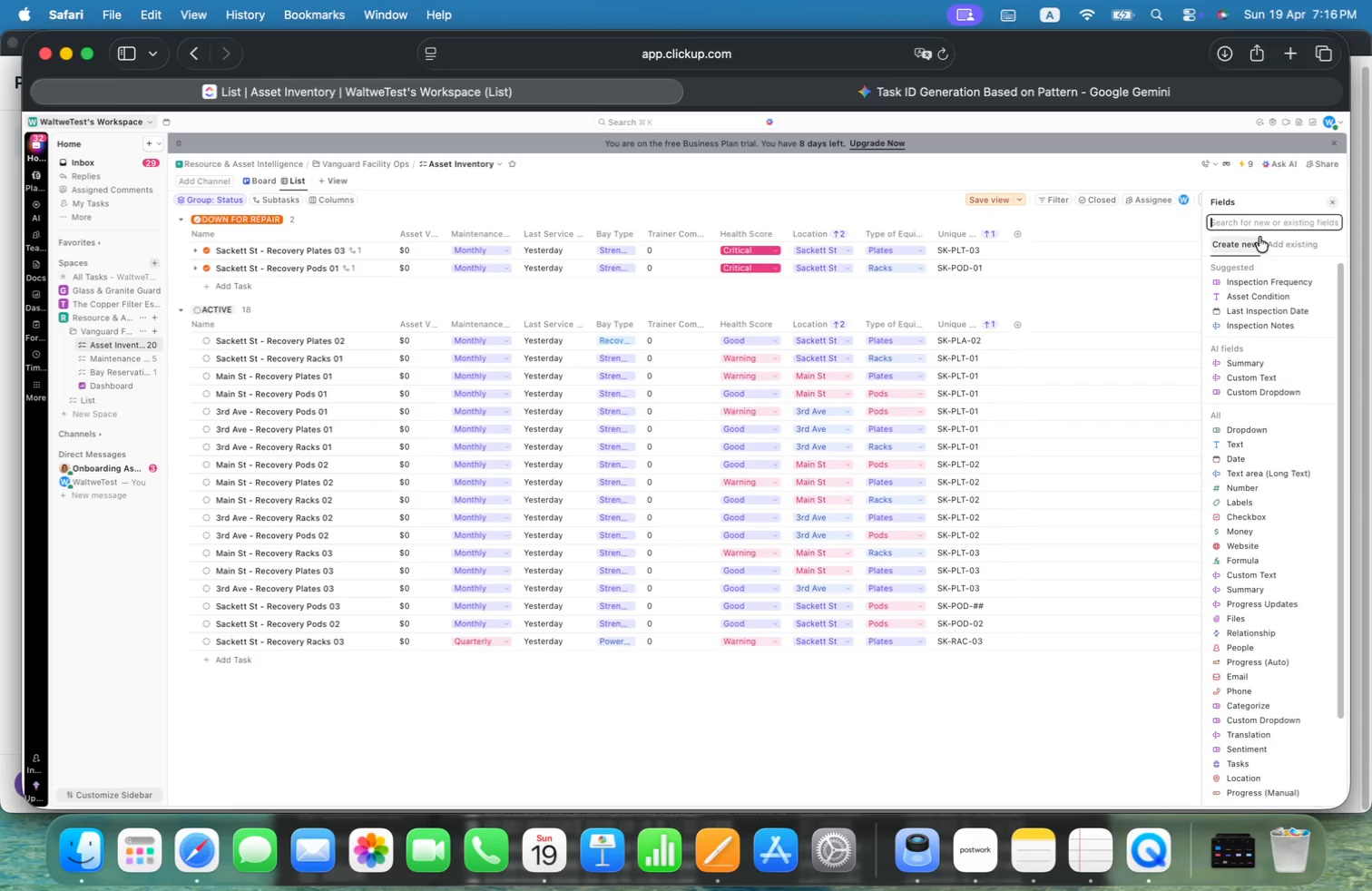 
key(Alt+R)
 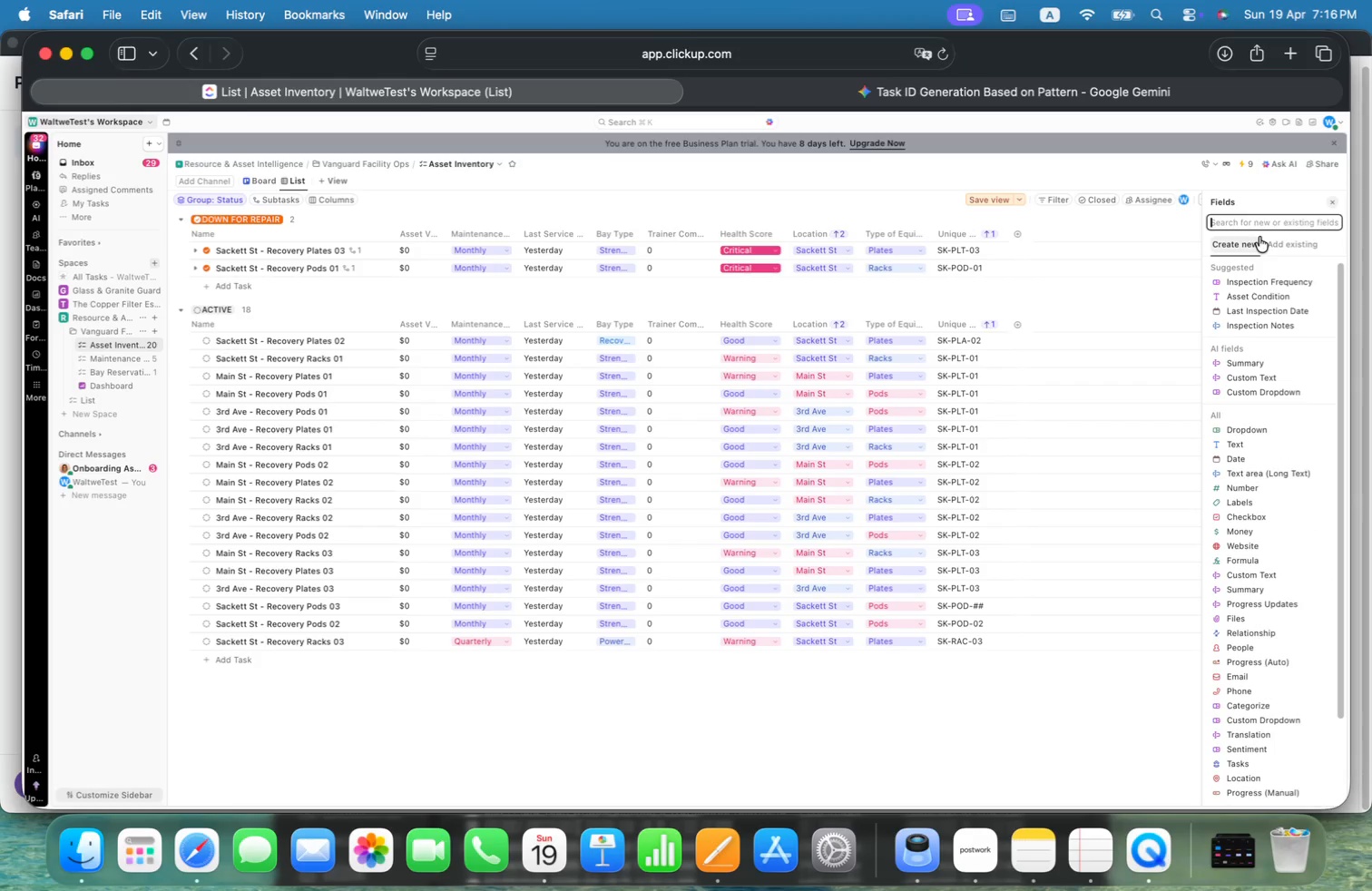 
key(Alt+M)
 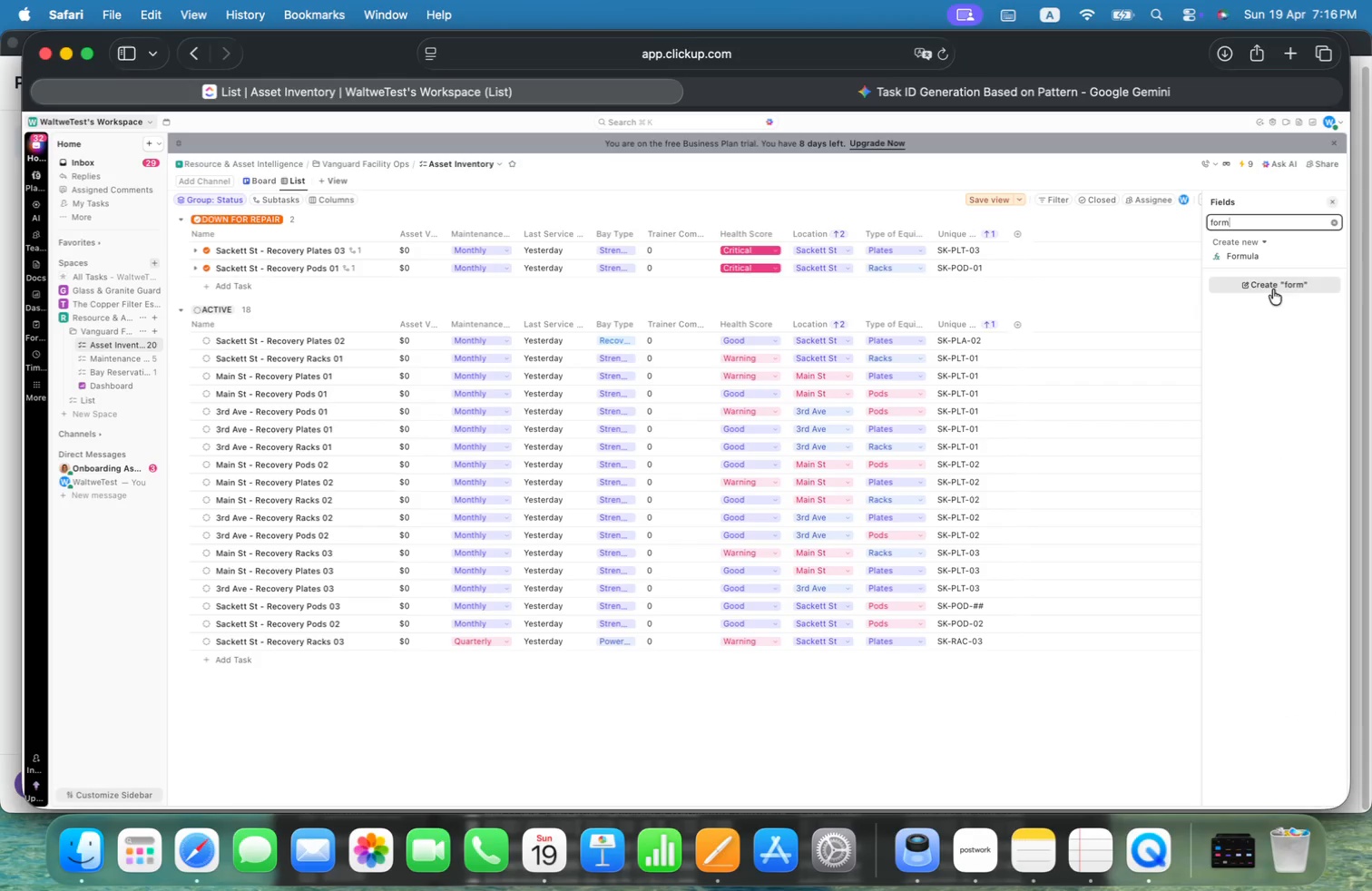 
left_click([1252, 259])
 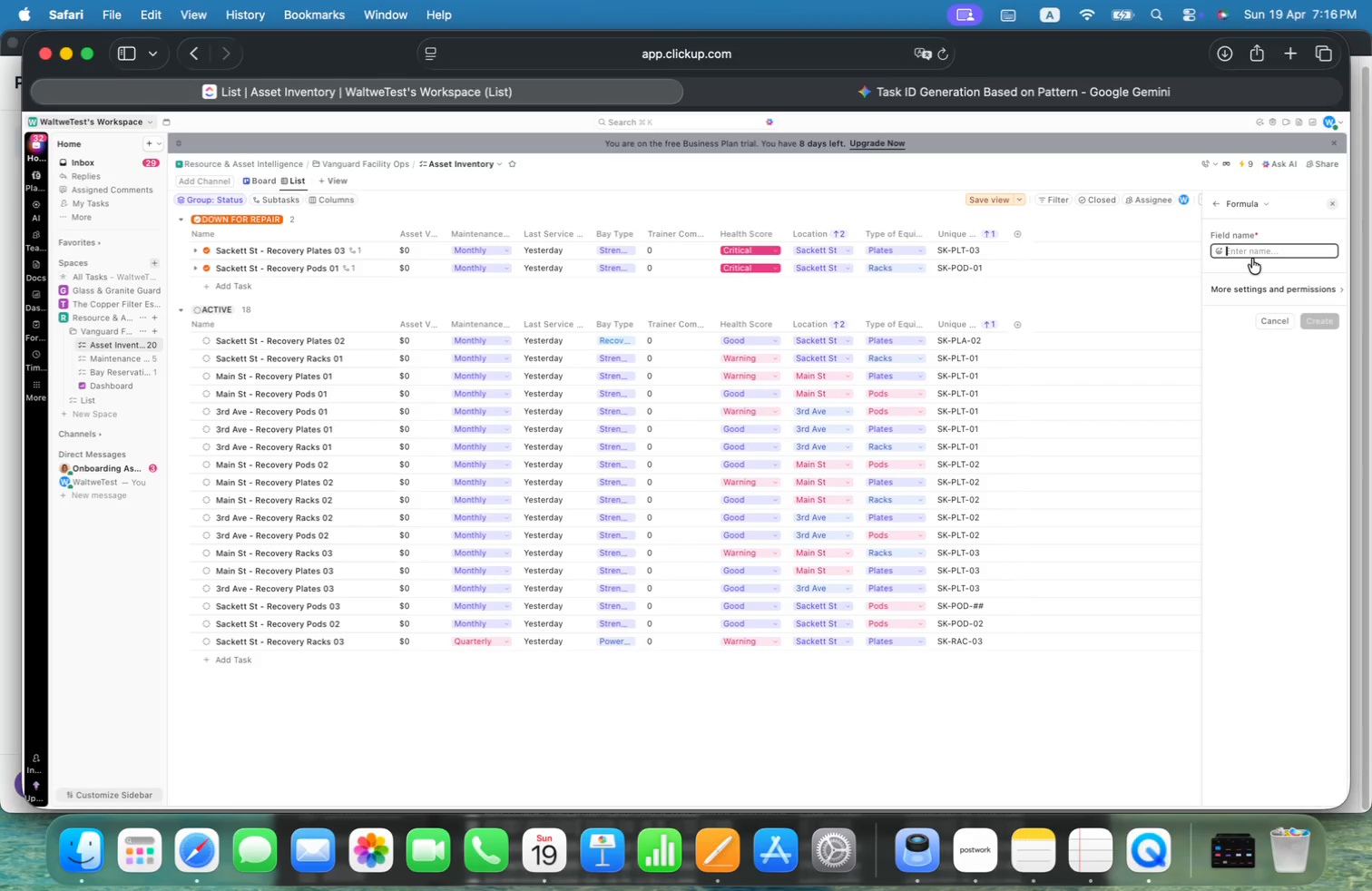 
key(Alt+Shift+ShiftLeft)
 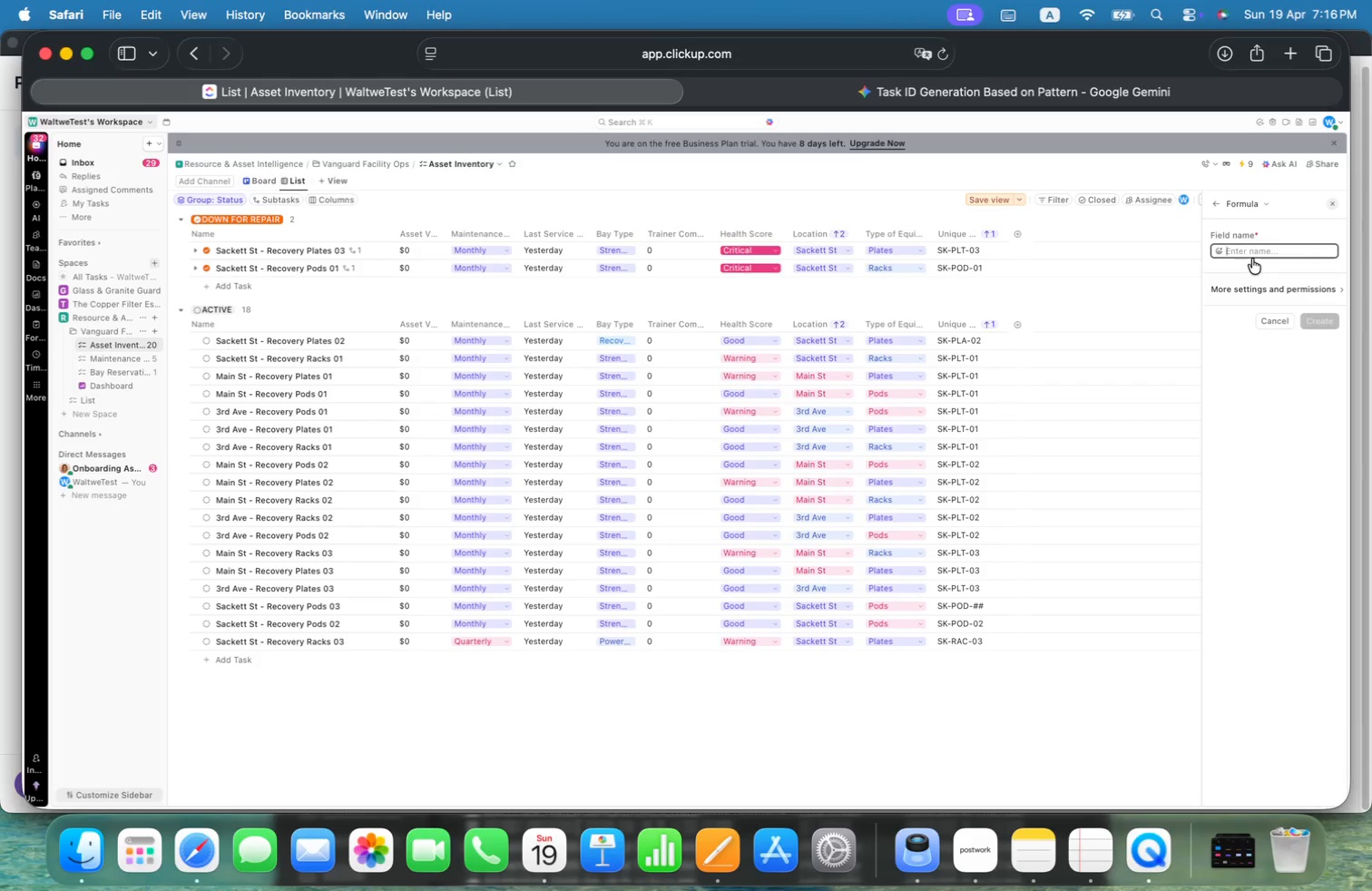 
key(Alt+Shift+U)
 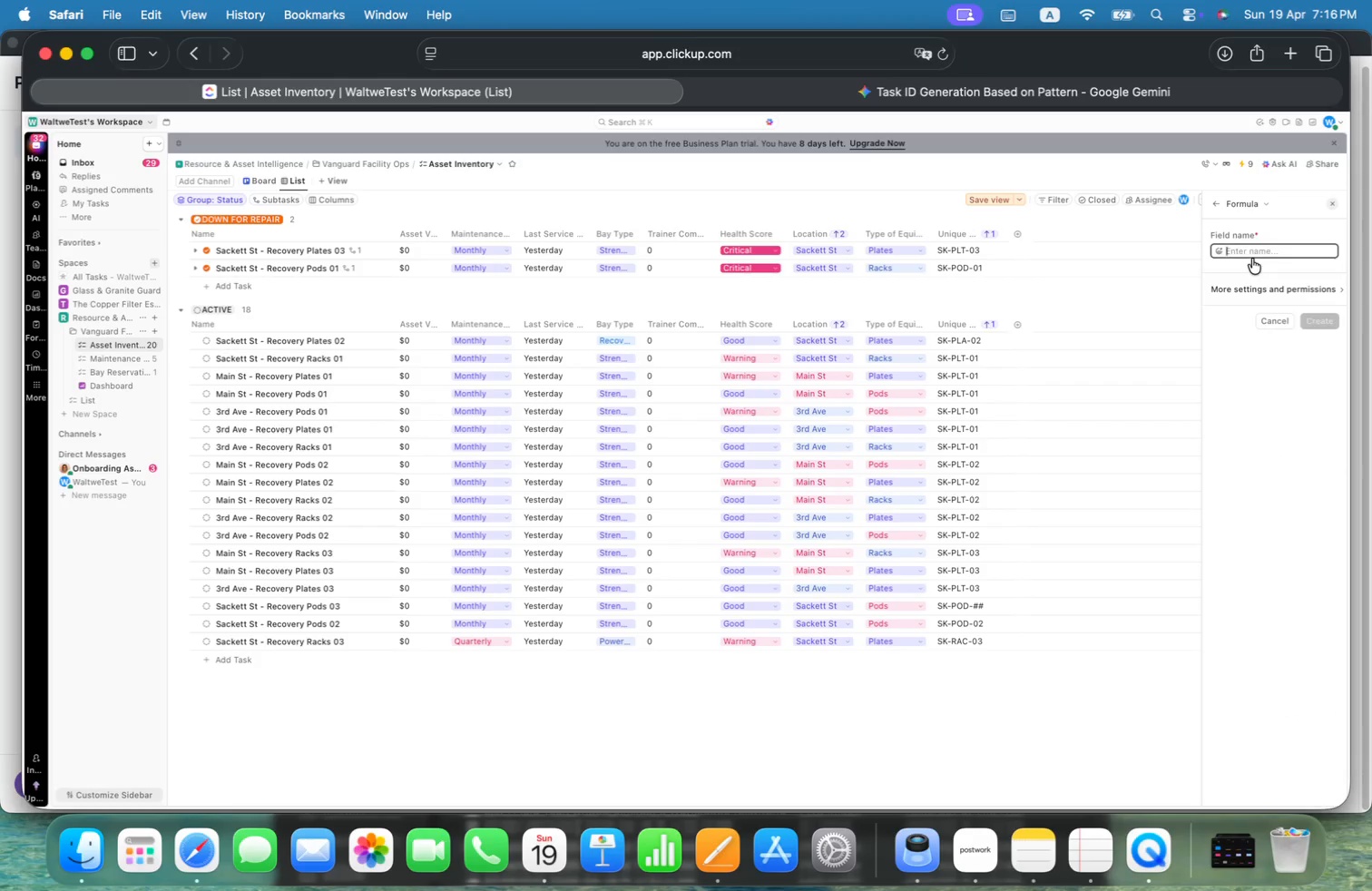 
key(Alt+Shift+N)
 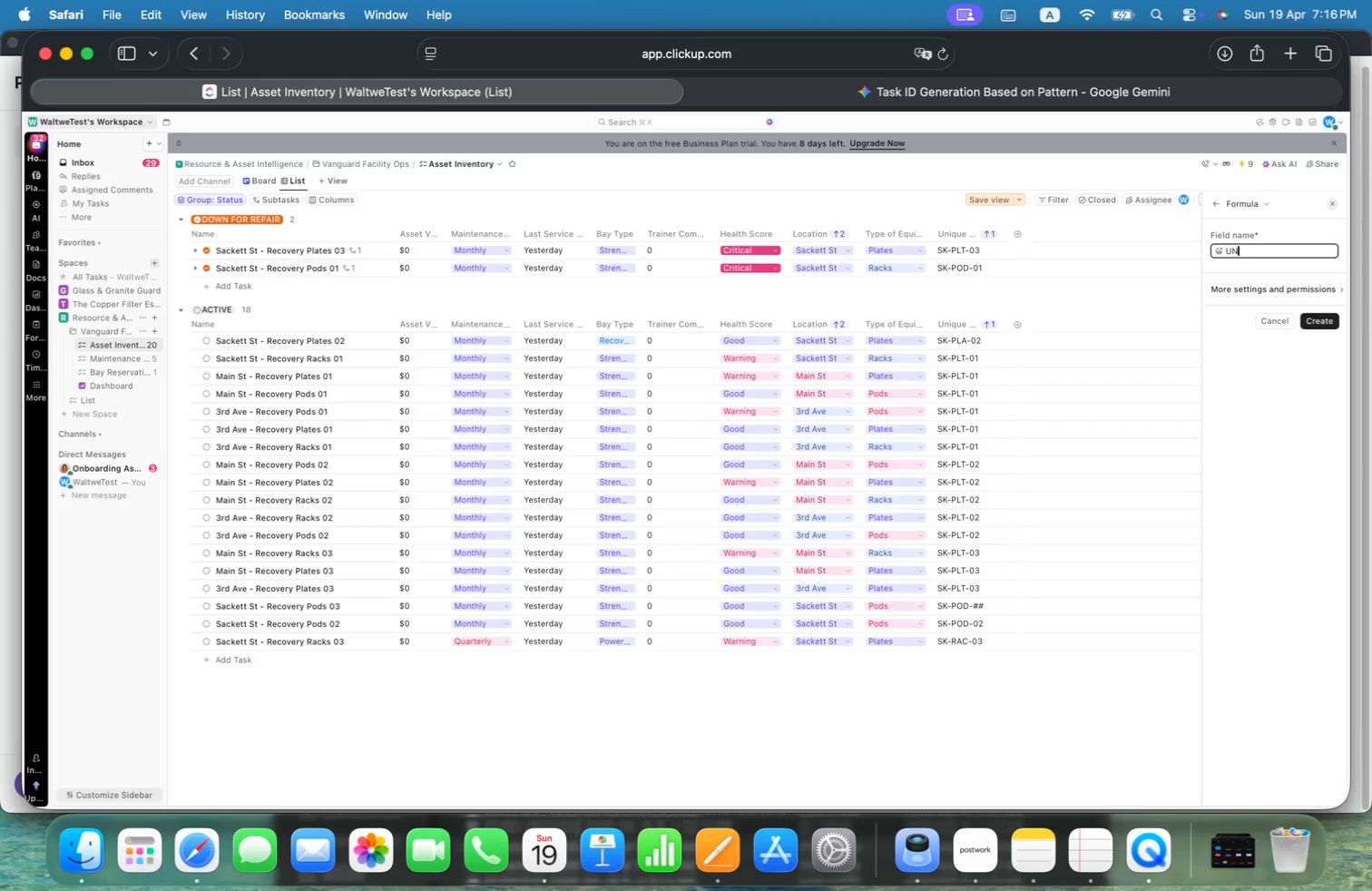 
key(Alt+I)
 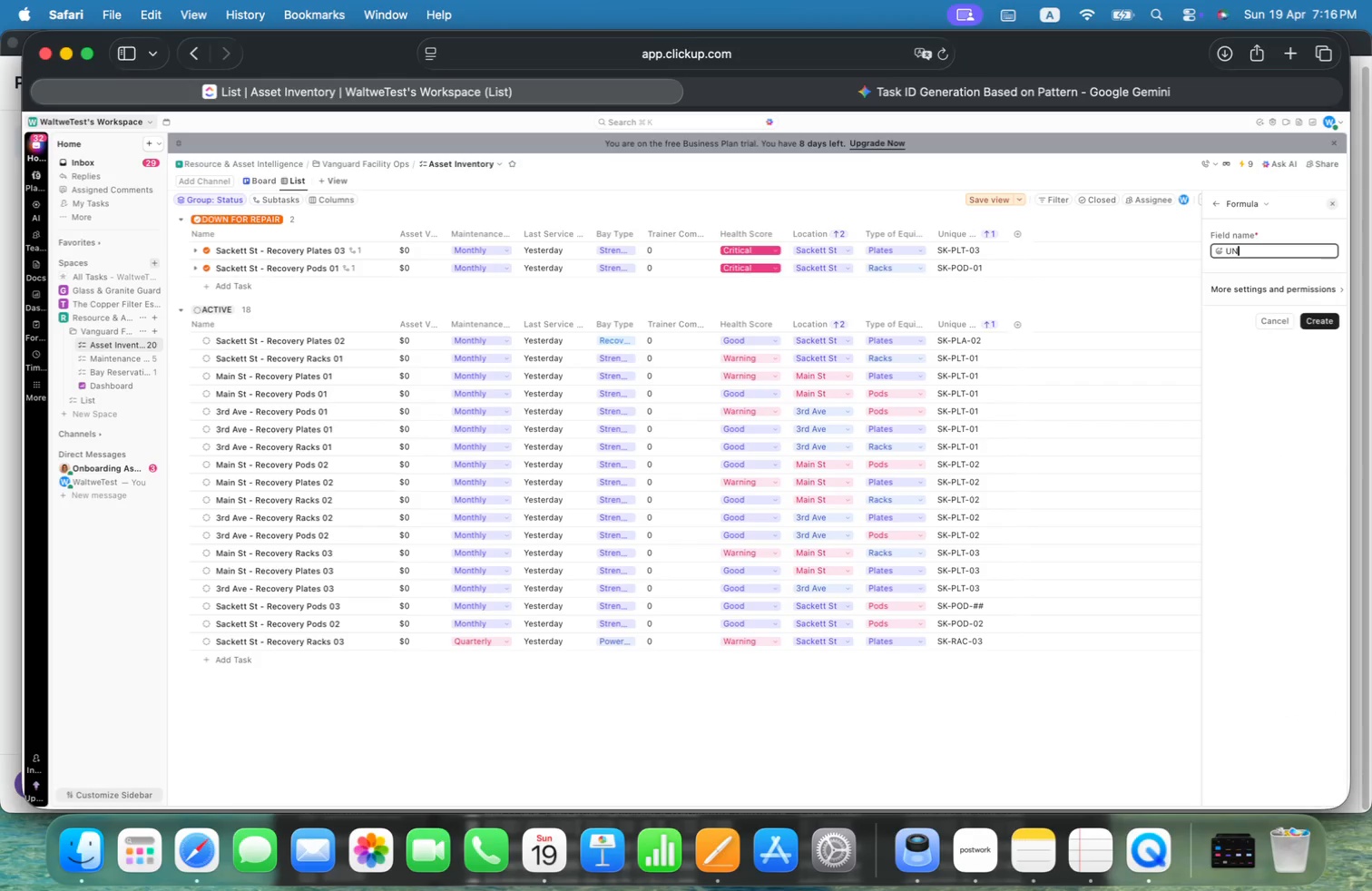 
key(Alt+Q)
 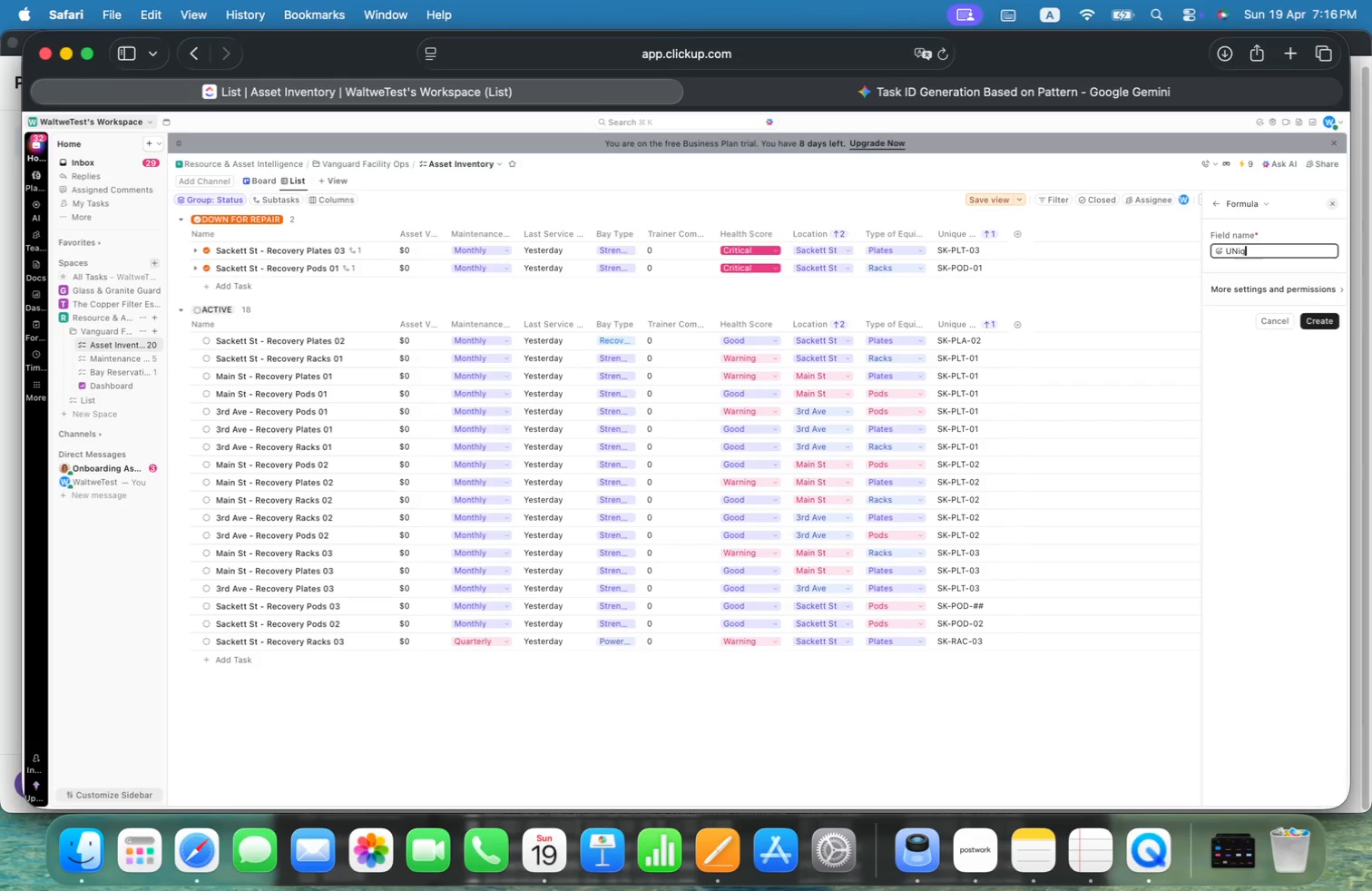 
key(Alt+U)
 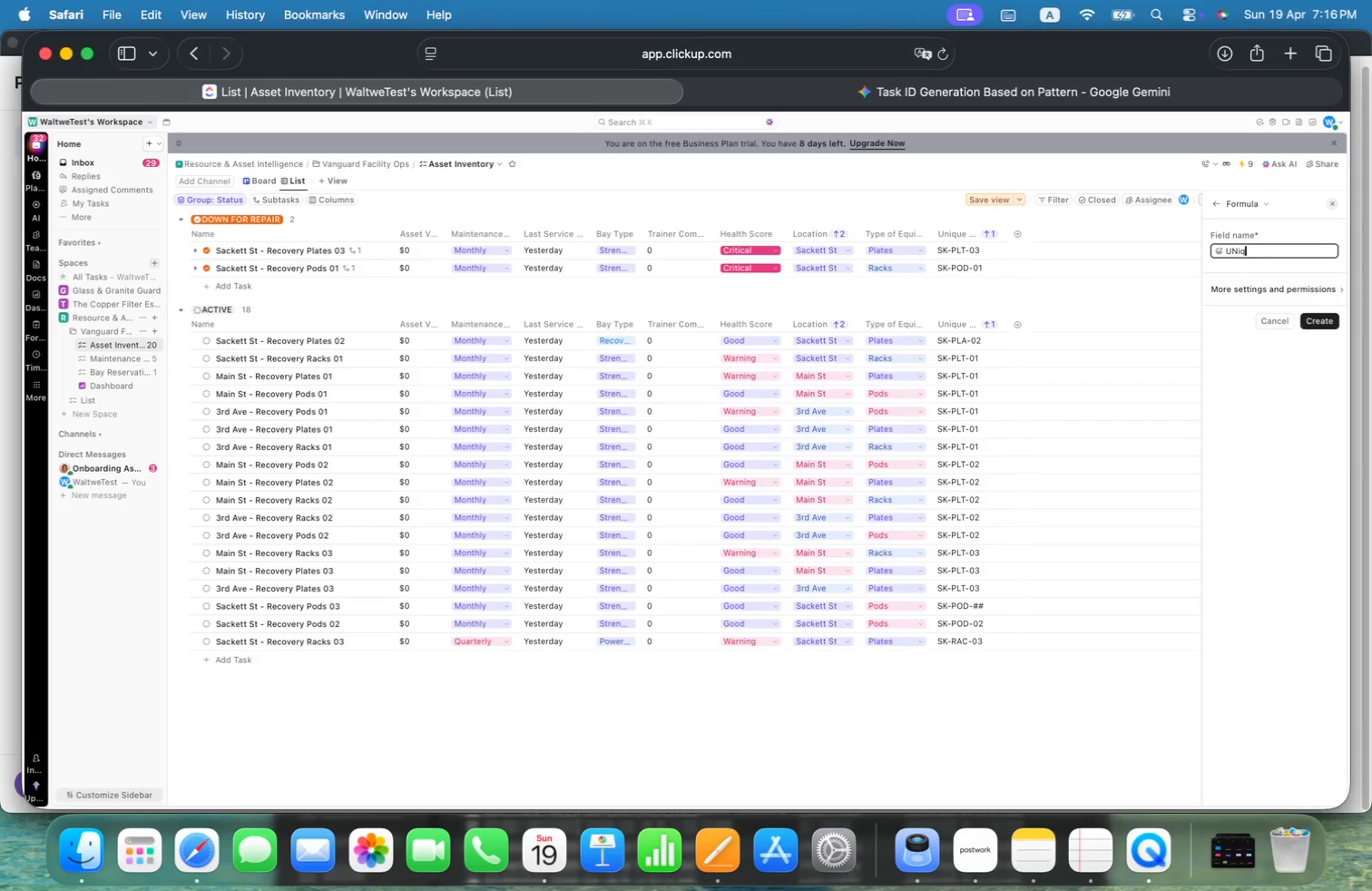 
key(Alt+E)
 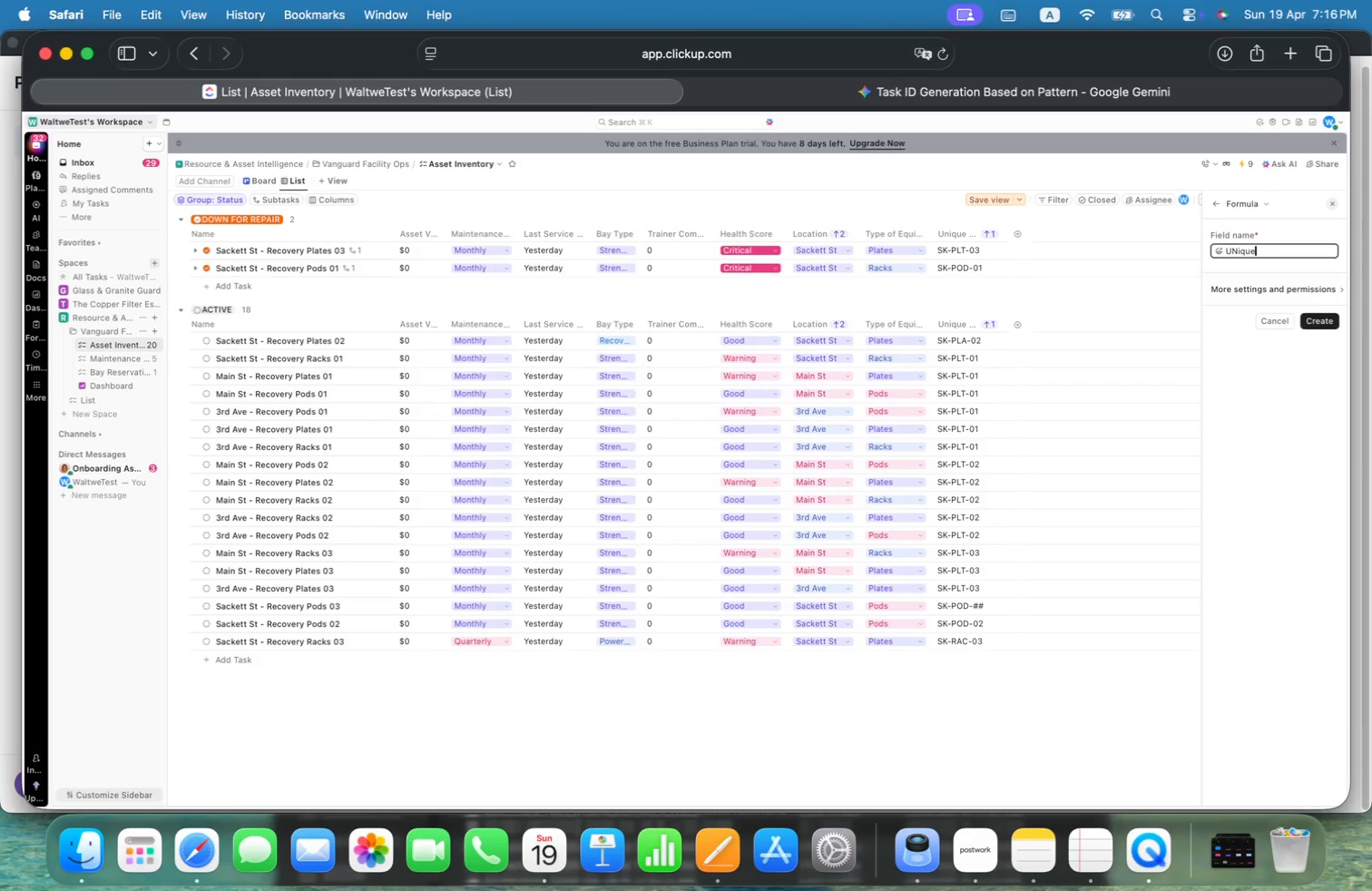 
key(Alt+Space)
 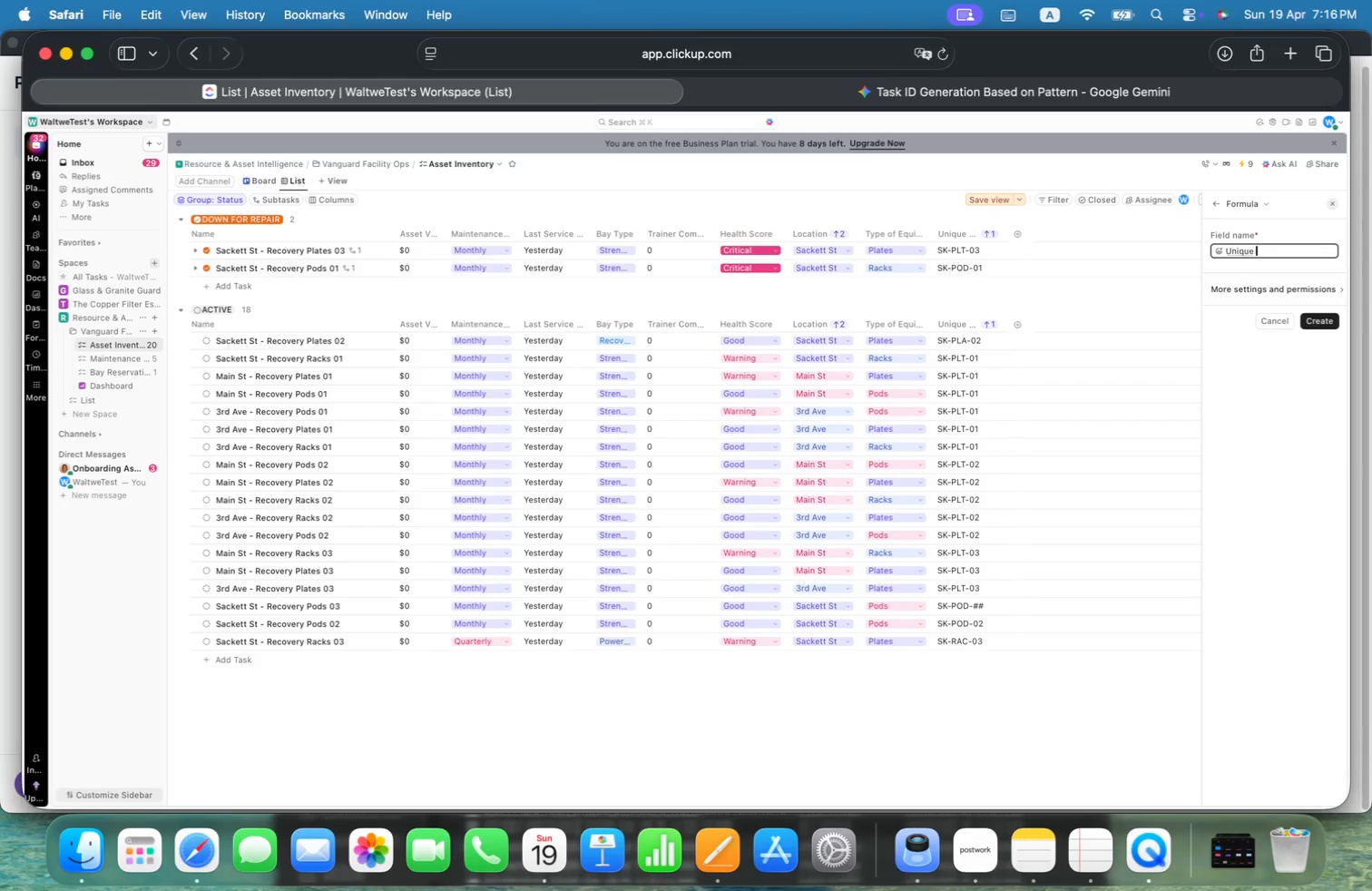 
key(Alt+Shift+I)
 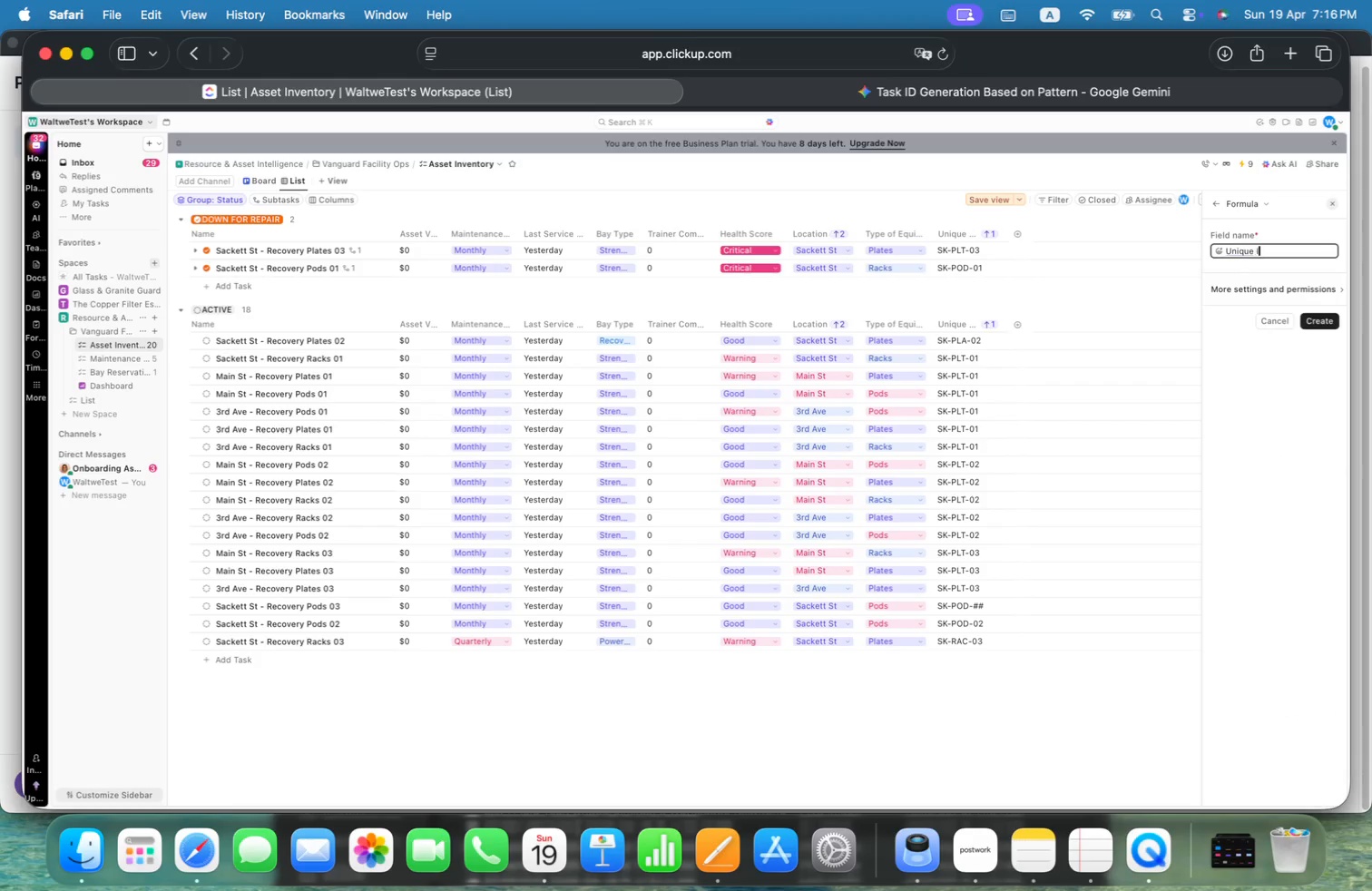 
key(Alt+Shift+D)
 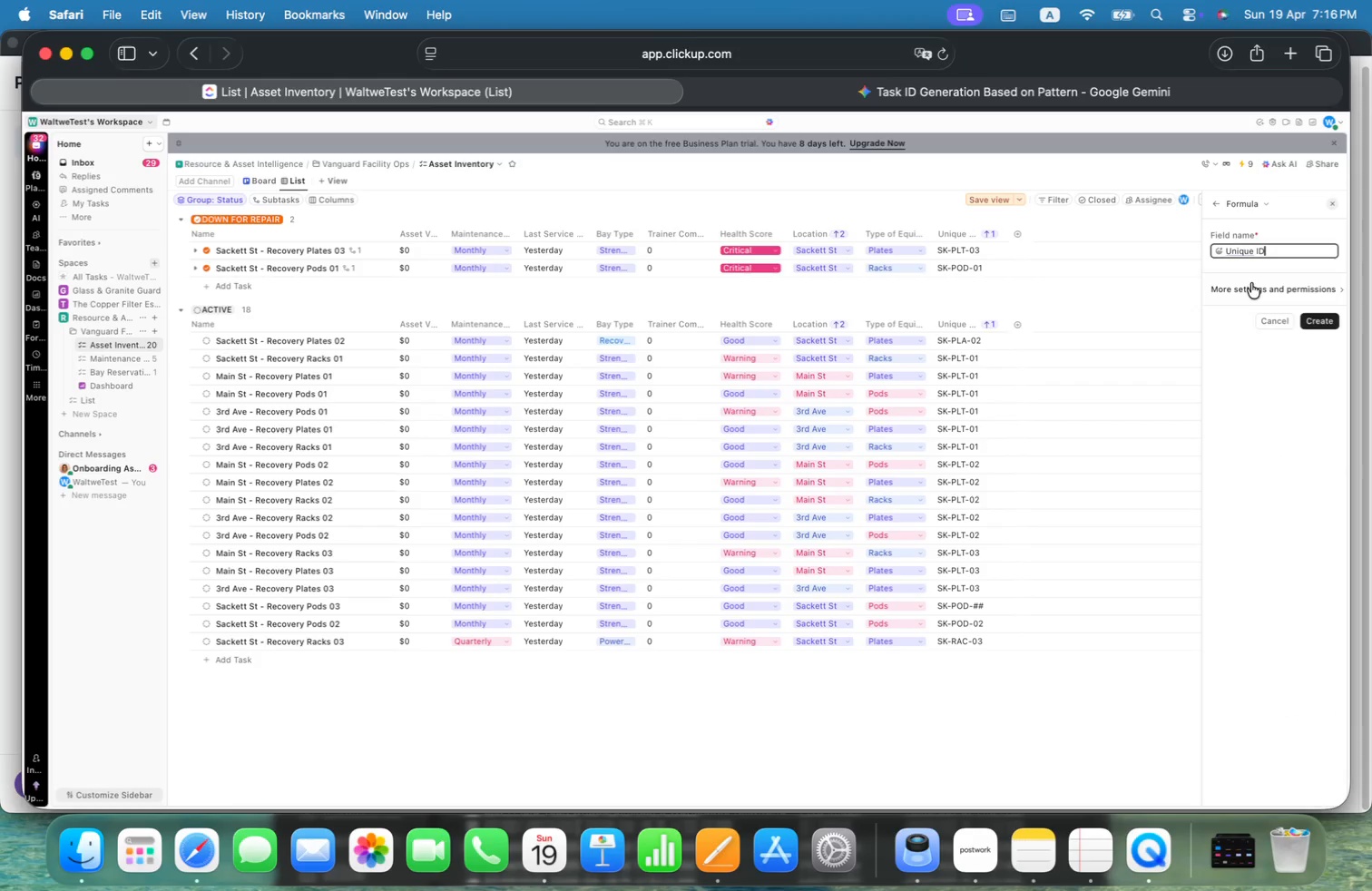 
left_click([1250, 288])
 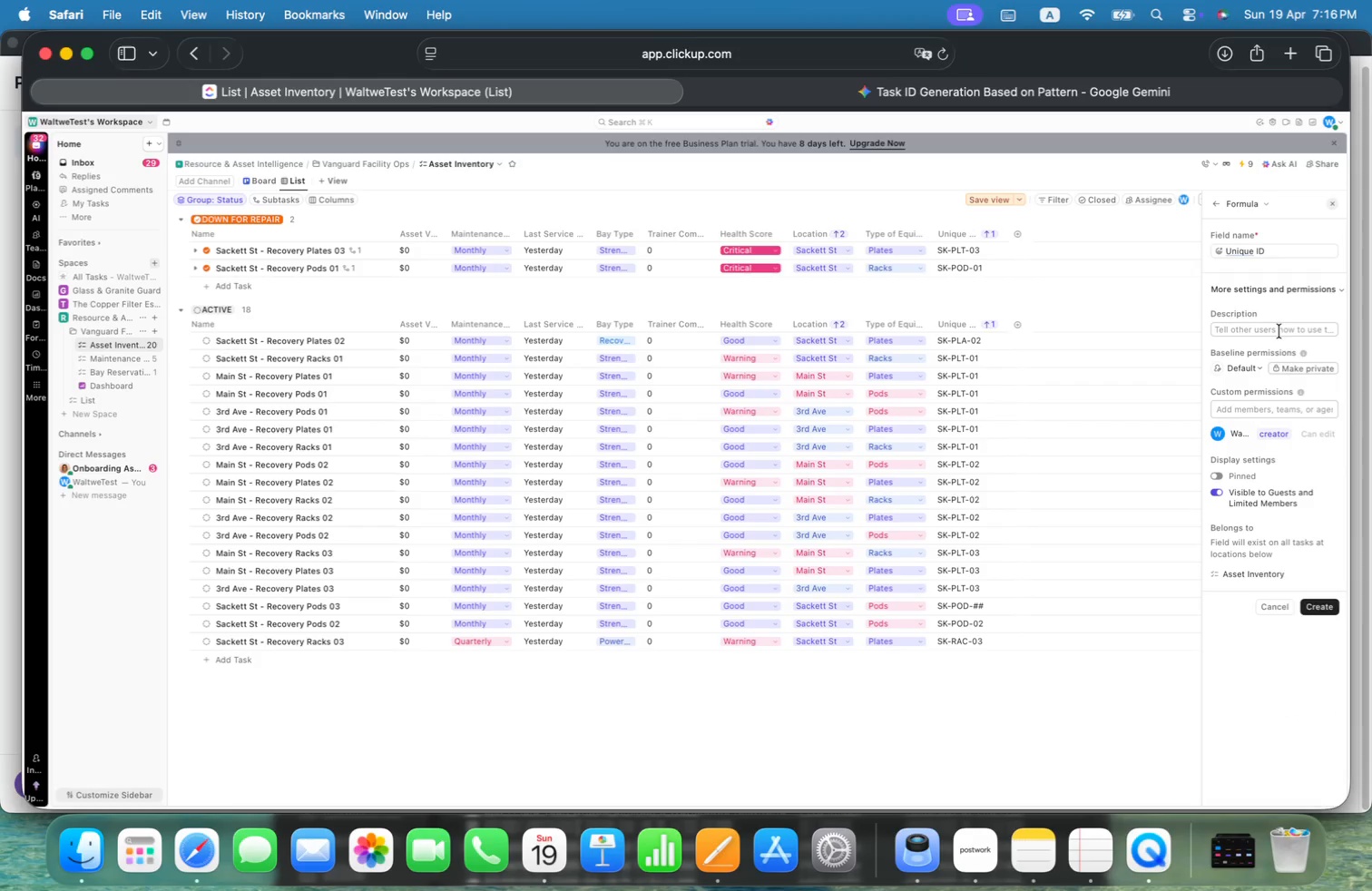 
left_click([1279, 331])
 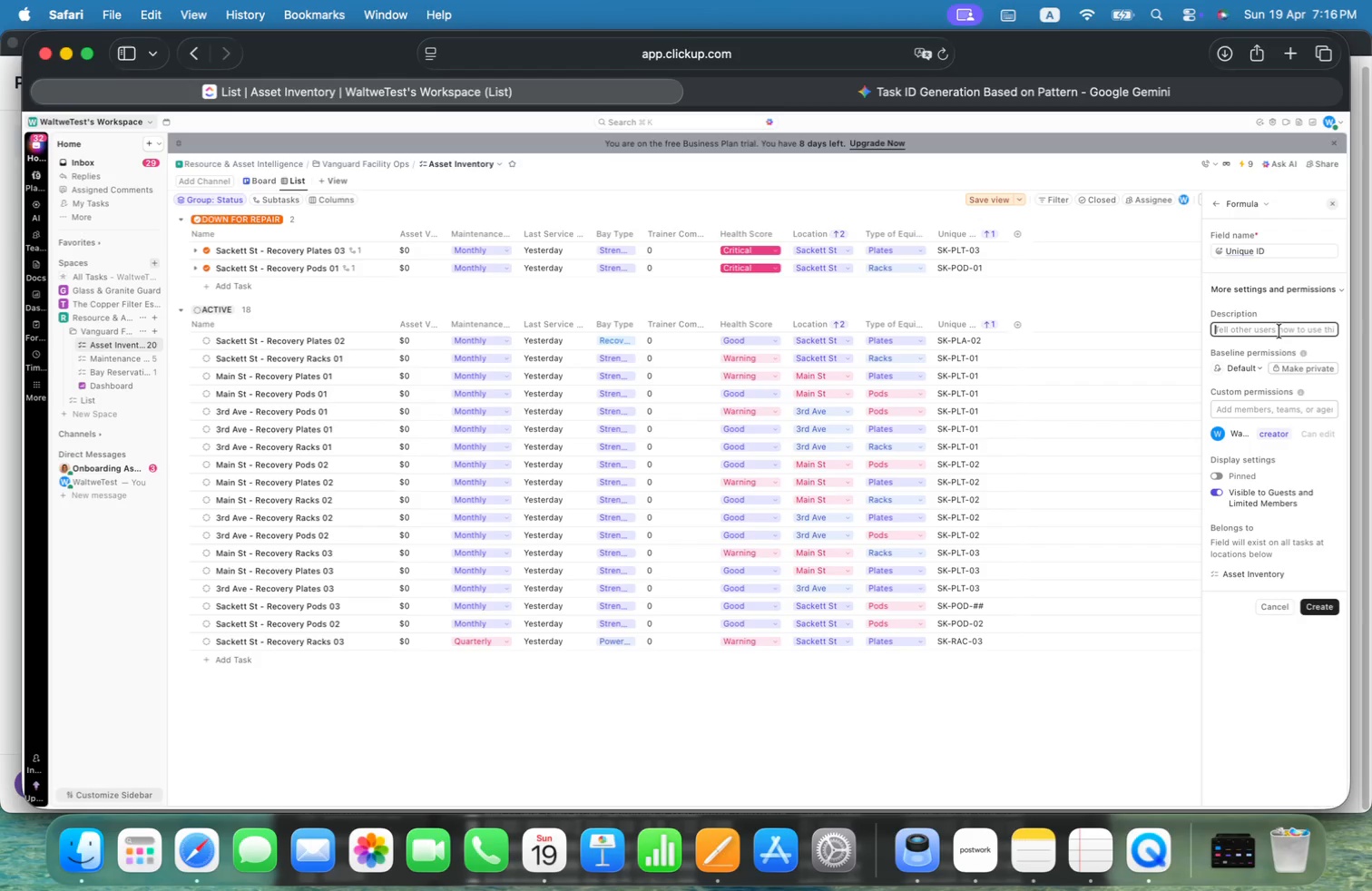 
key(Alt+Shift+ShiftLeft)
 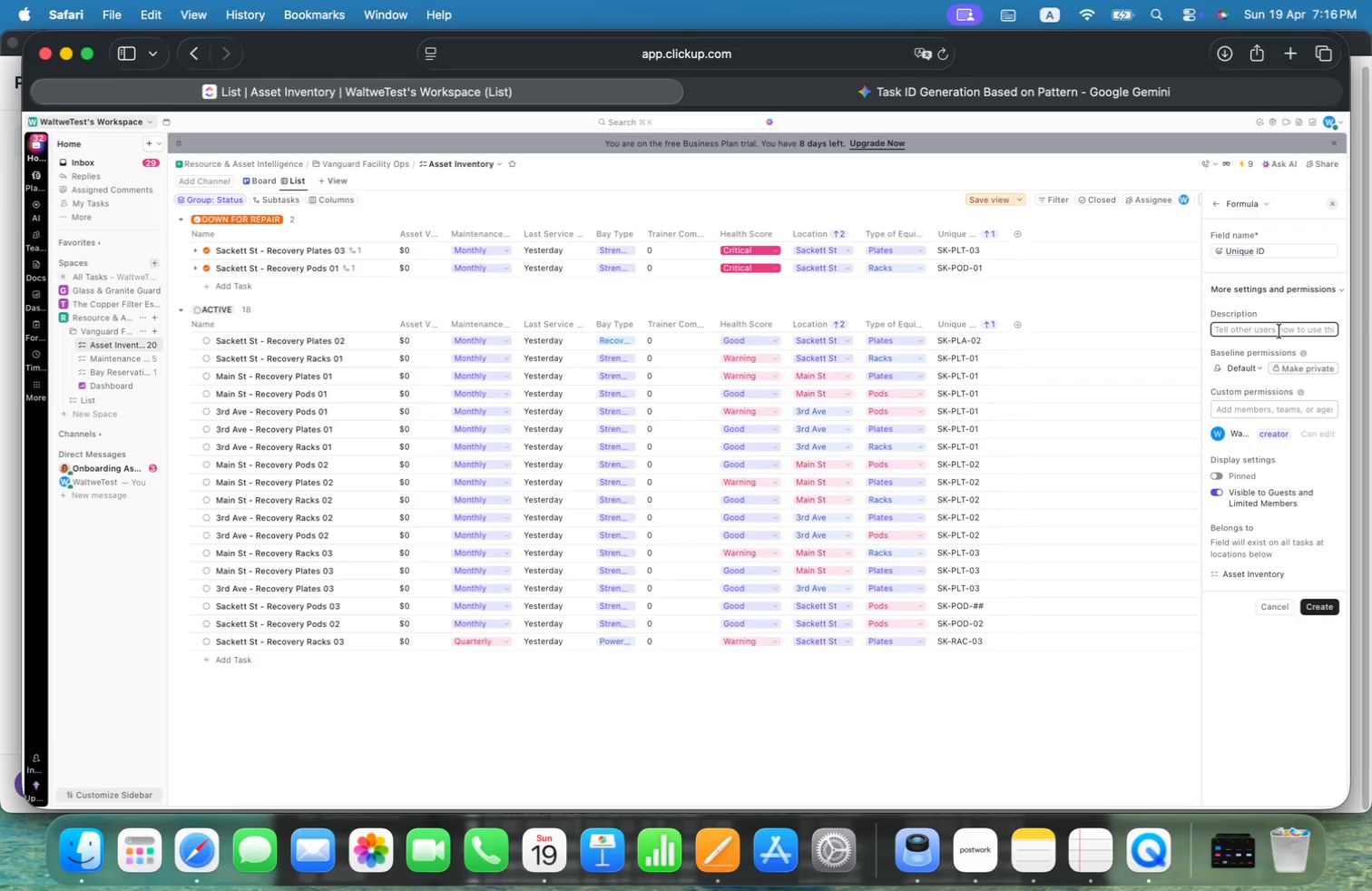 
key(Alt+Shift+U)
 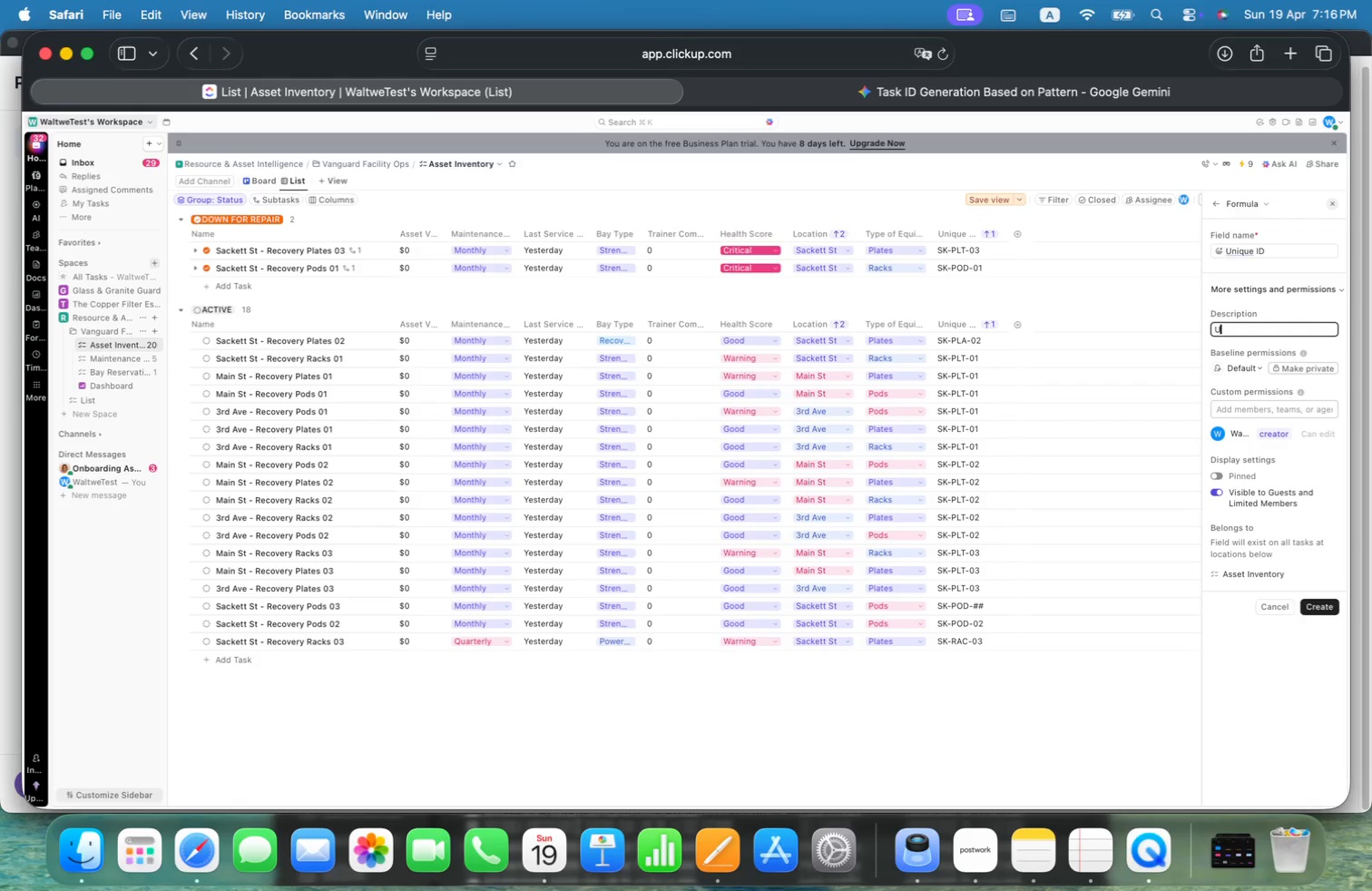 
key(Alt+Shift+N)
 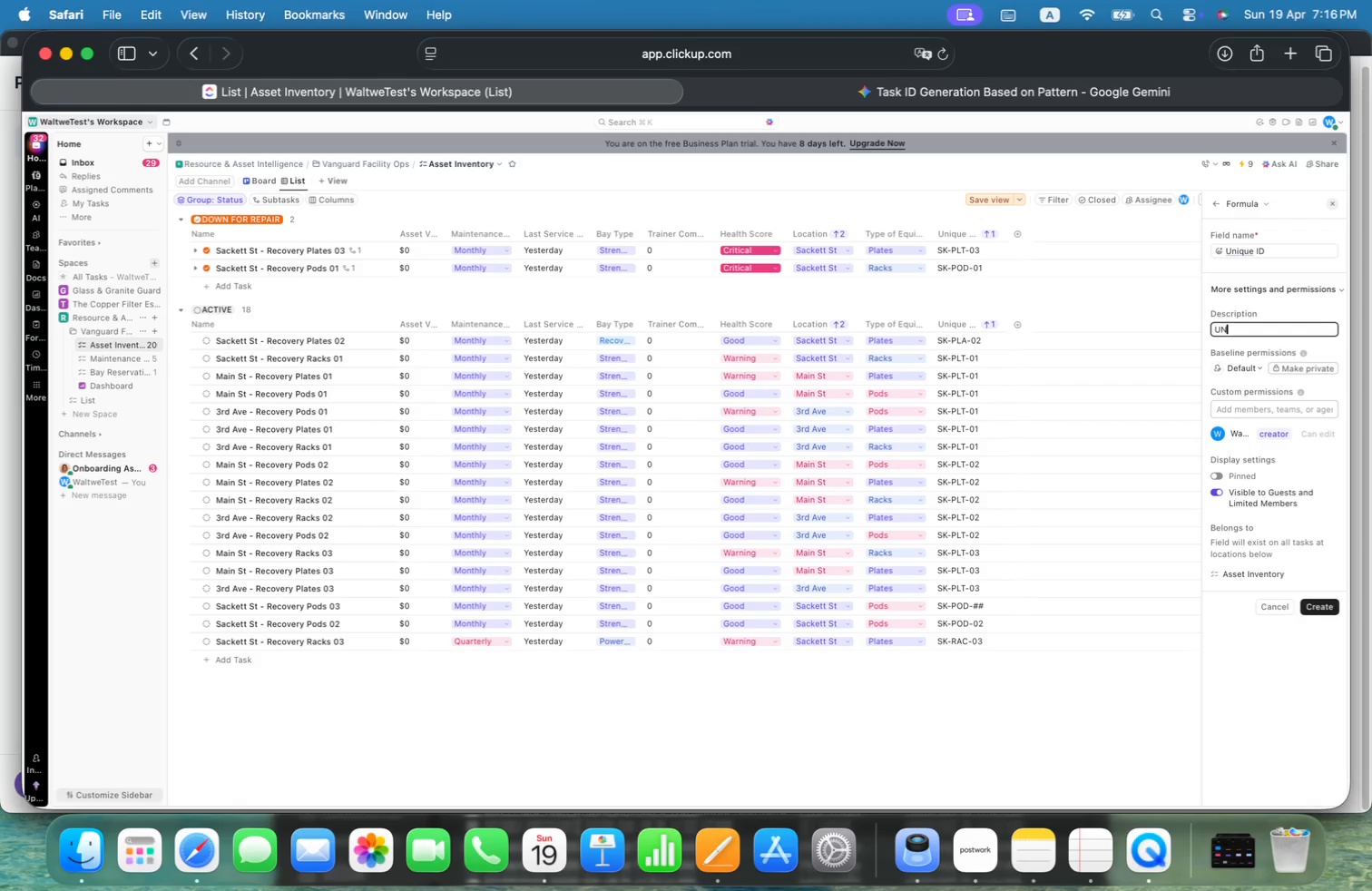 
key(Alt+Q)
 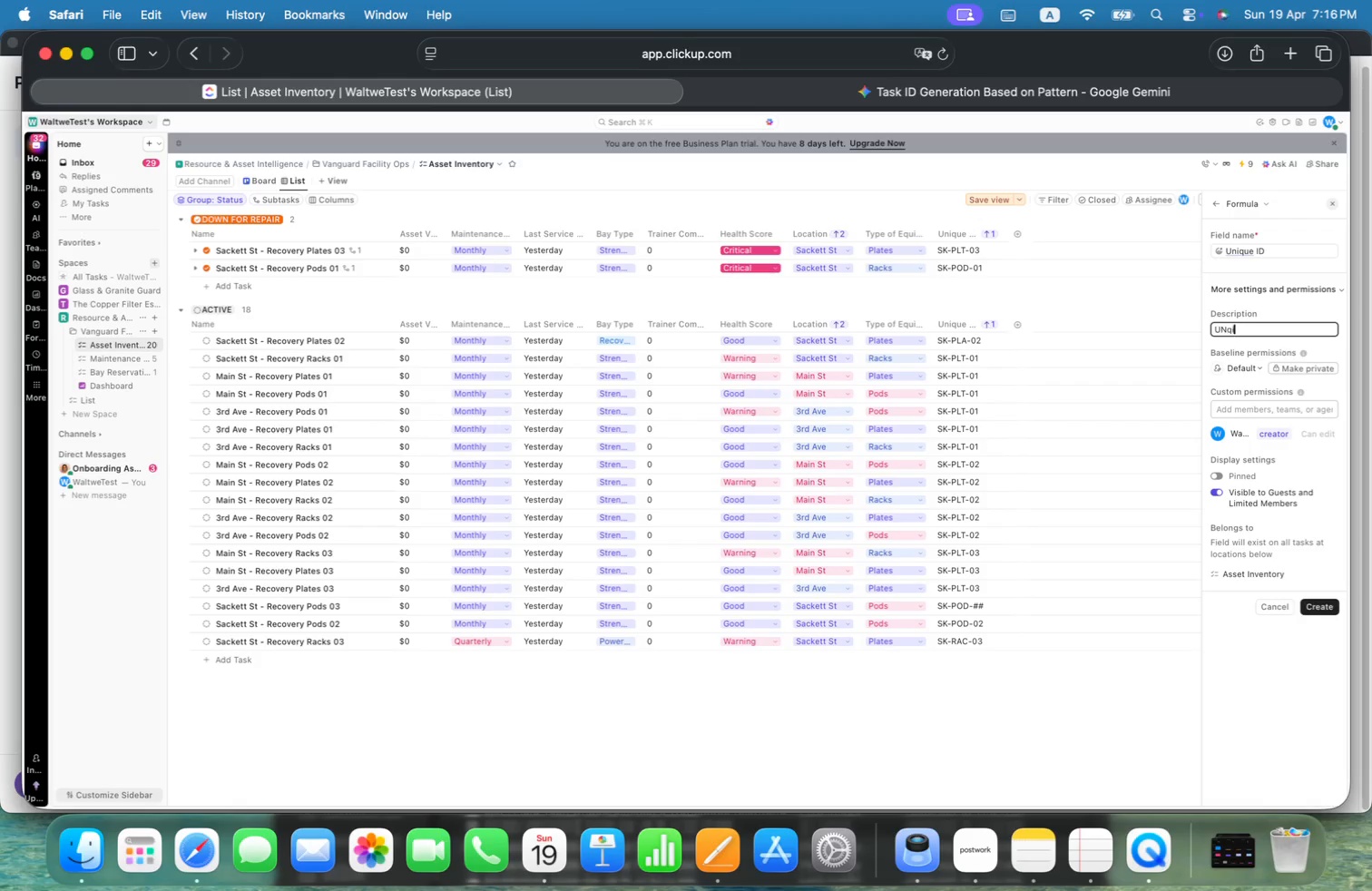 
key(Alt+I)
 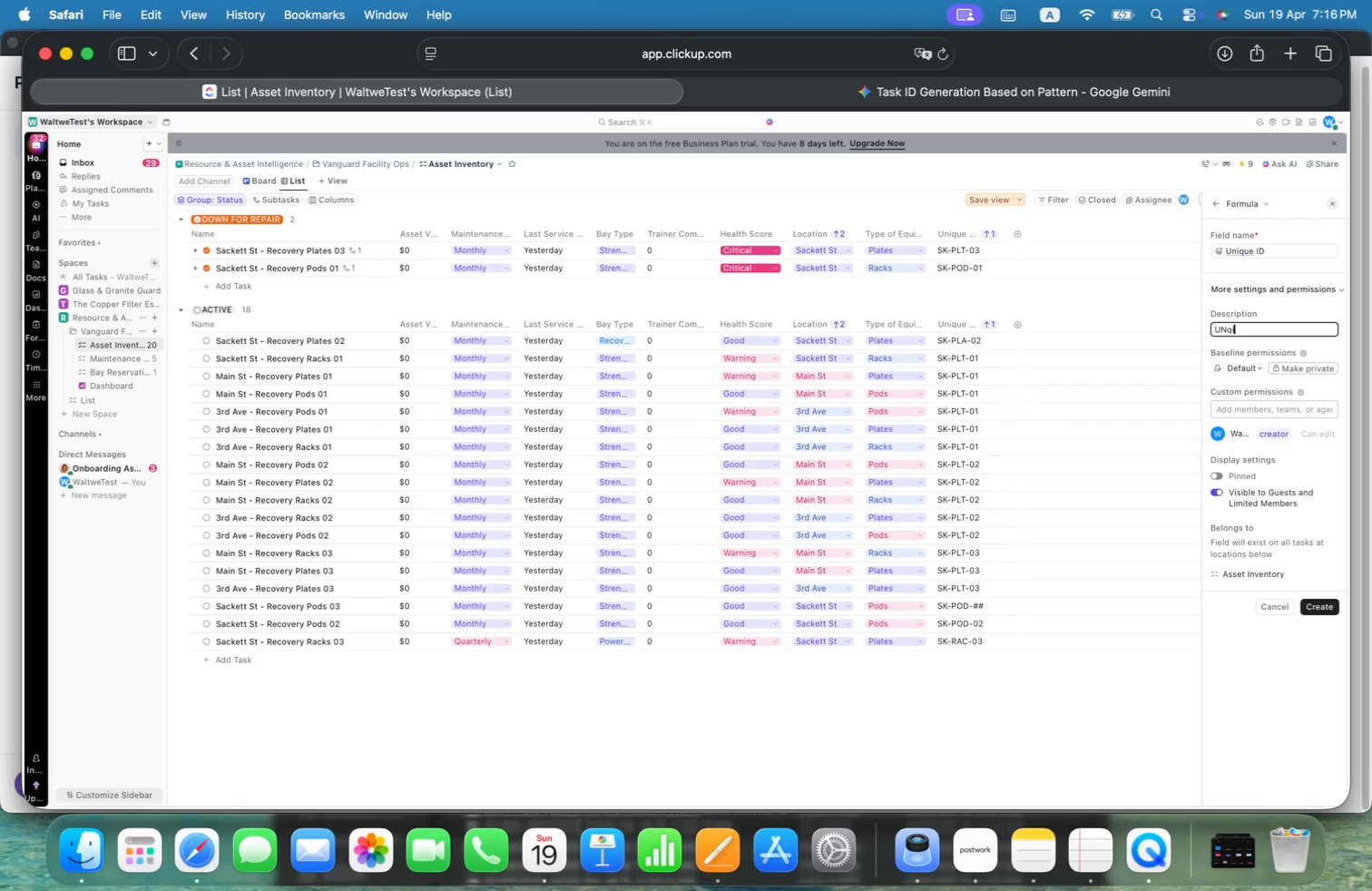 
key(Alt+E)
 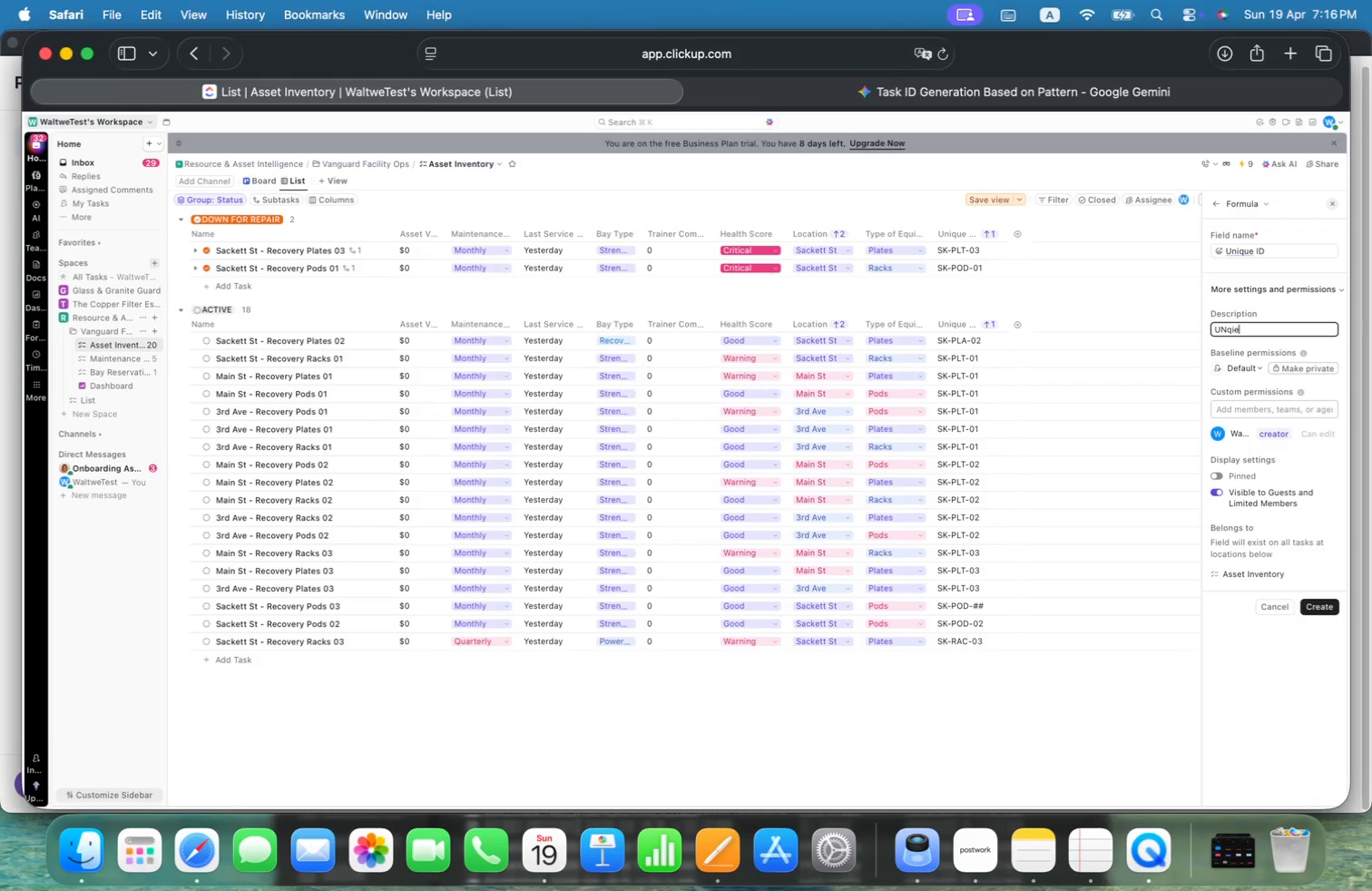 
key(Alt+Backspace)
 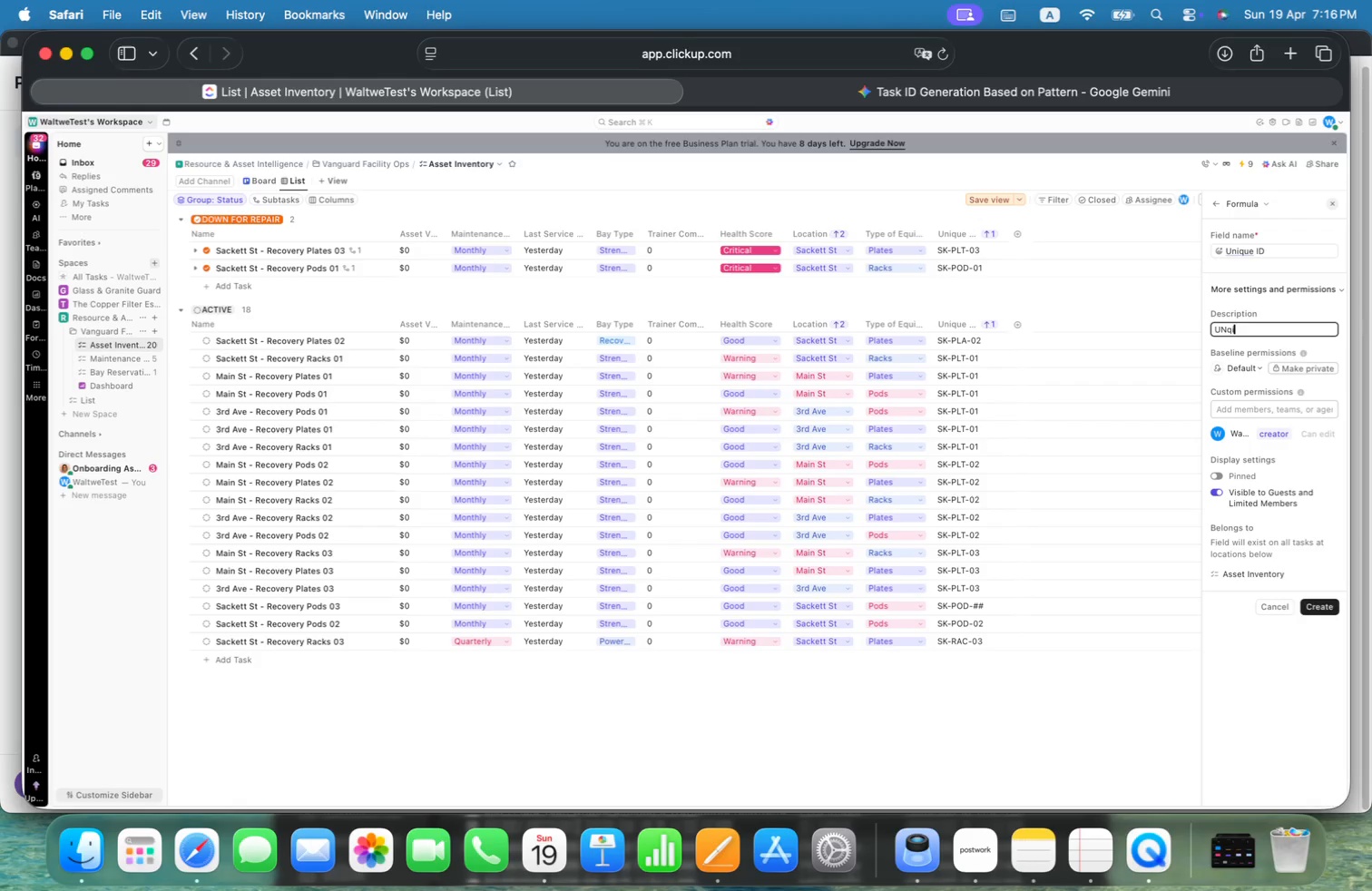 
key(Alt+Backspace)
 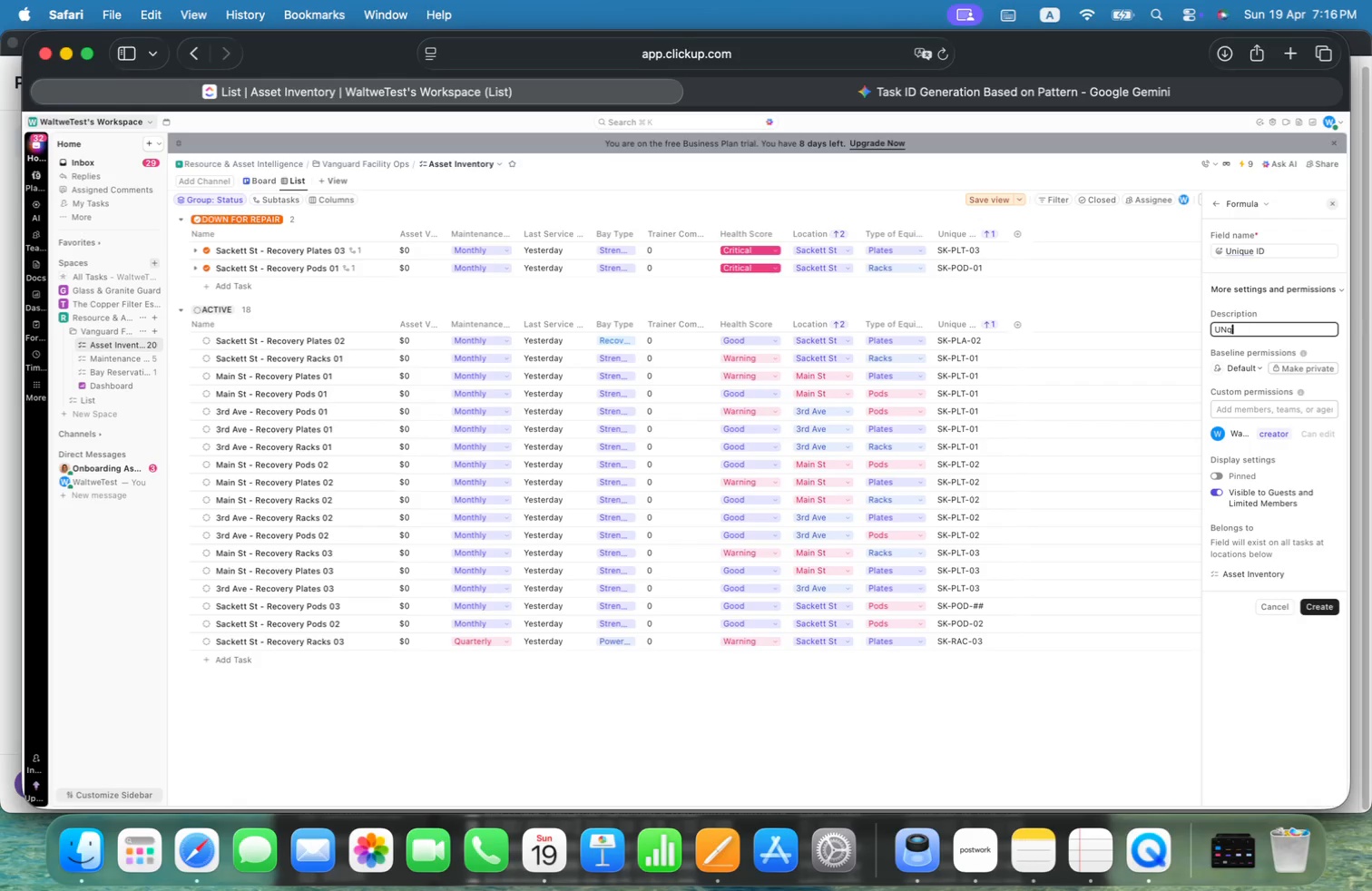 
key(Alt+Backspace)
 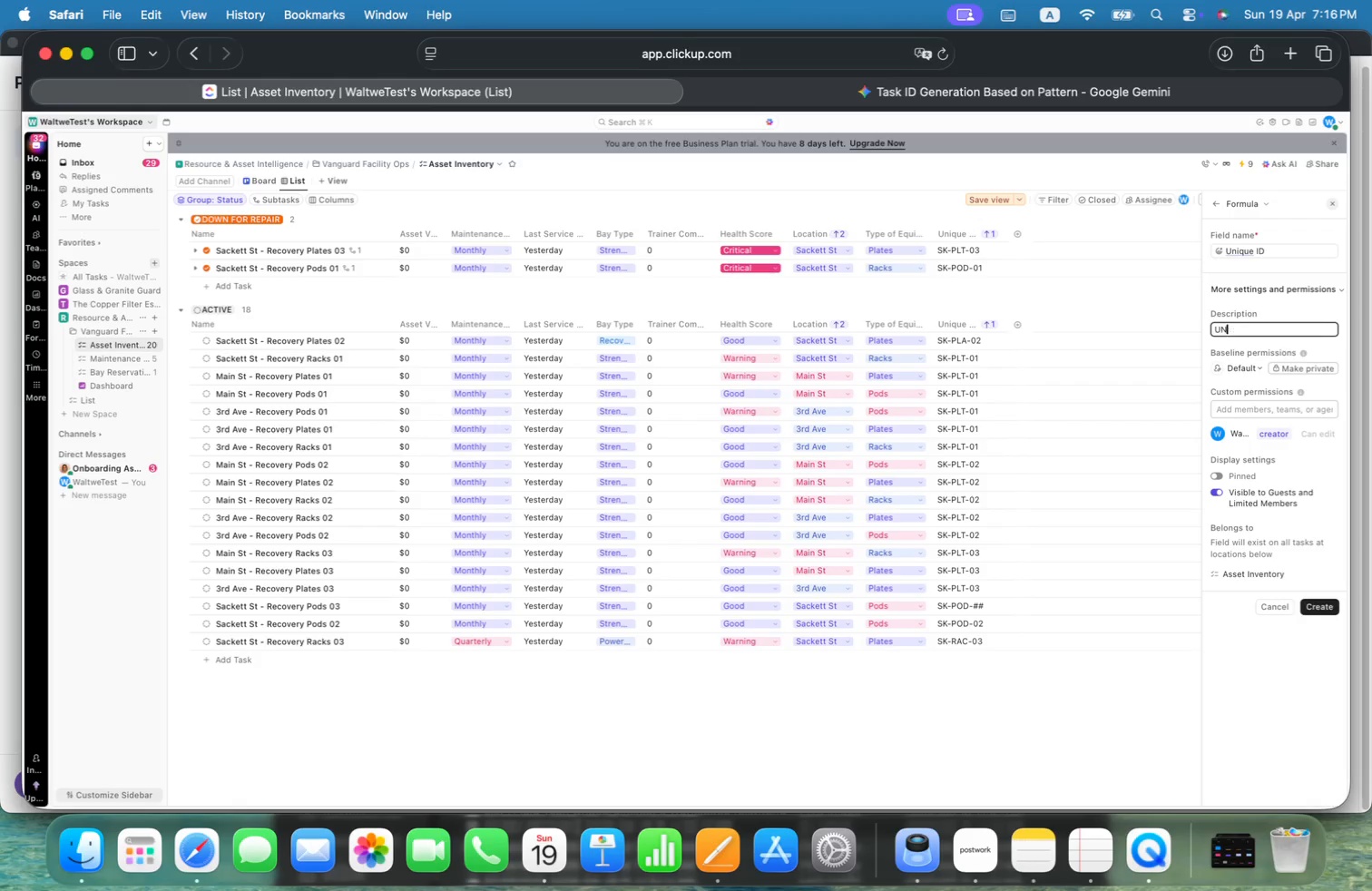 
key(Alt+Backspace)
 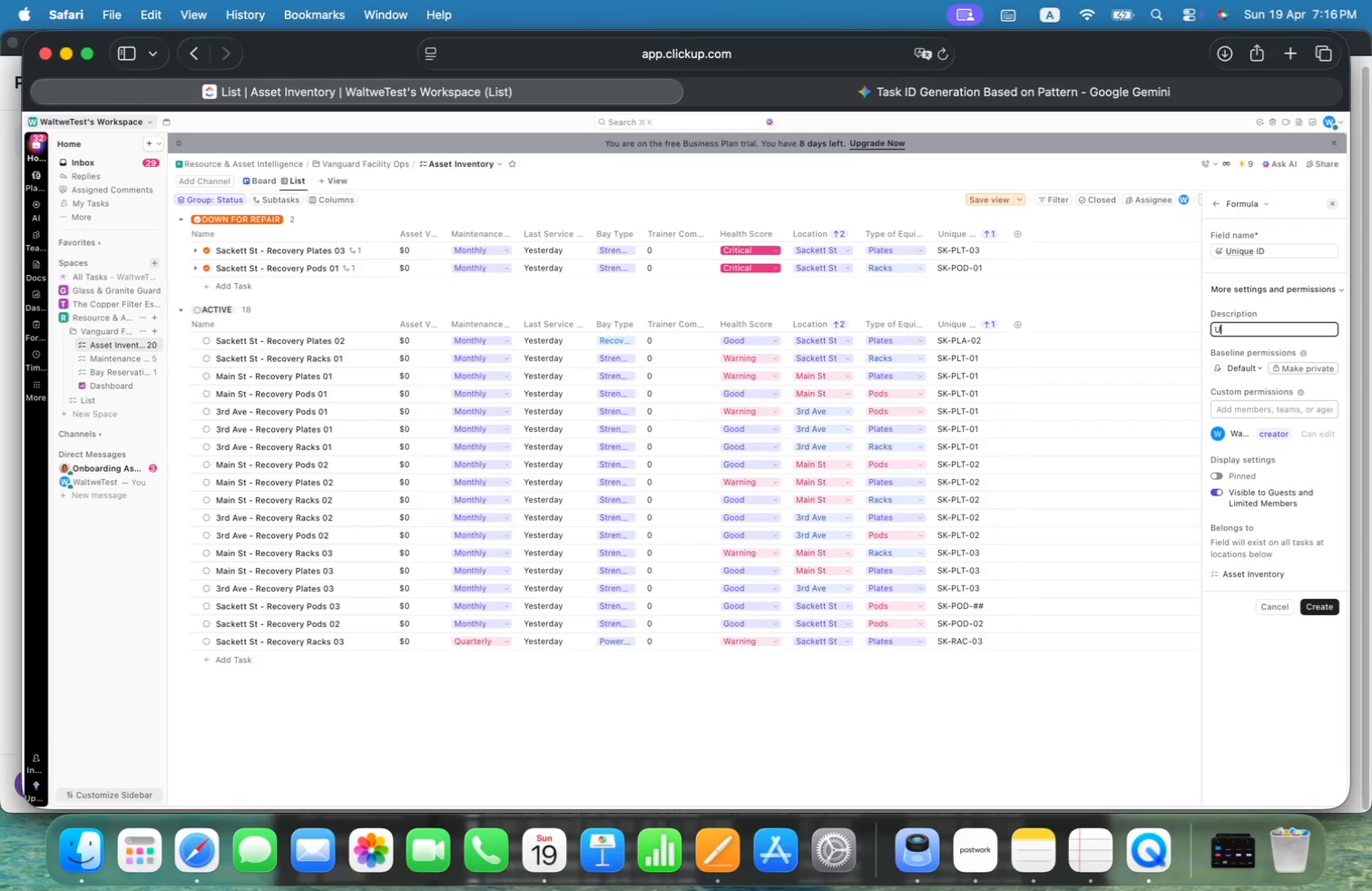 
key(Alt+N)
 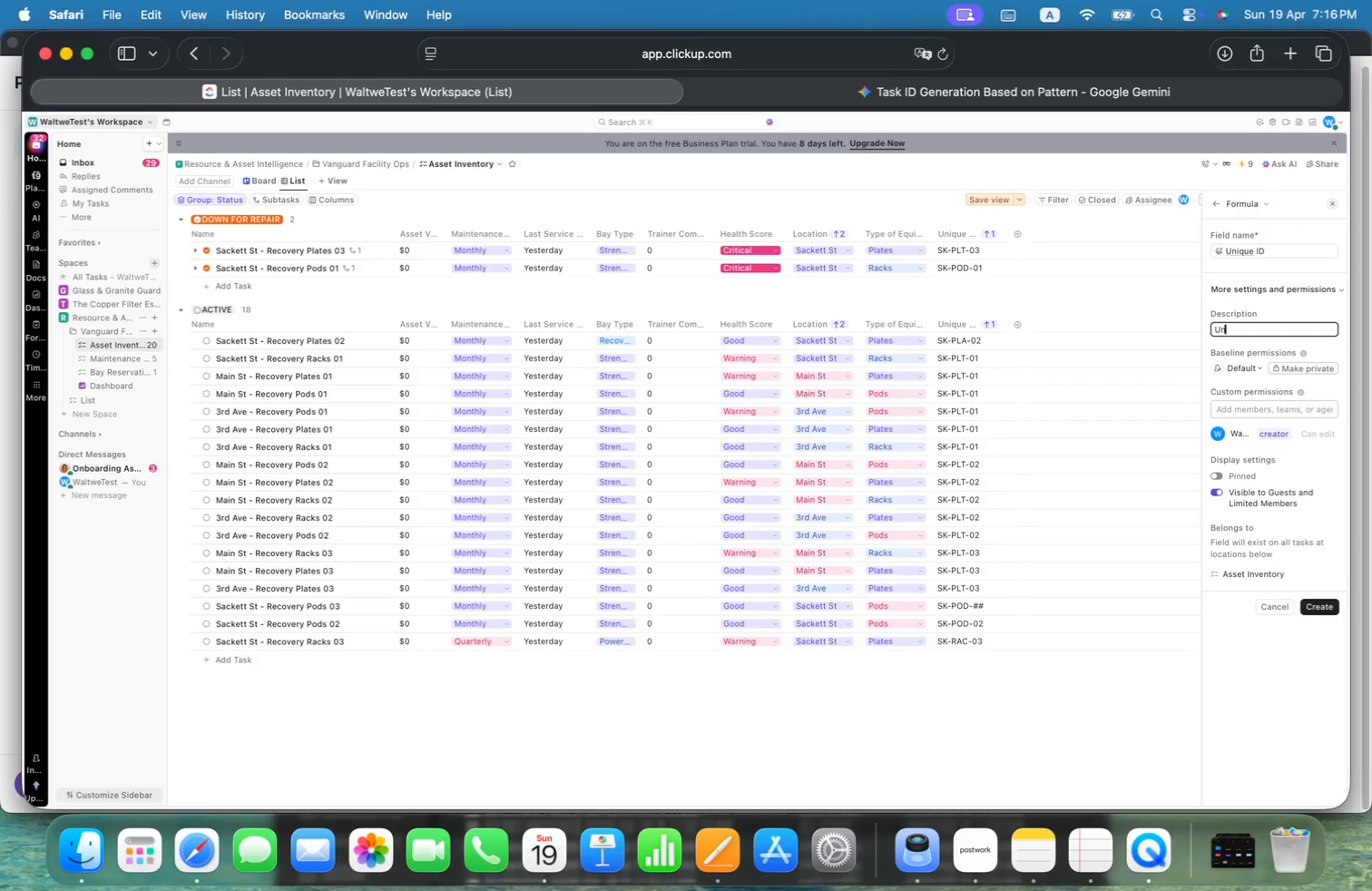 
key(Alt+I)
 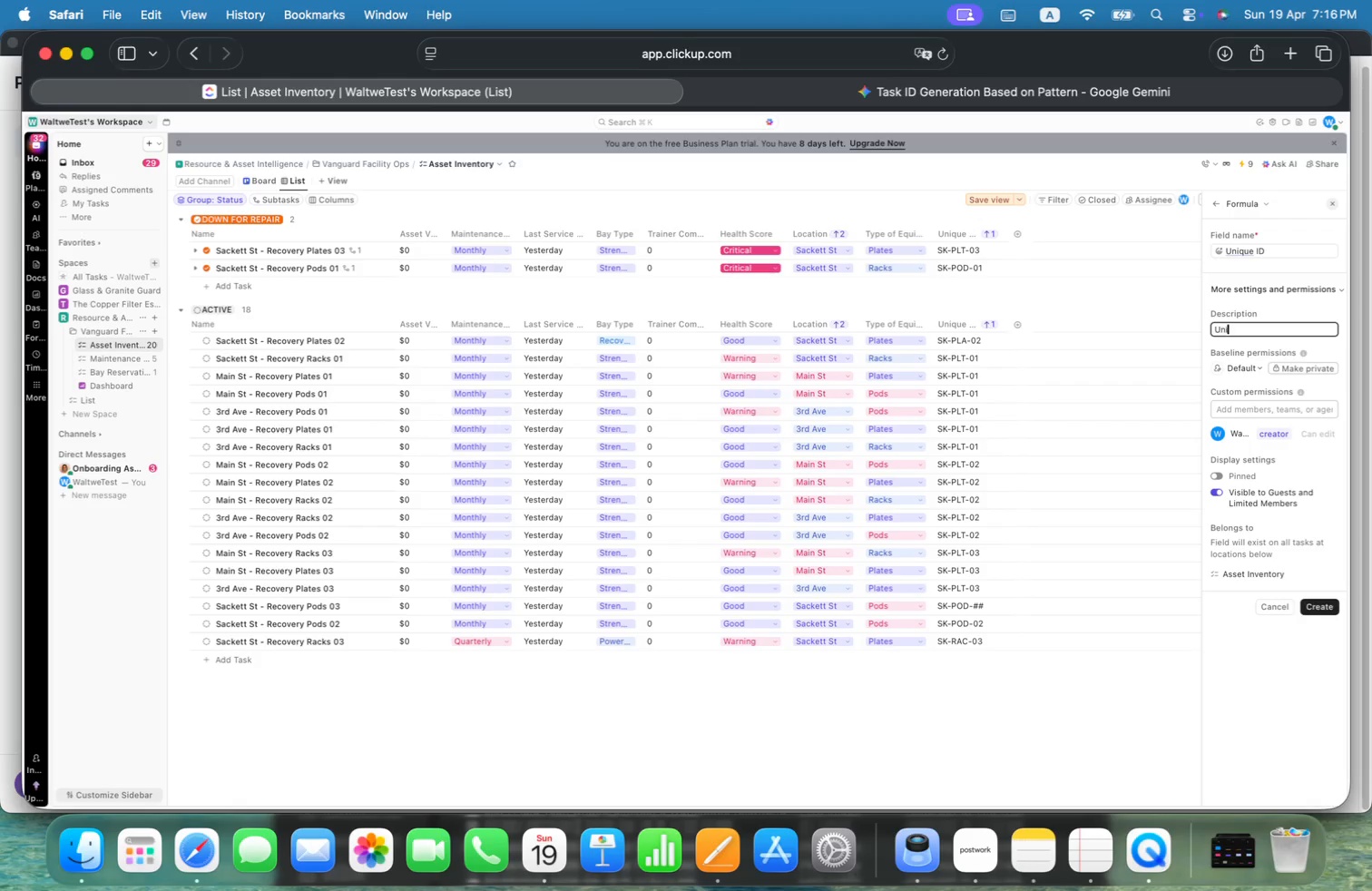 
key(Alt+Q)
 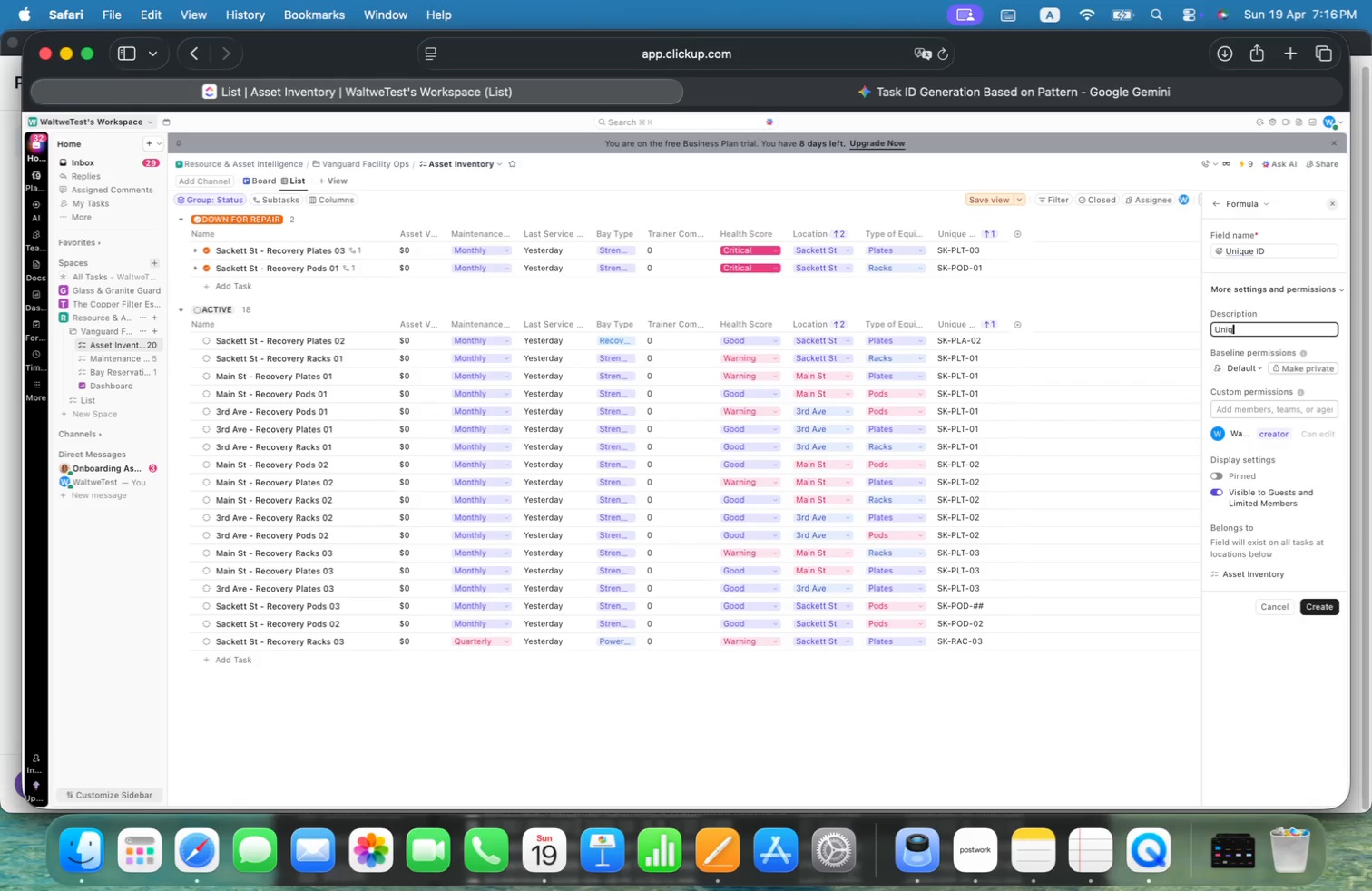 
key(Alt+U)
 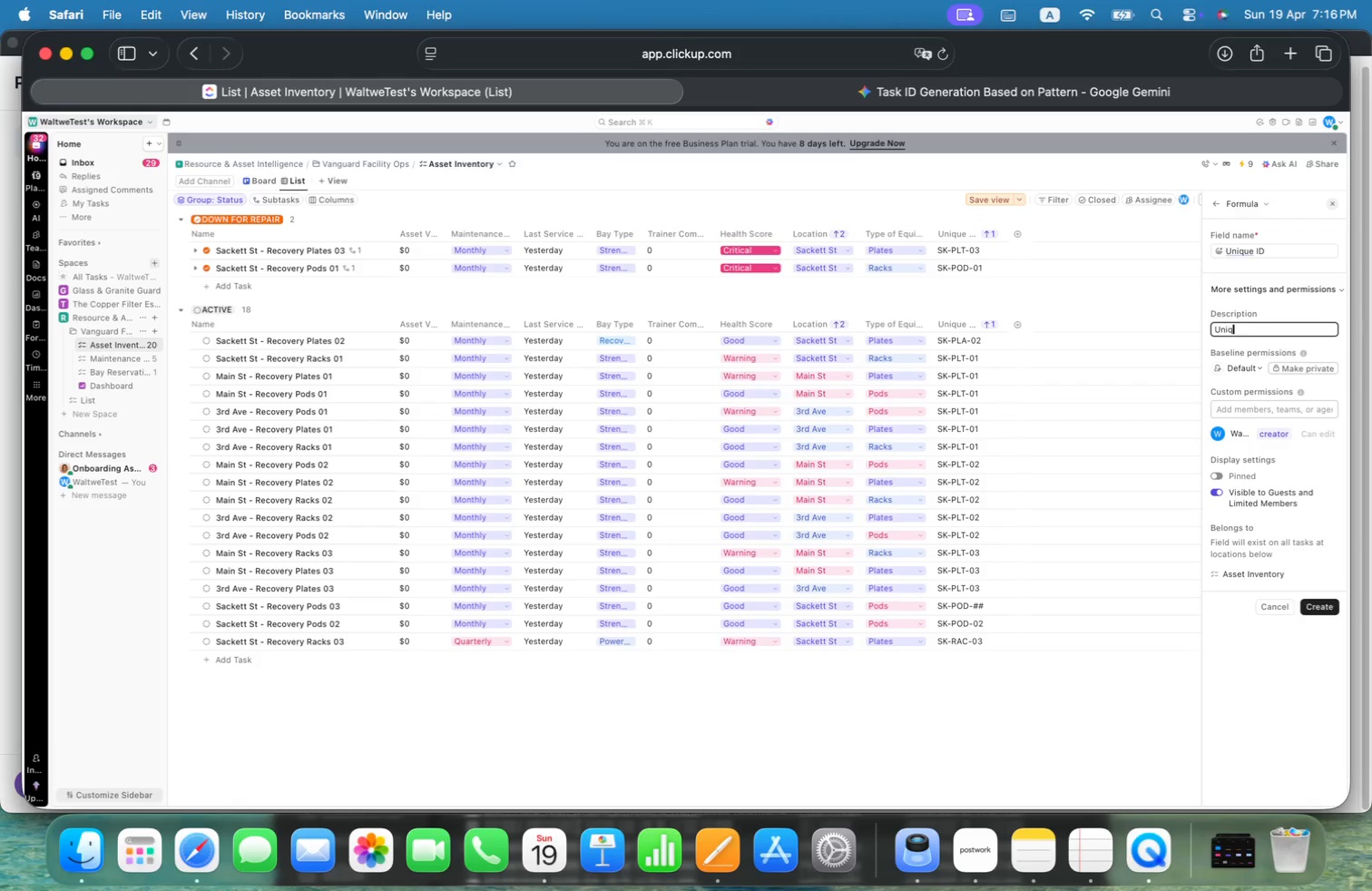 
key(Alt+E)
 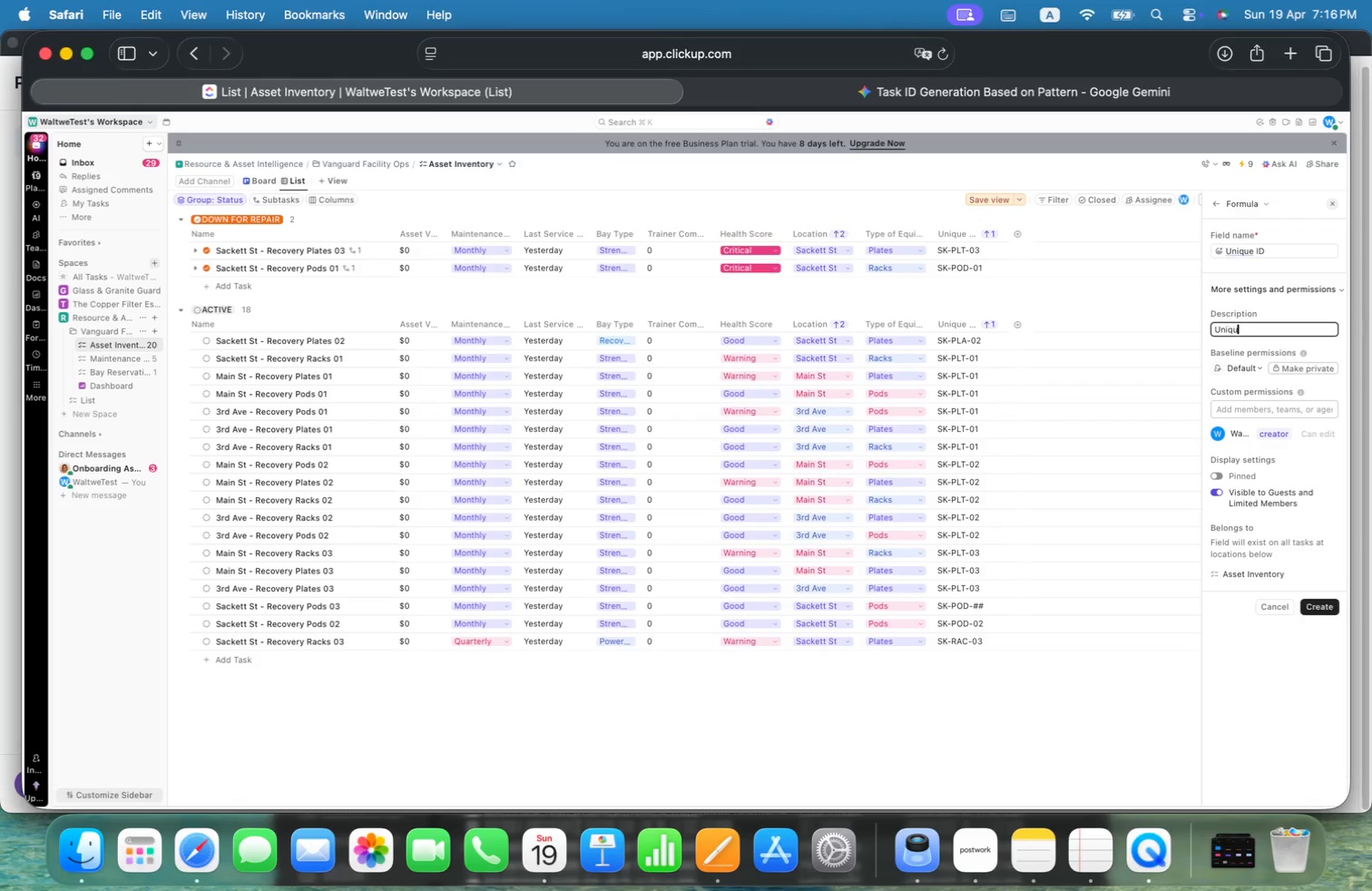 
key(Alt+Space)
 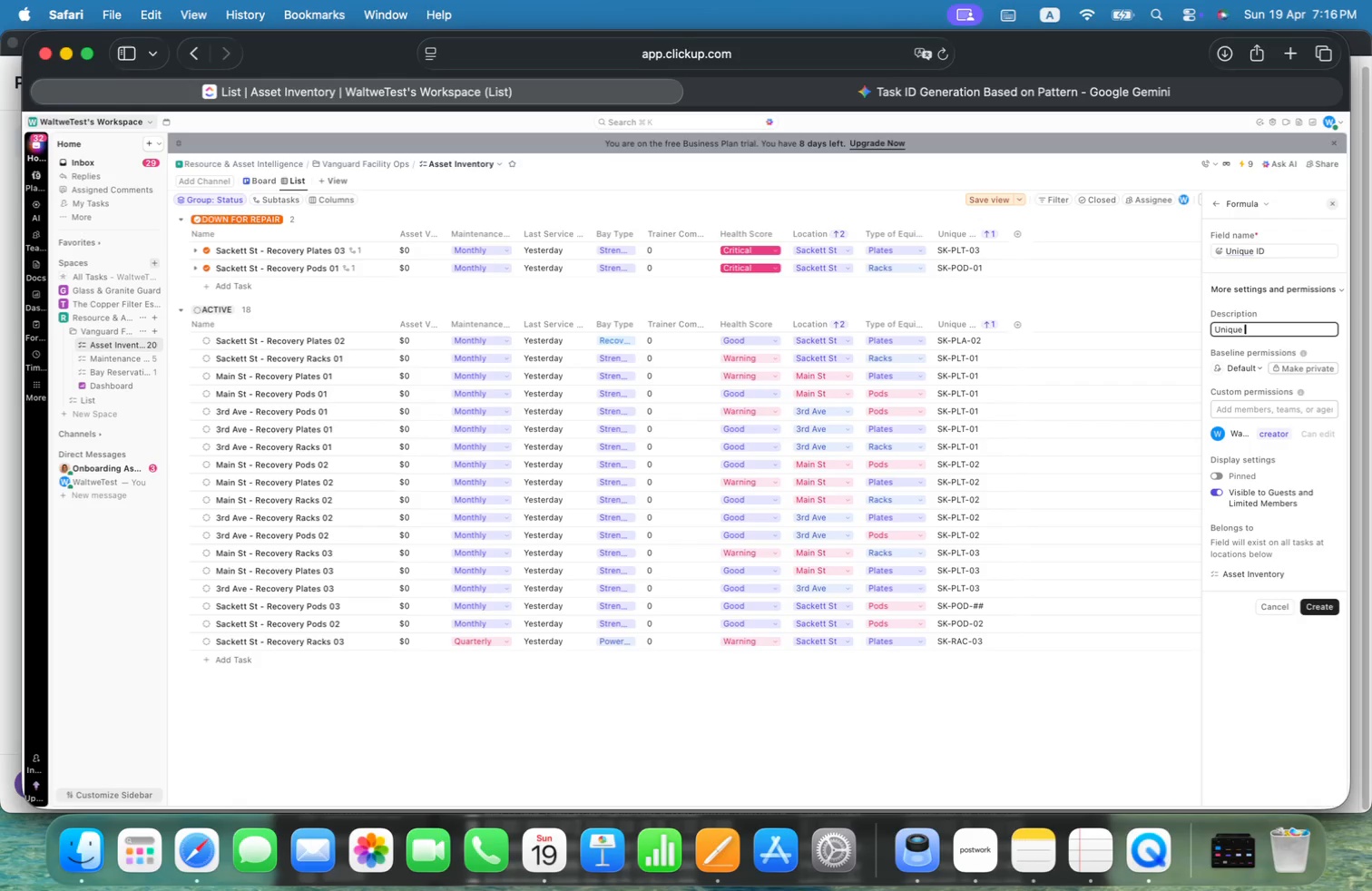 
key(Alt+N)
 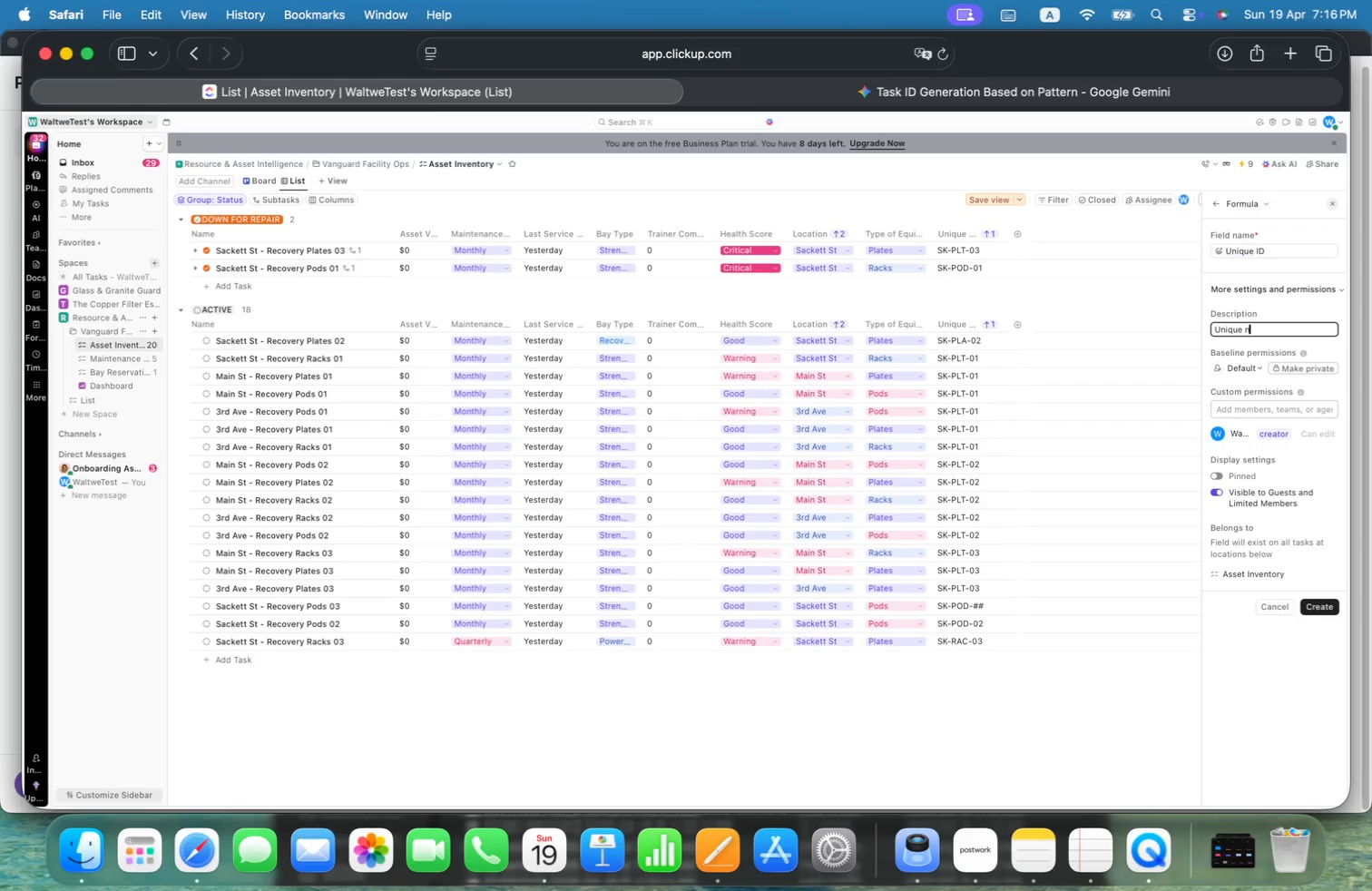 
key(Alt+U)
 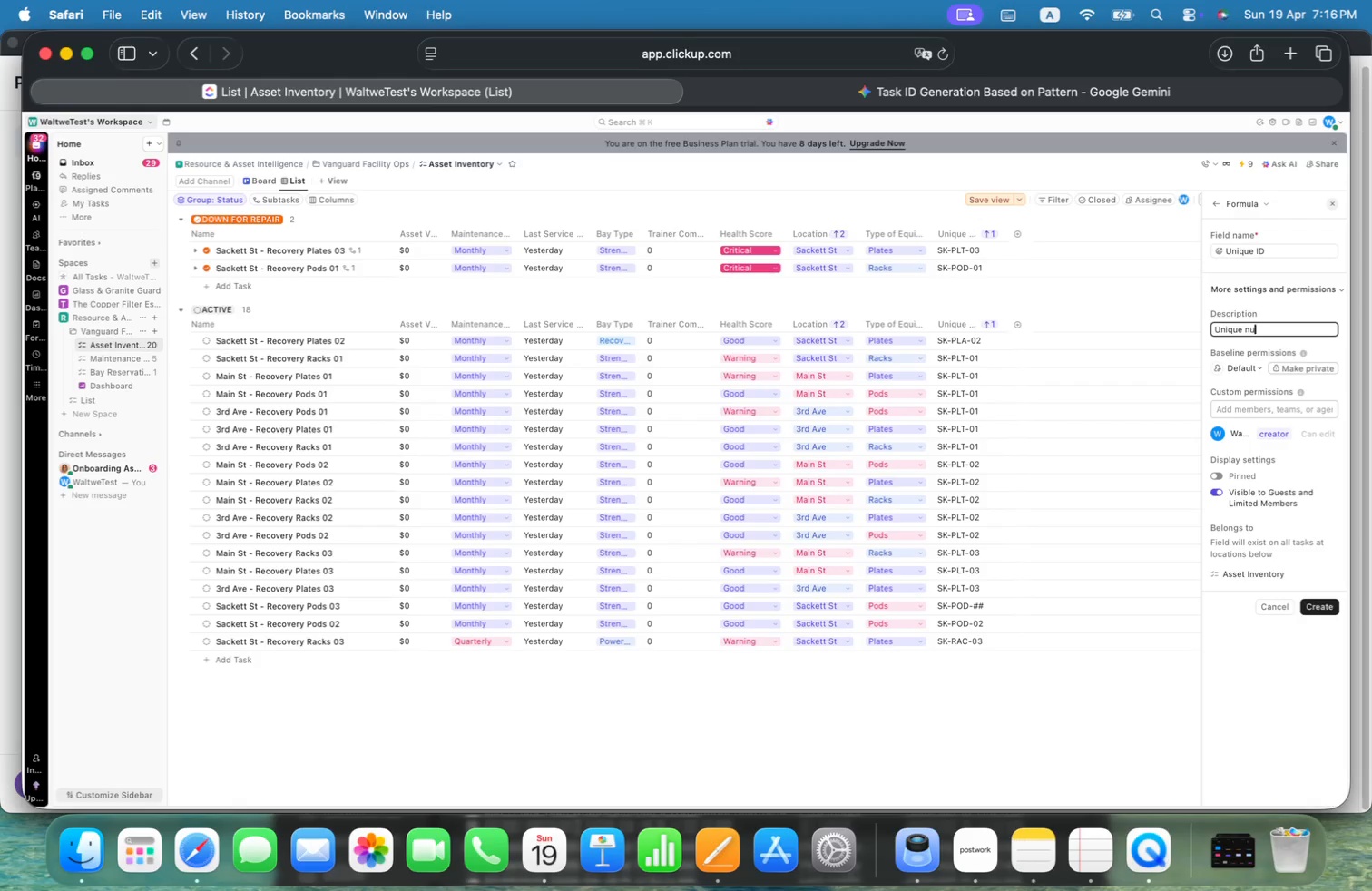 
key(Alt+M)
 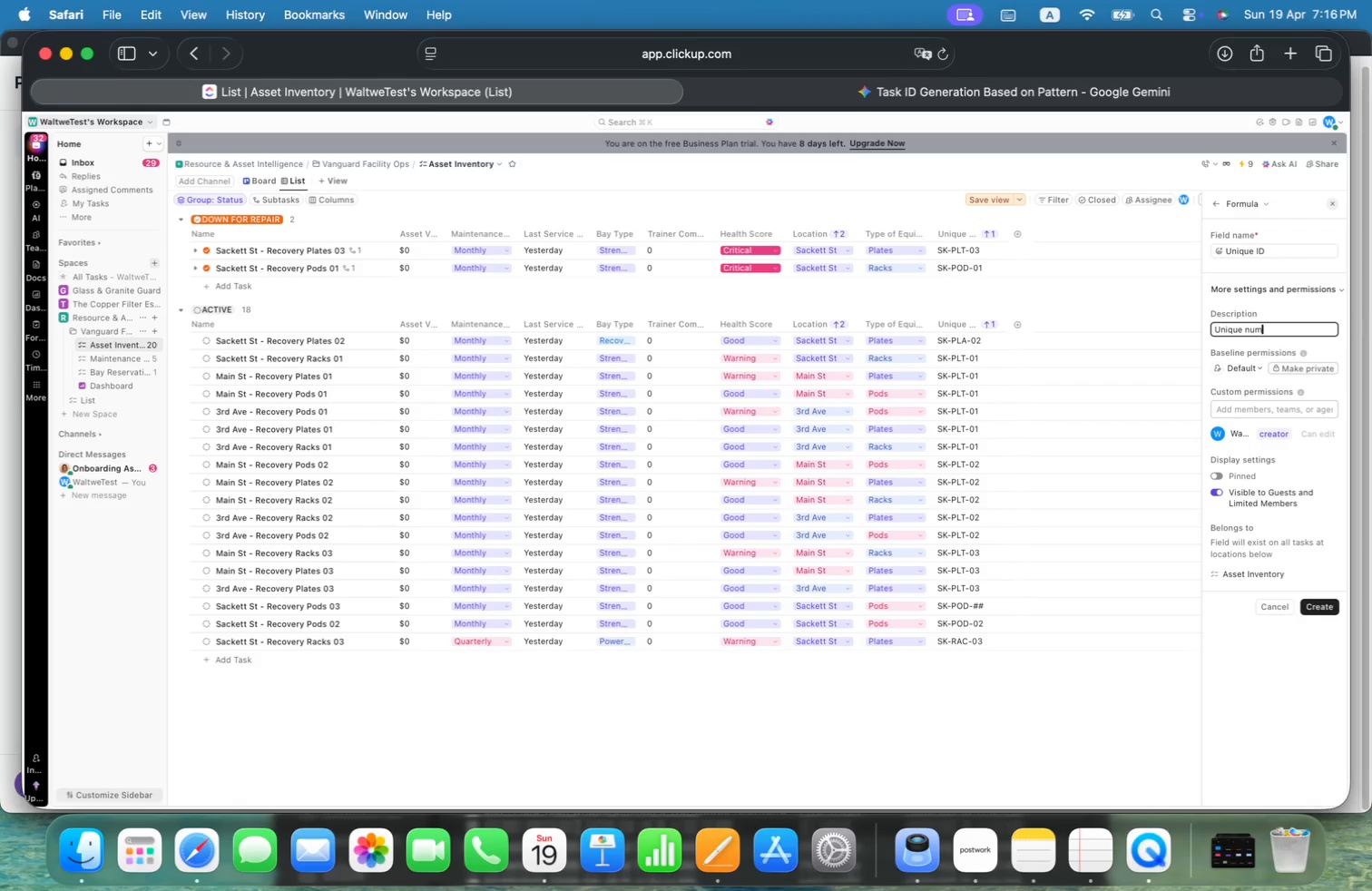 
key(Alt+B)
 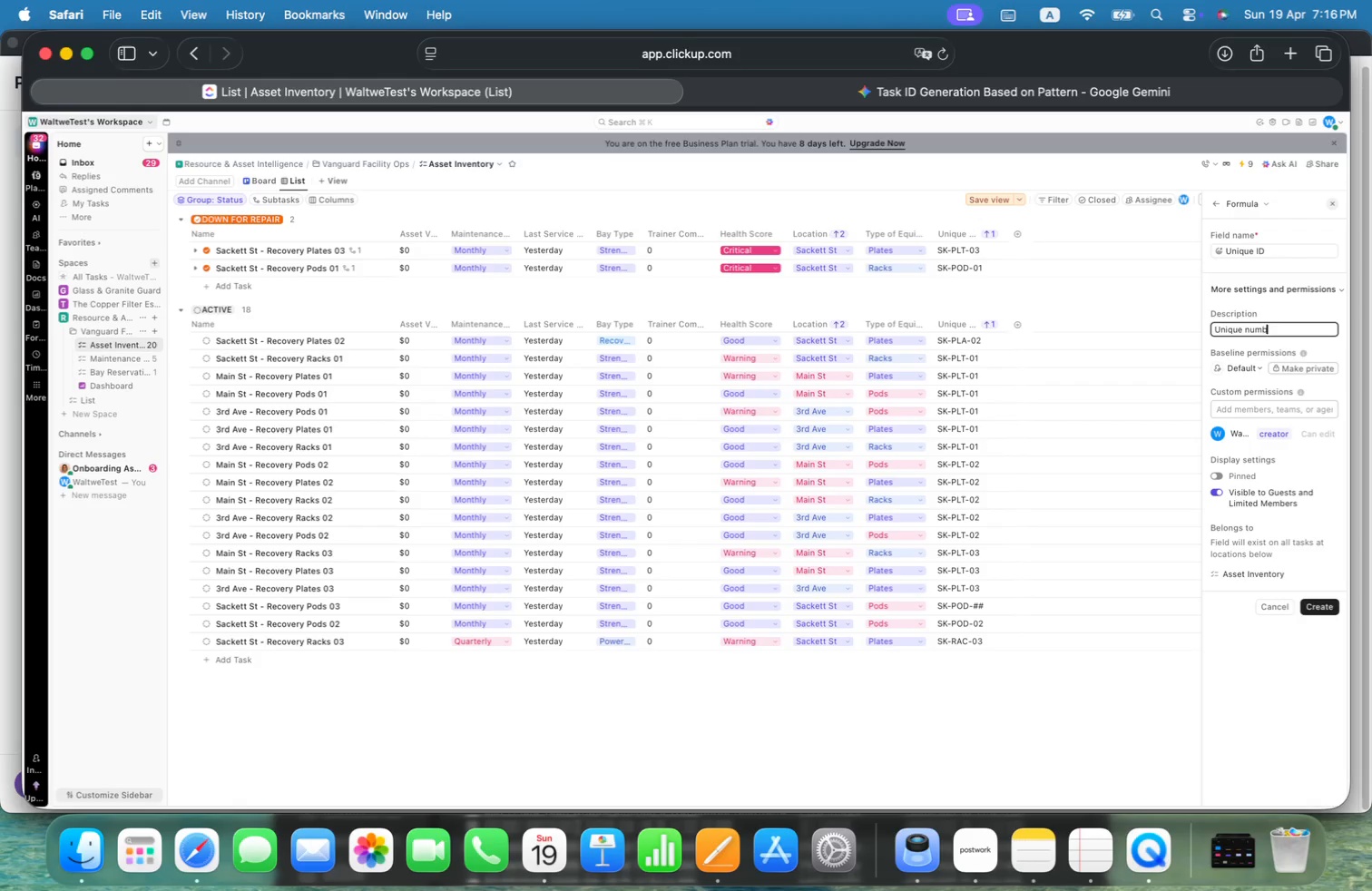 
key(Alt+E)
 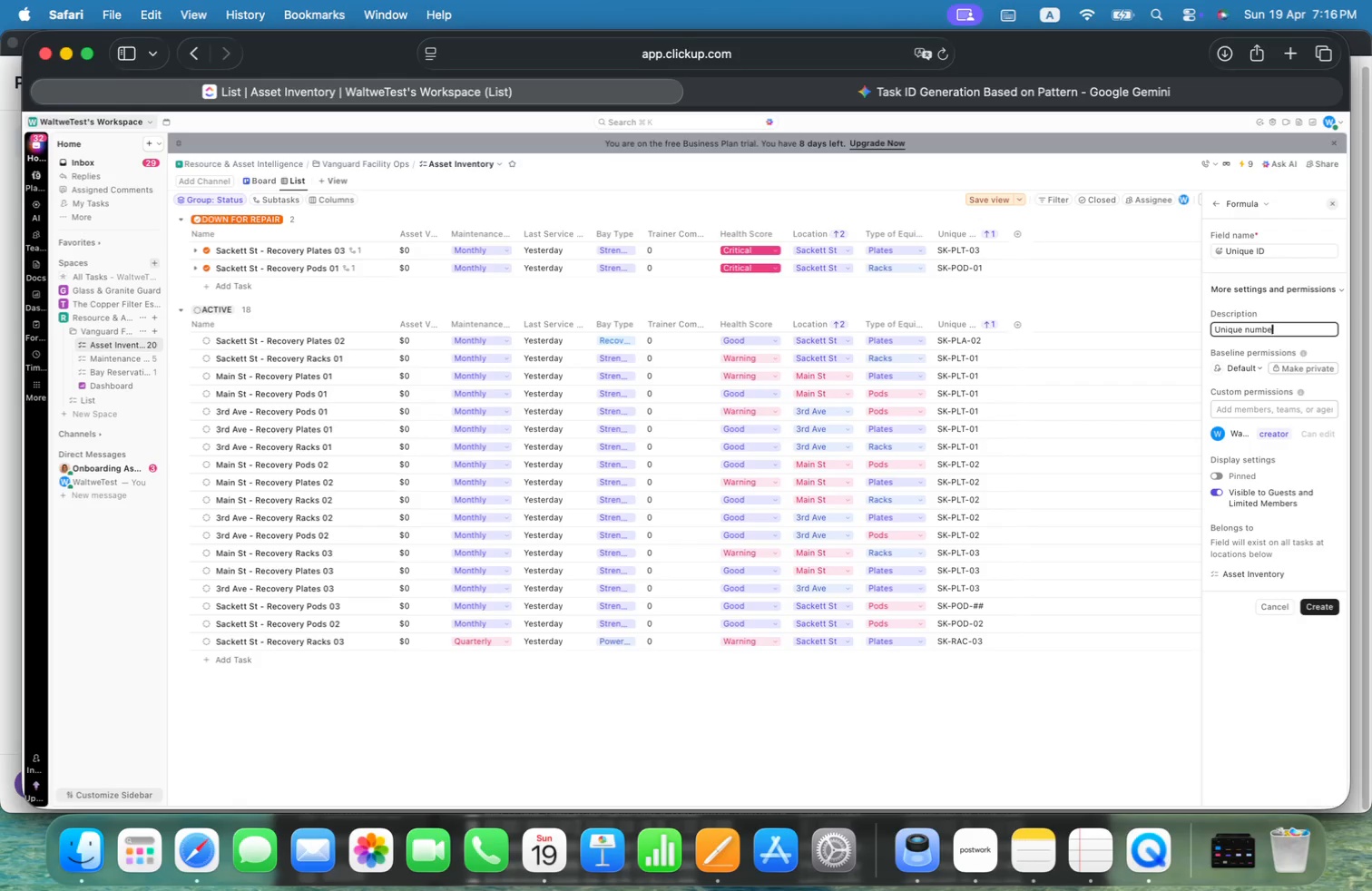 
key(Alt+R)
 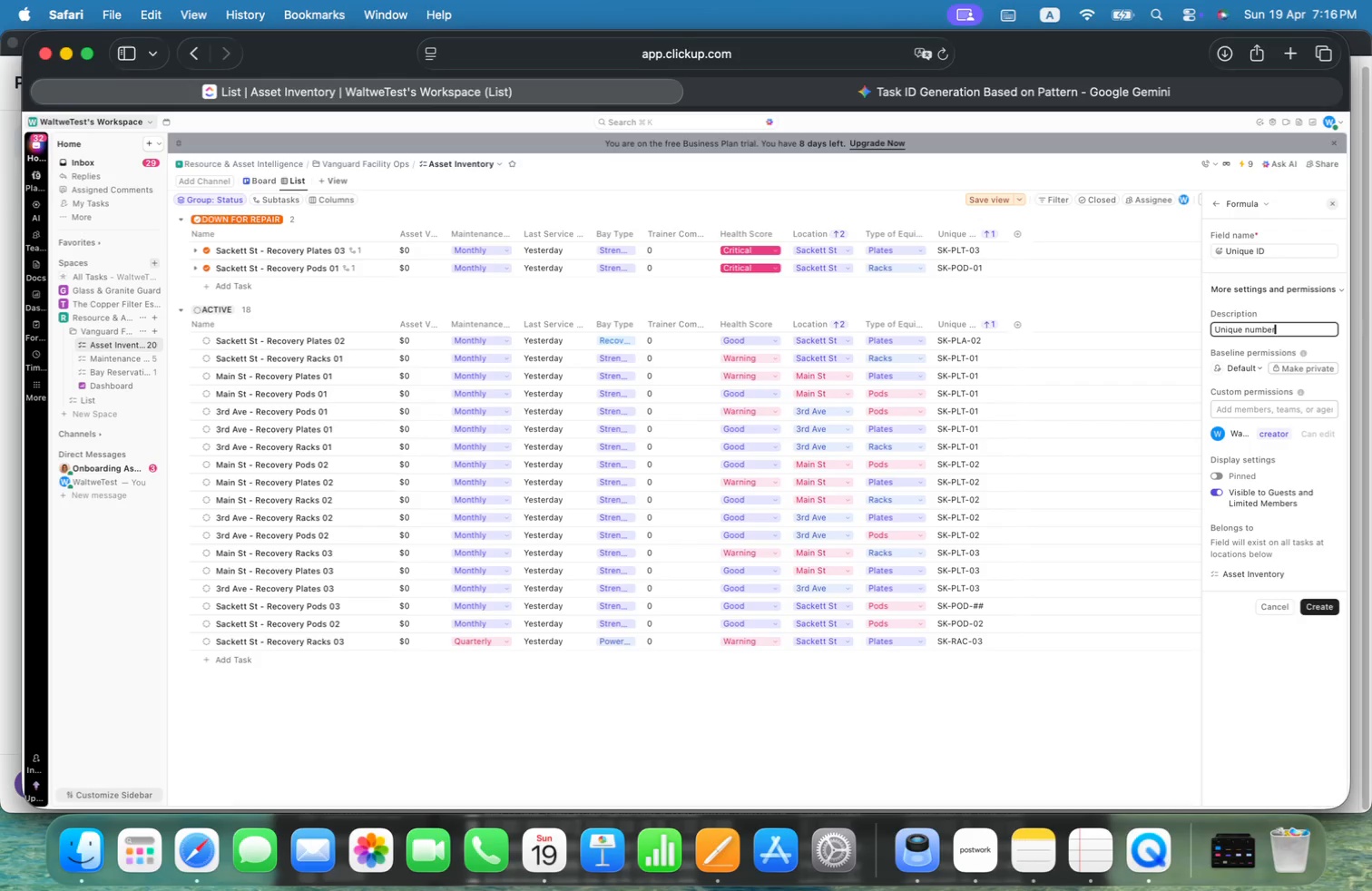 
key(Alt+Space)
 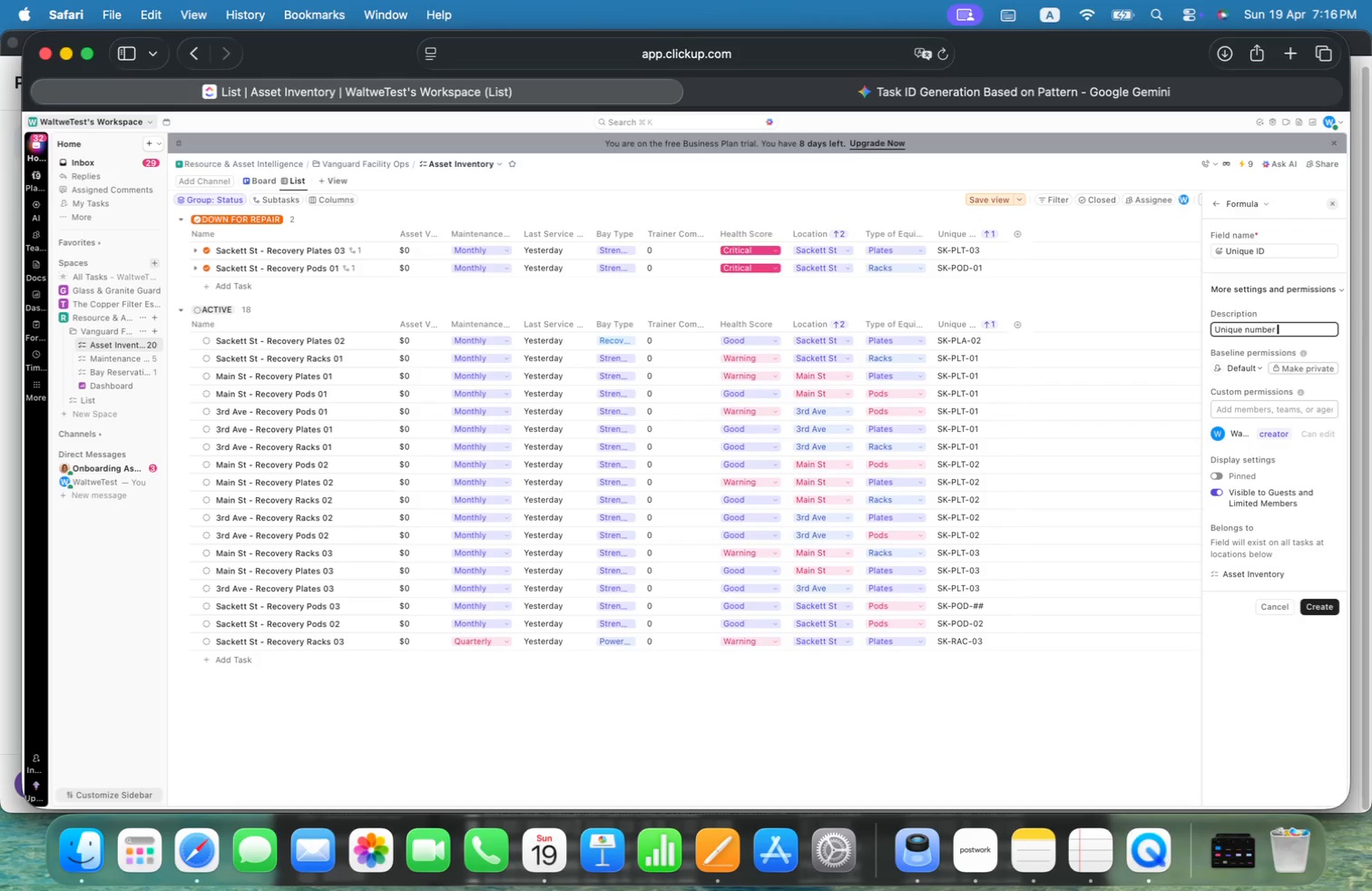 
key(Alt+A)
 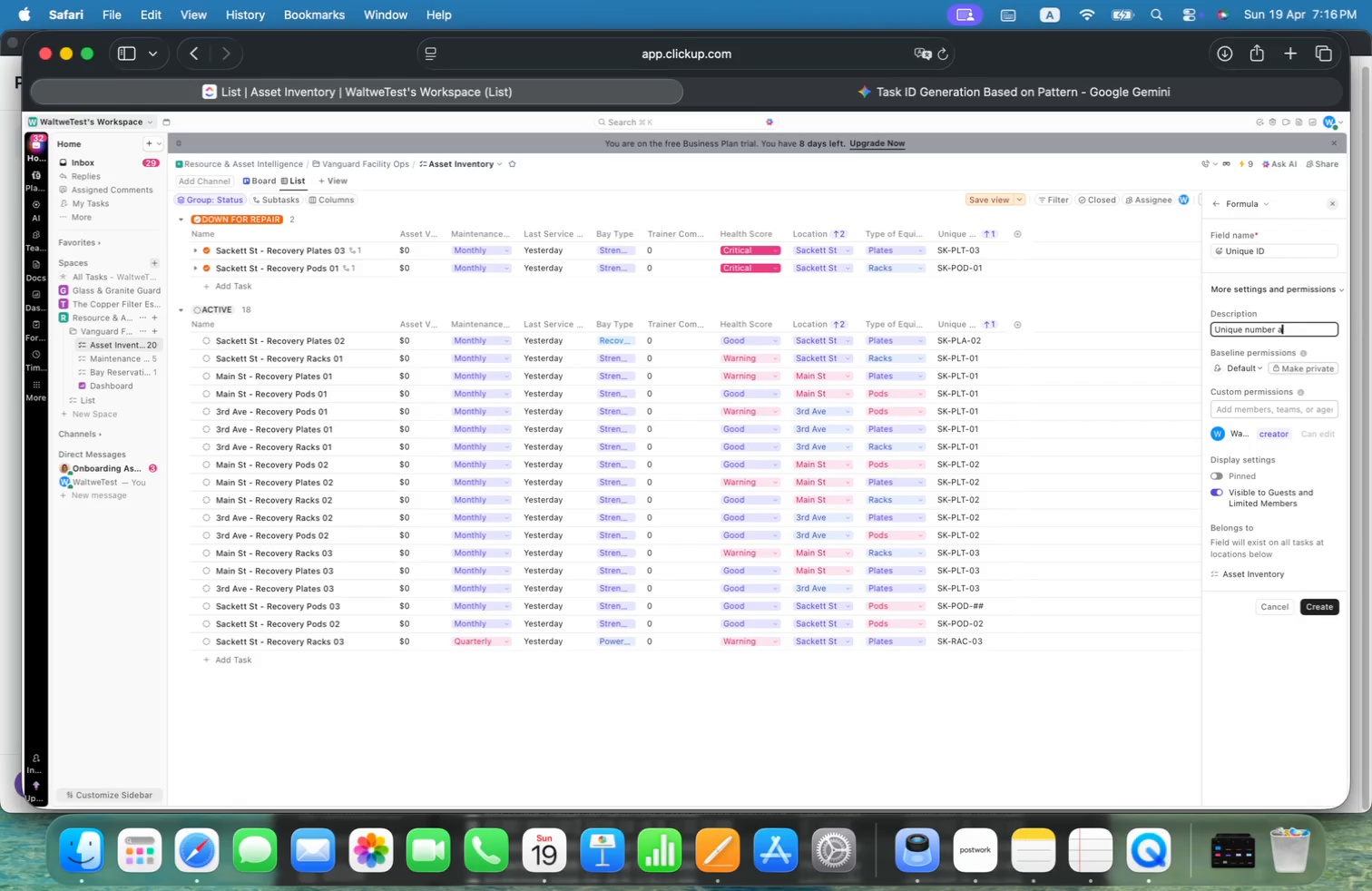 
key(Alt+C)
 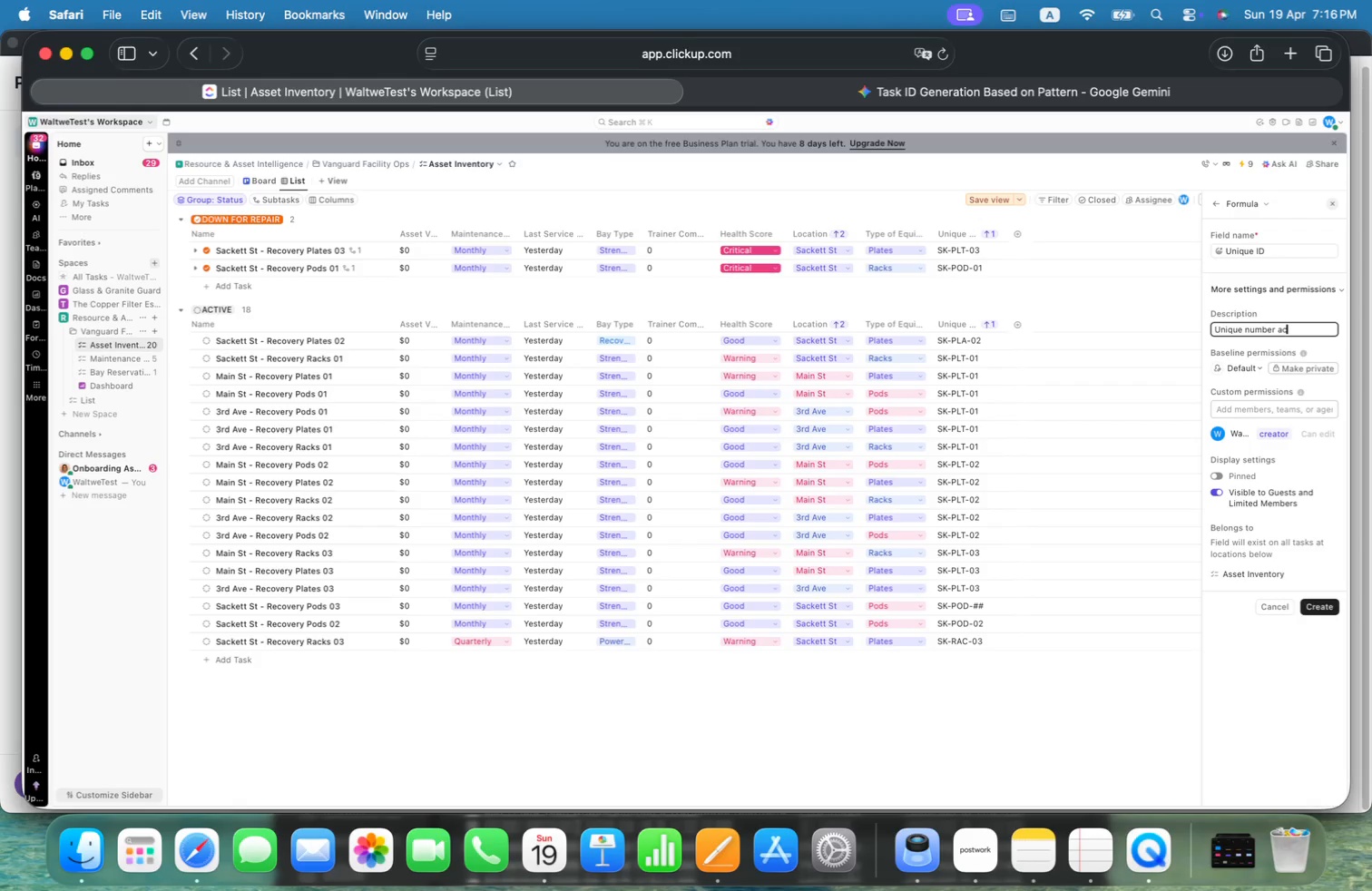 
key(Alt+C)
 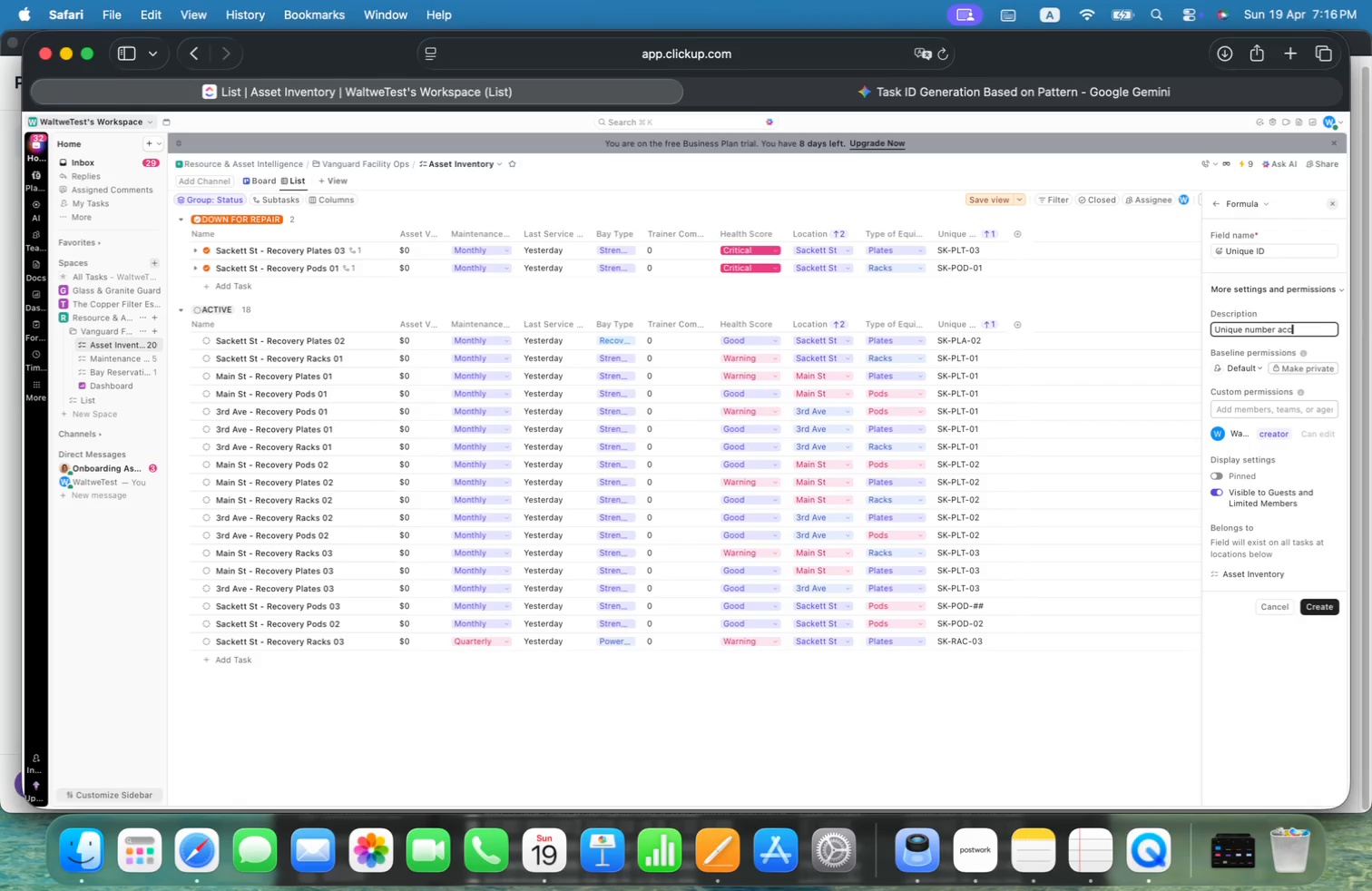 
key(Alt+O)
 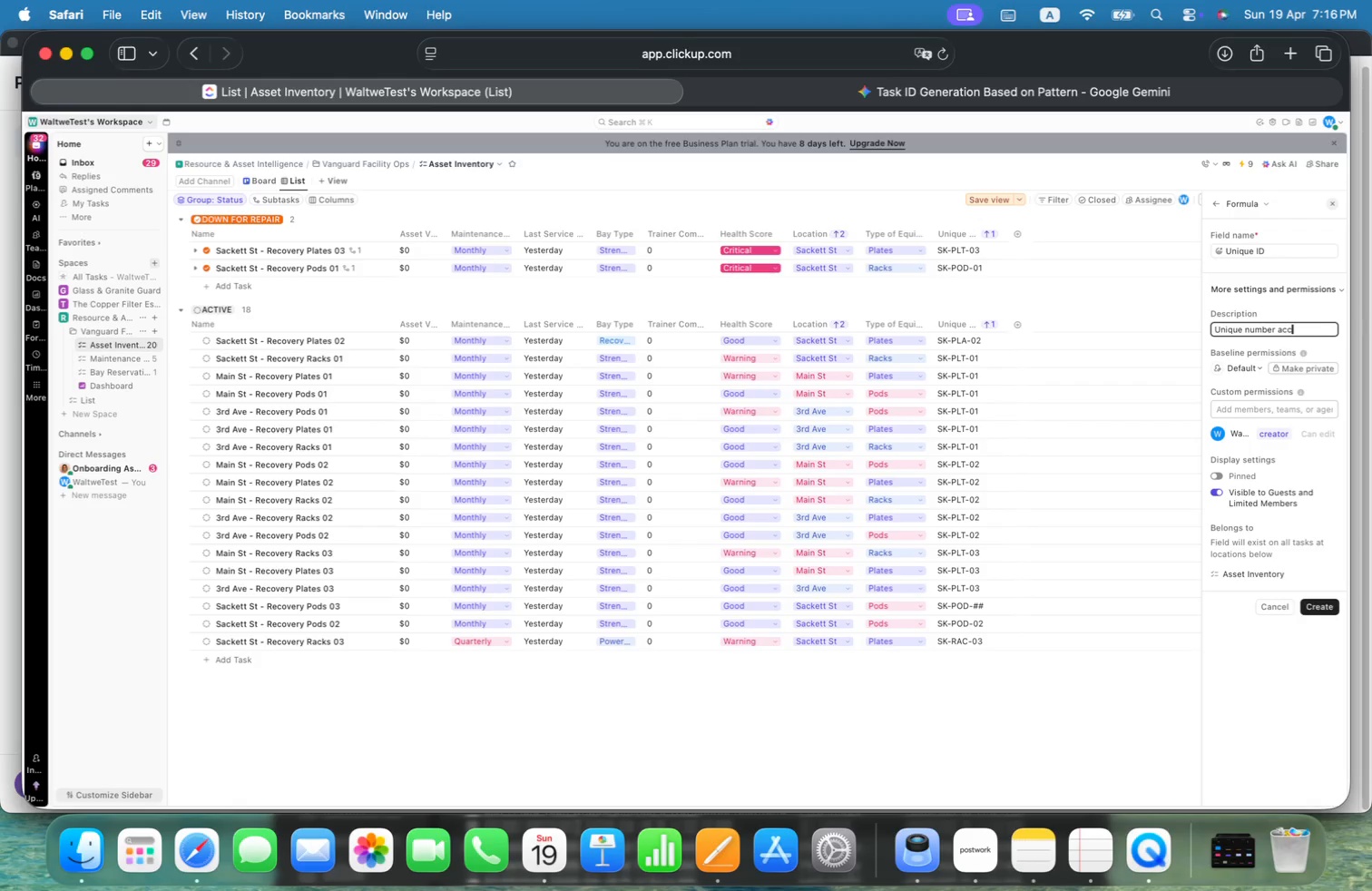 
key(Alt+R)
 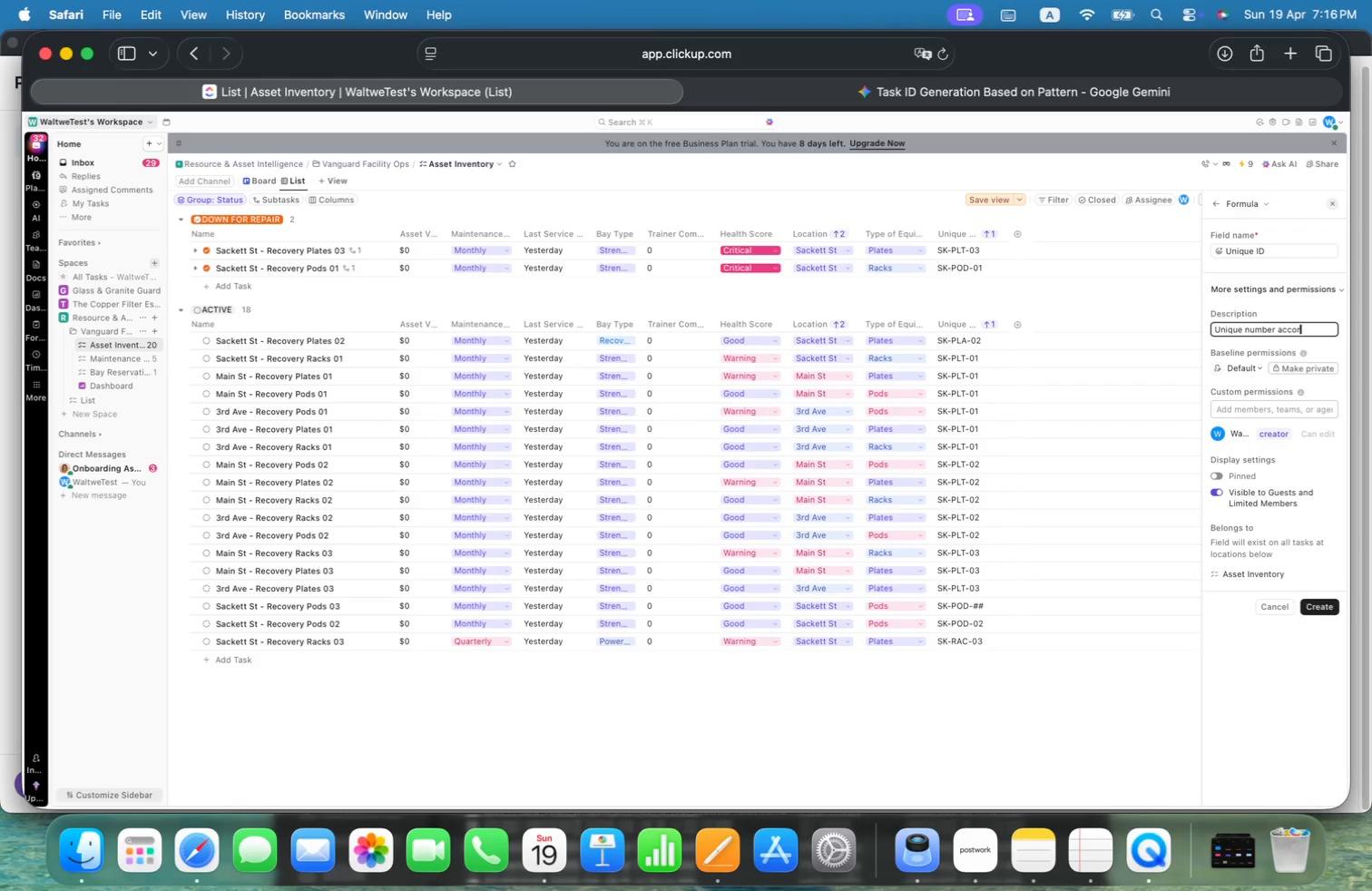 
key(Alt+D)
 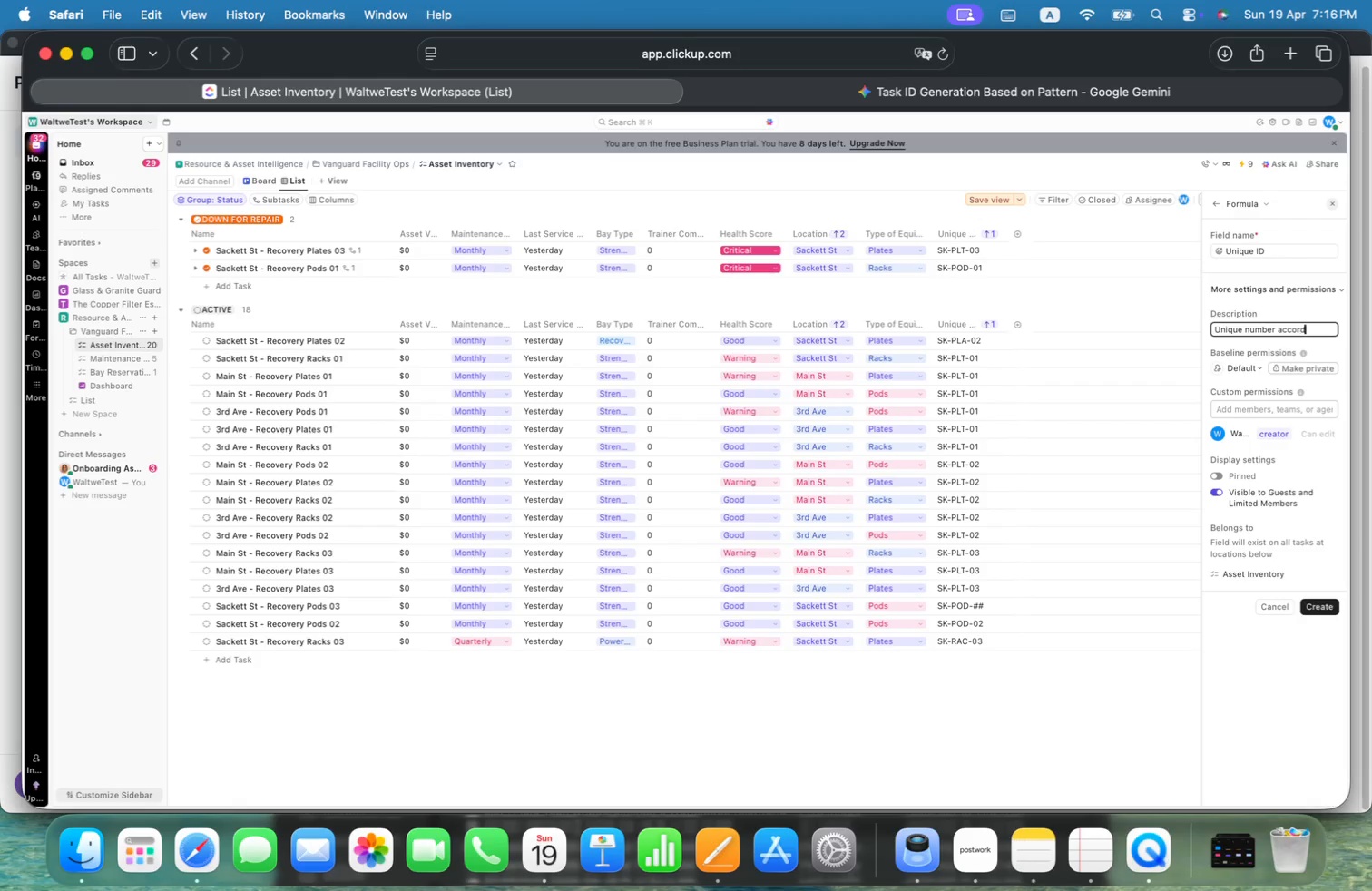 
key(Alt+I)
 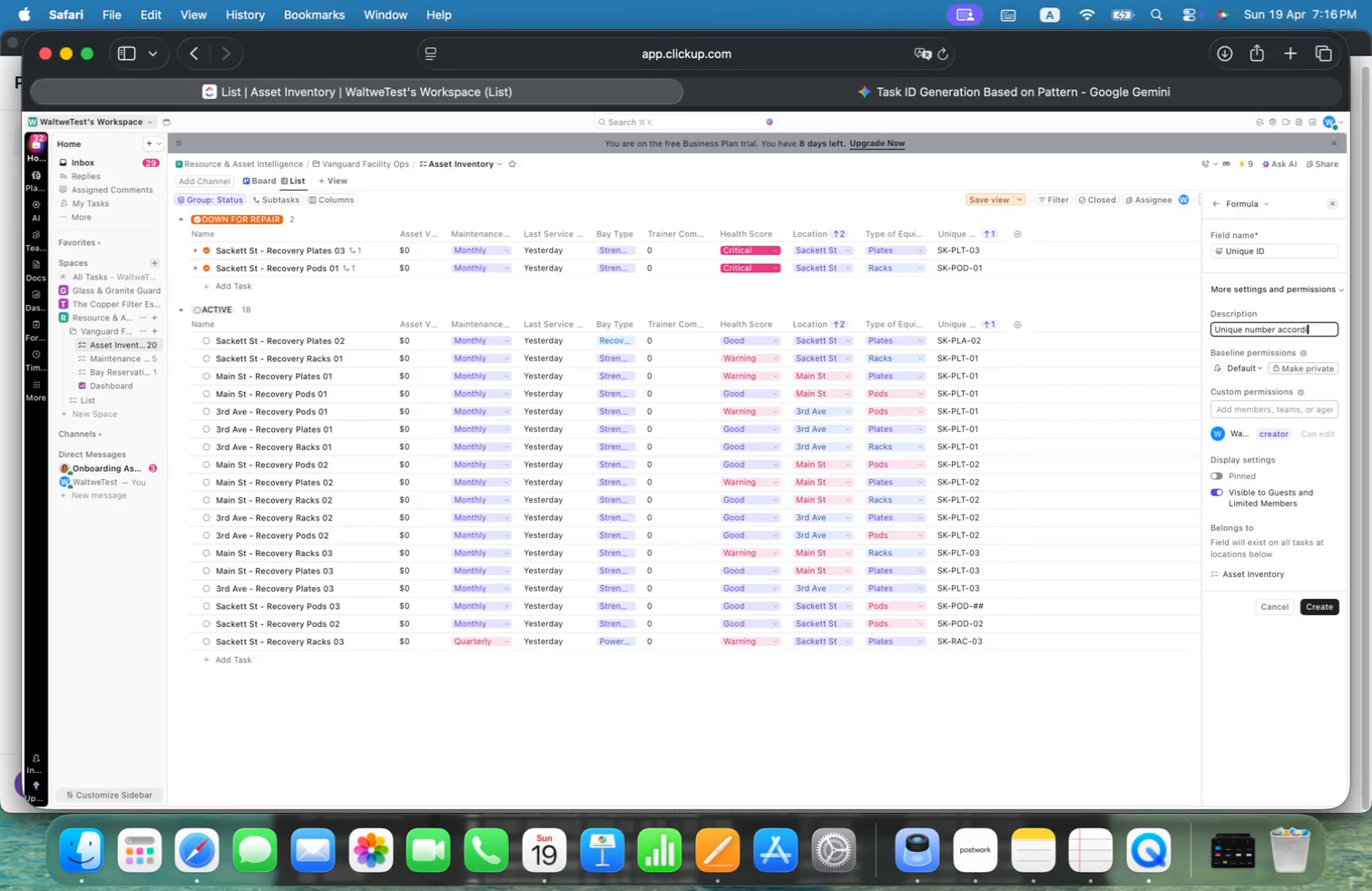 
key(Alt+N)
 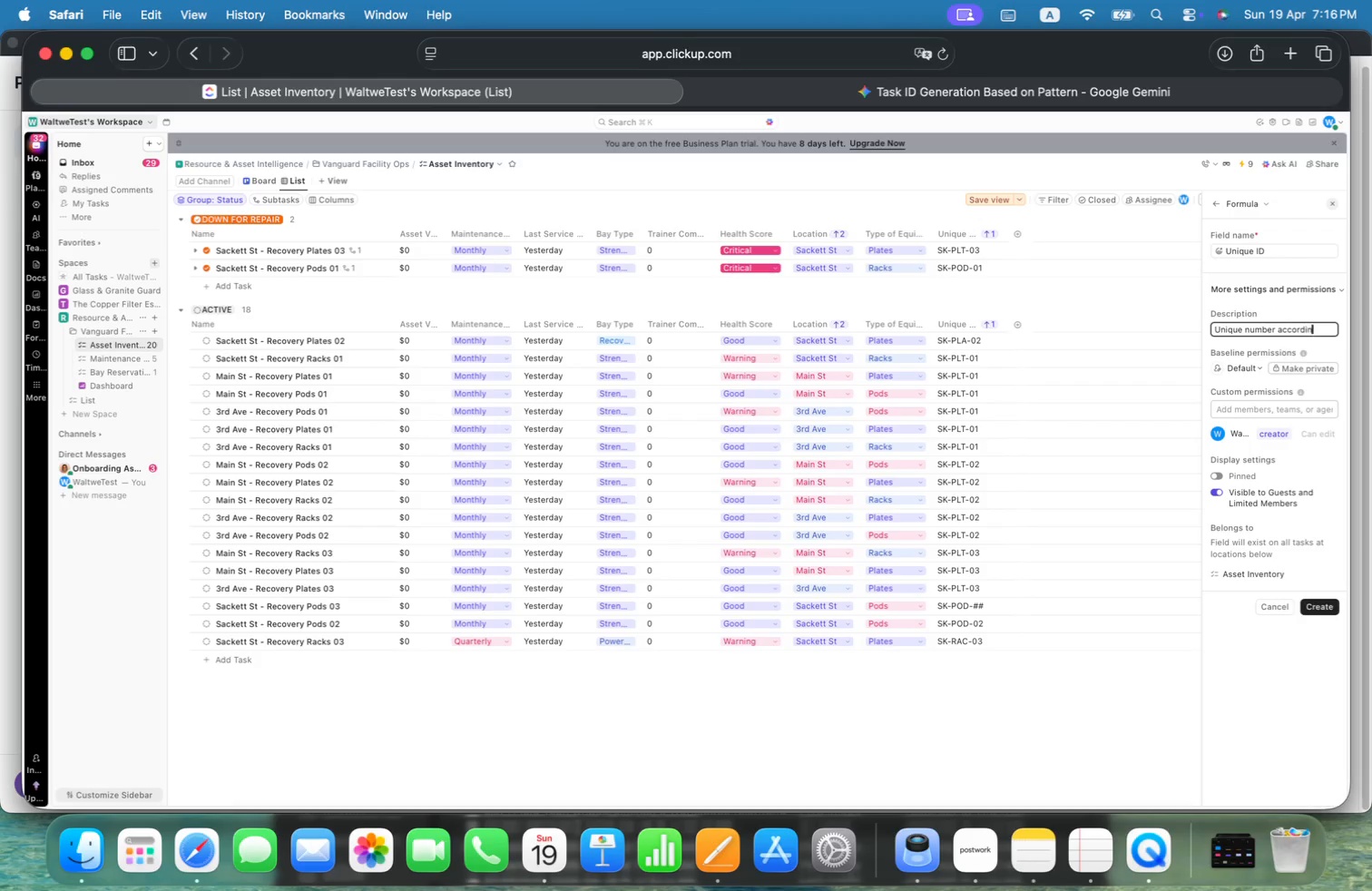 
key(Alt+G)
 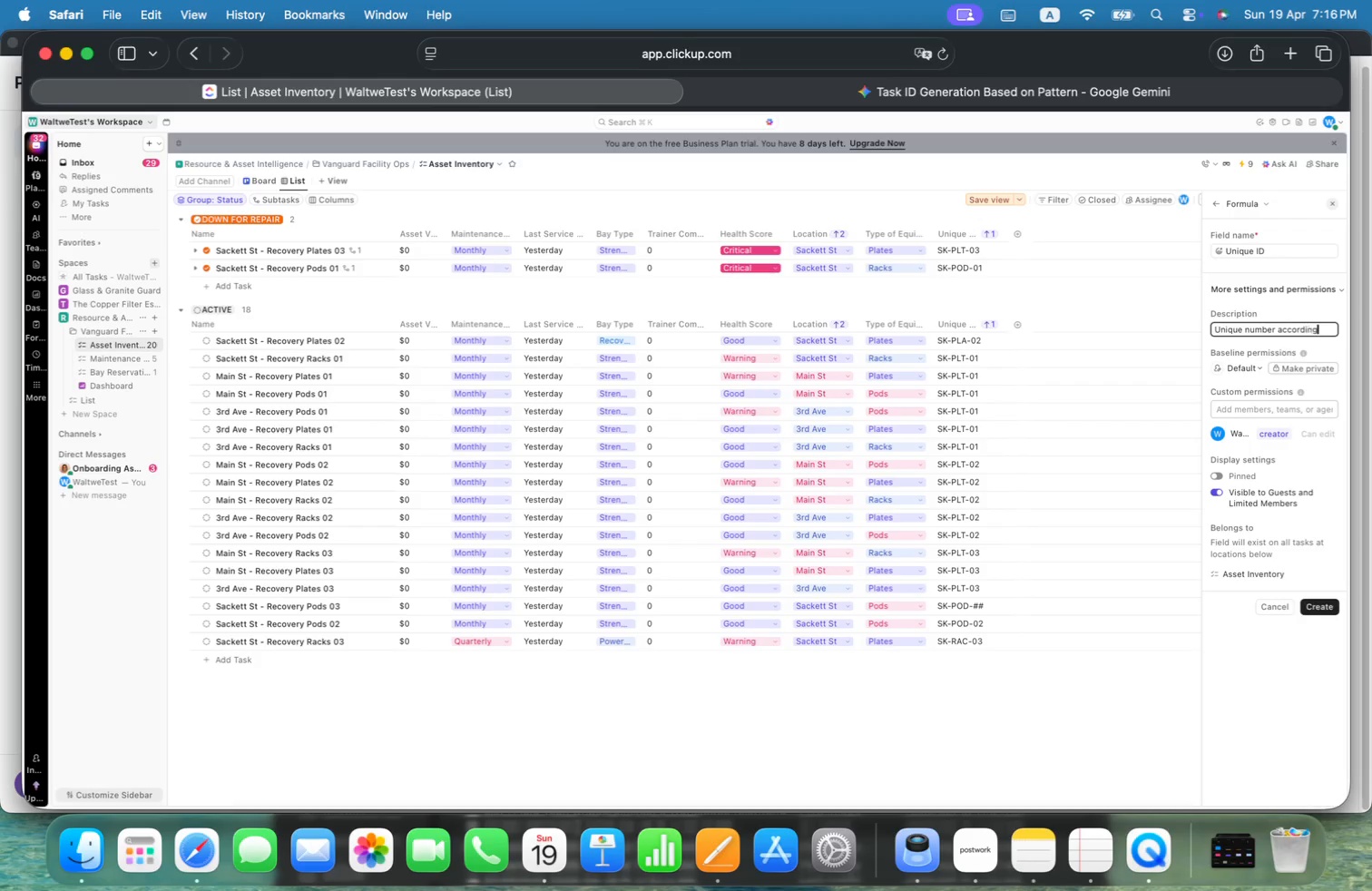 
key(Alt+Space)
 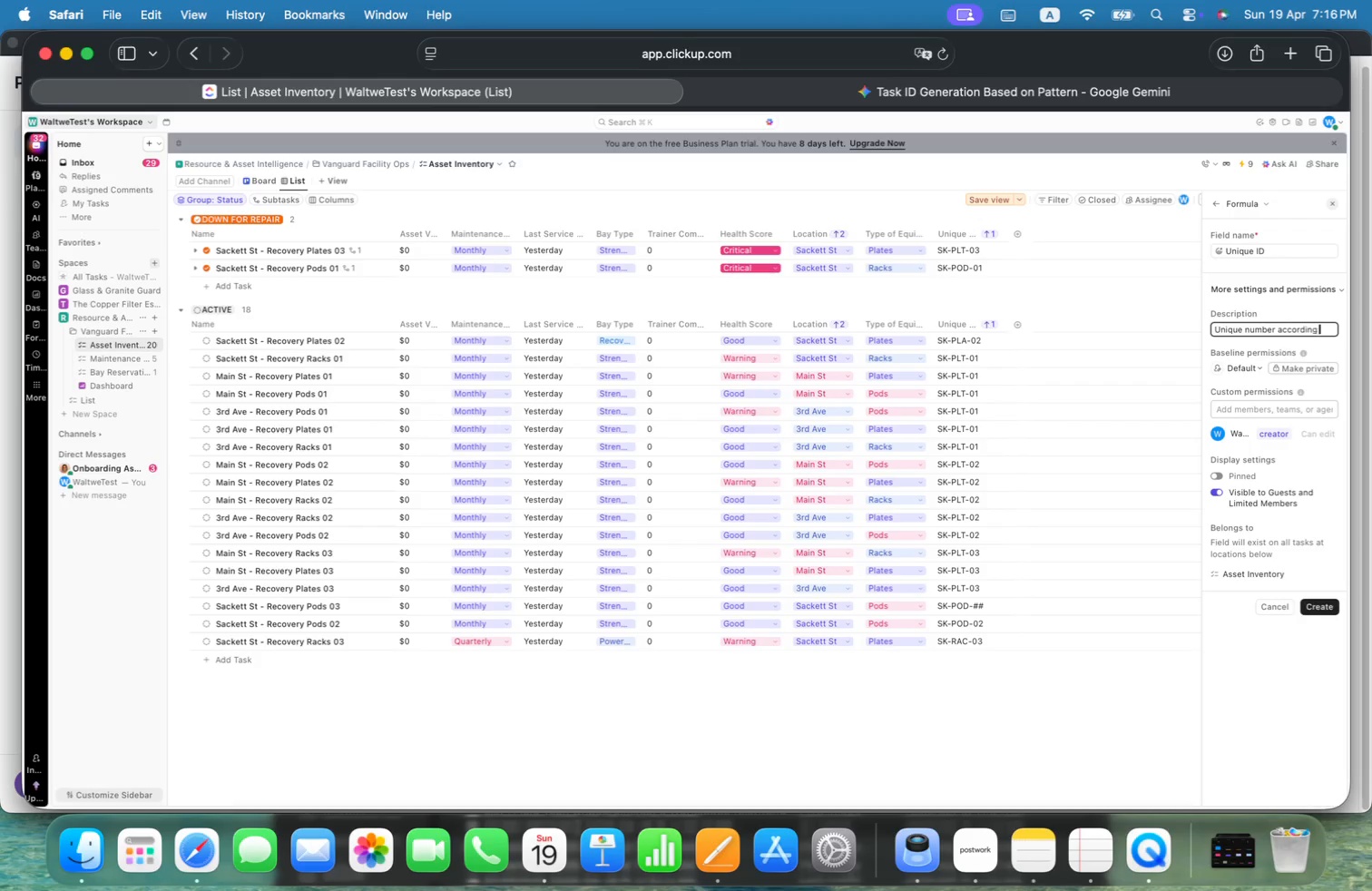 
key(Alt+T)
 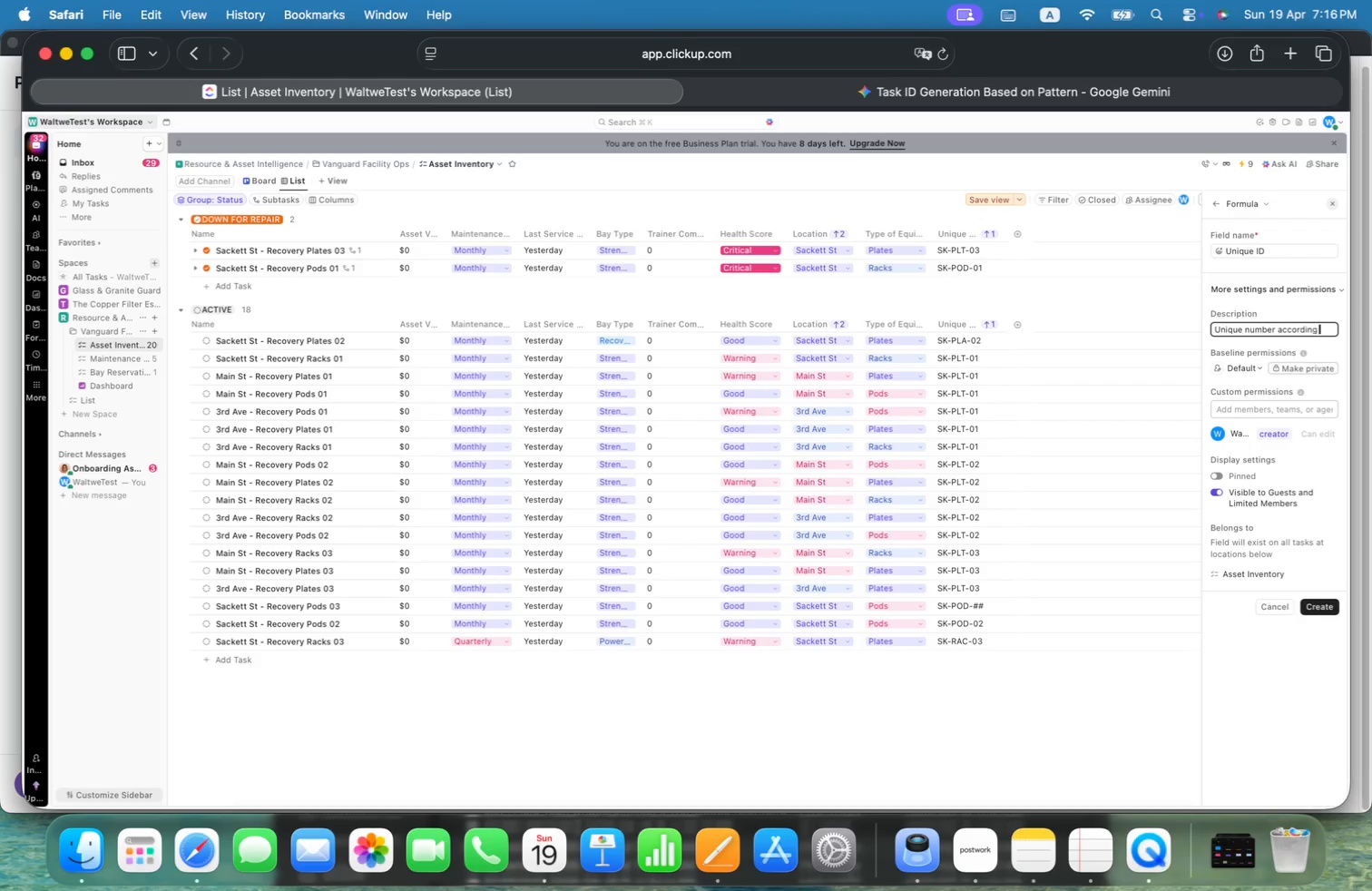 
key(Alt+H)
 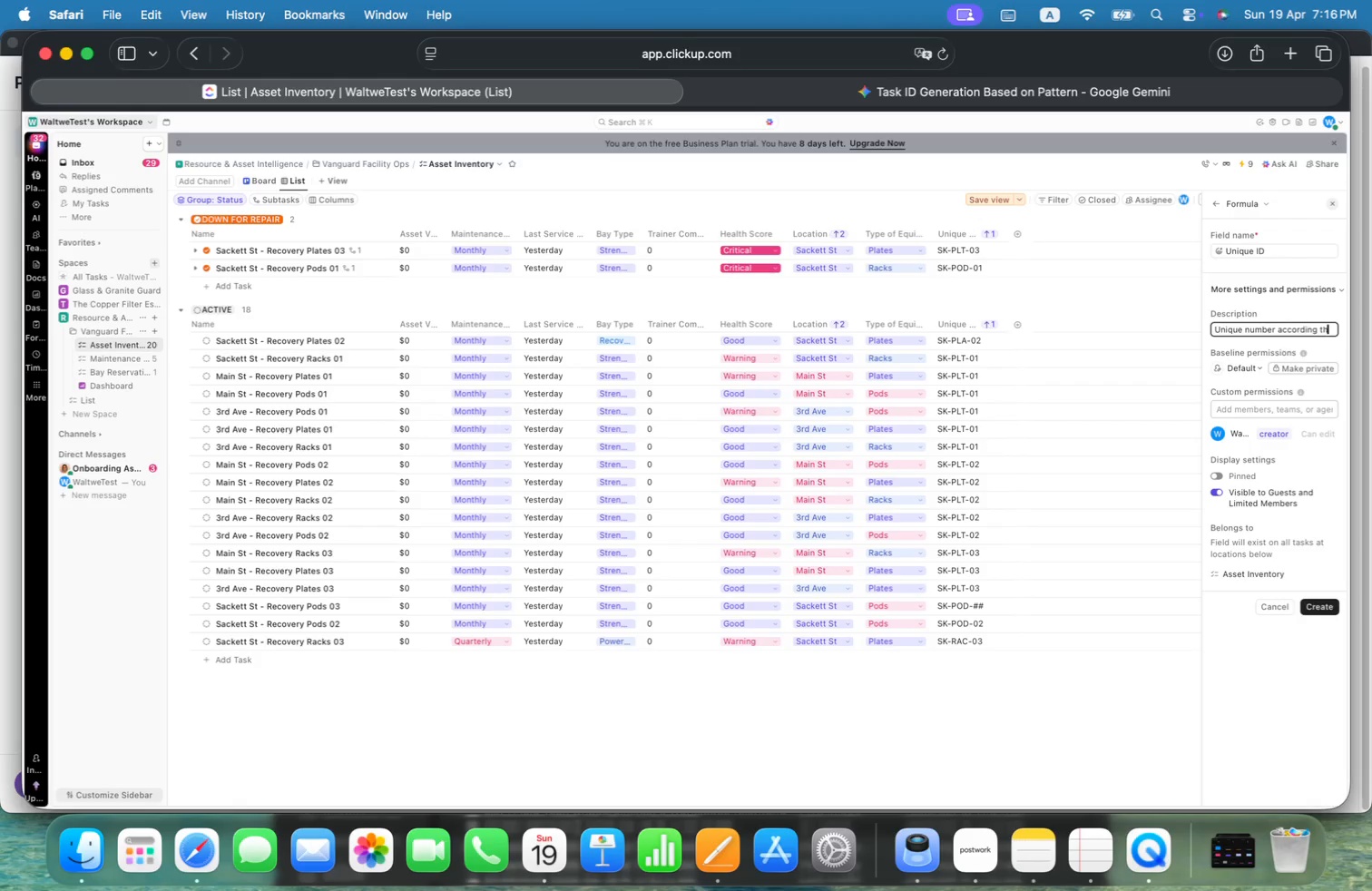 
key(Alt+E)
 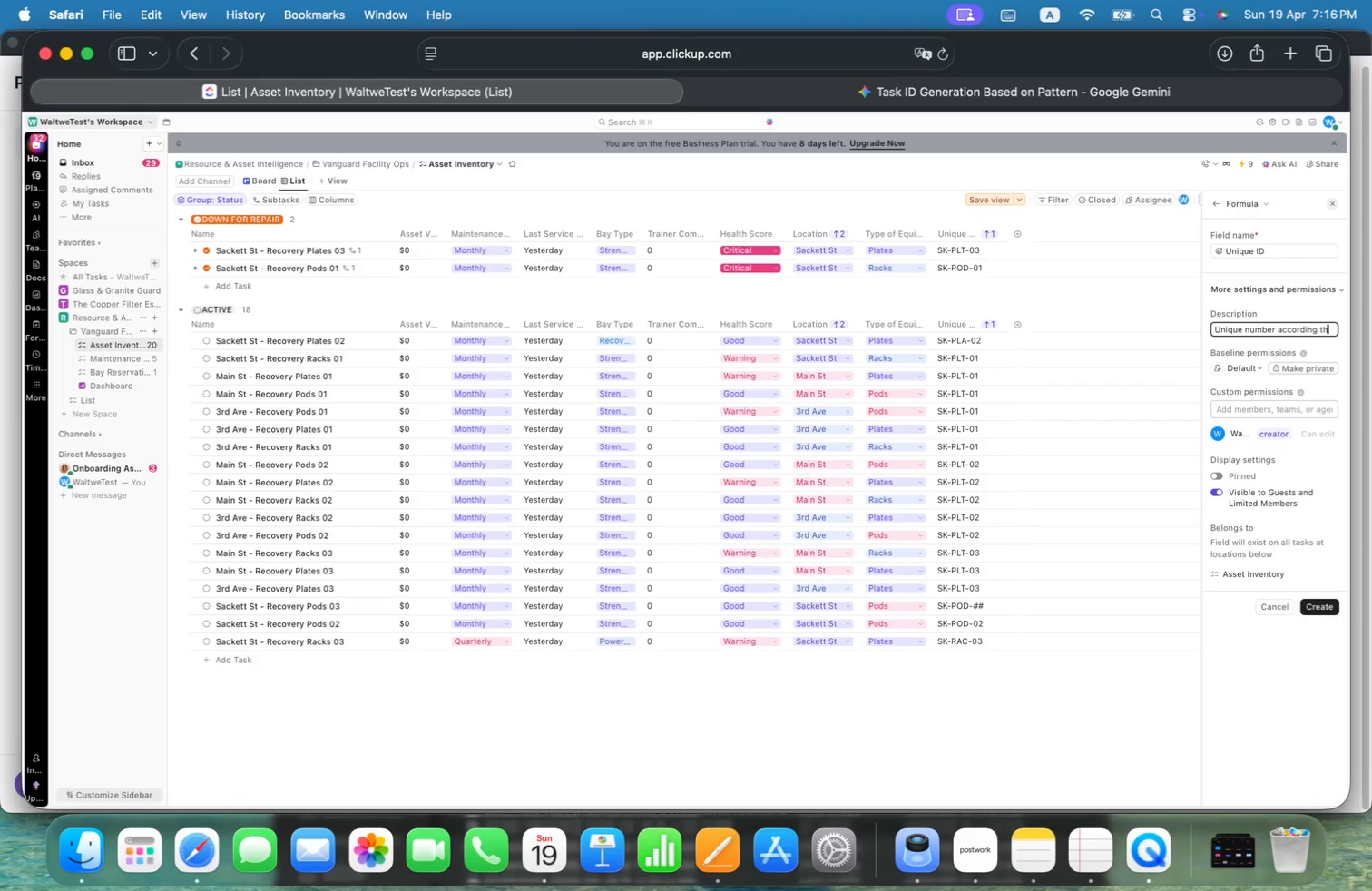 
key(Alt+Space)
 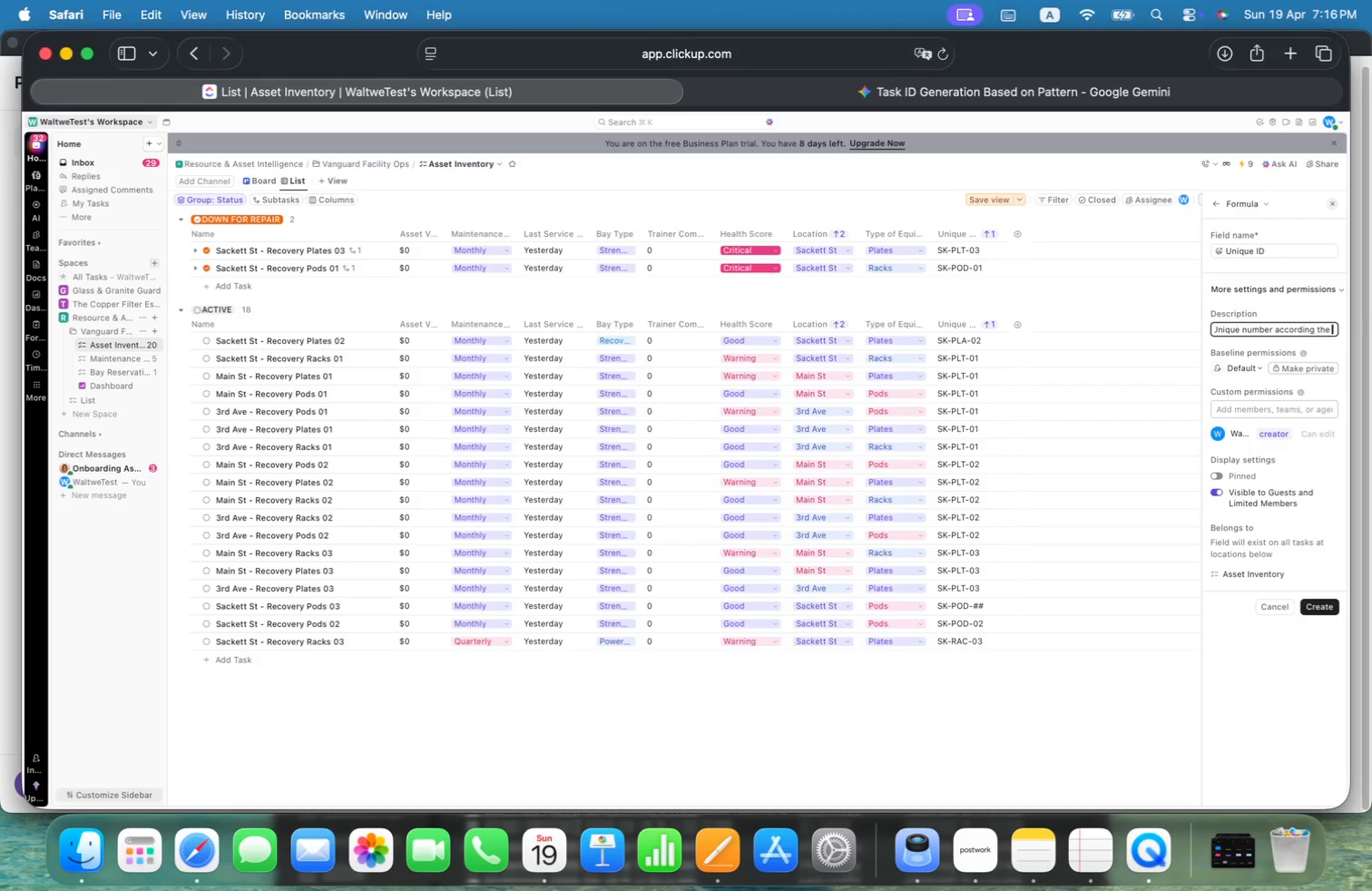 
key(Alt+T)
 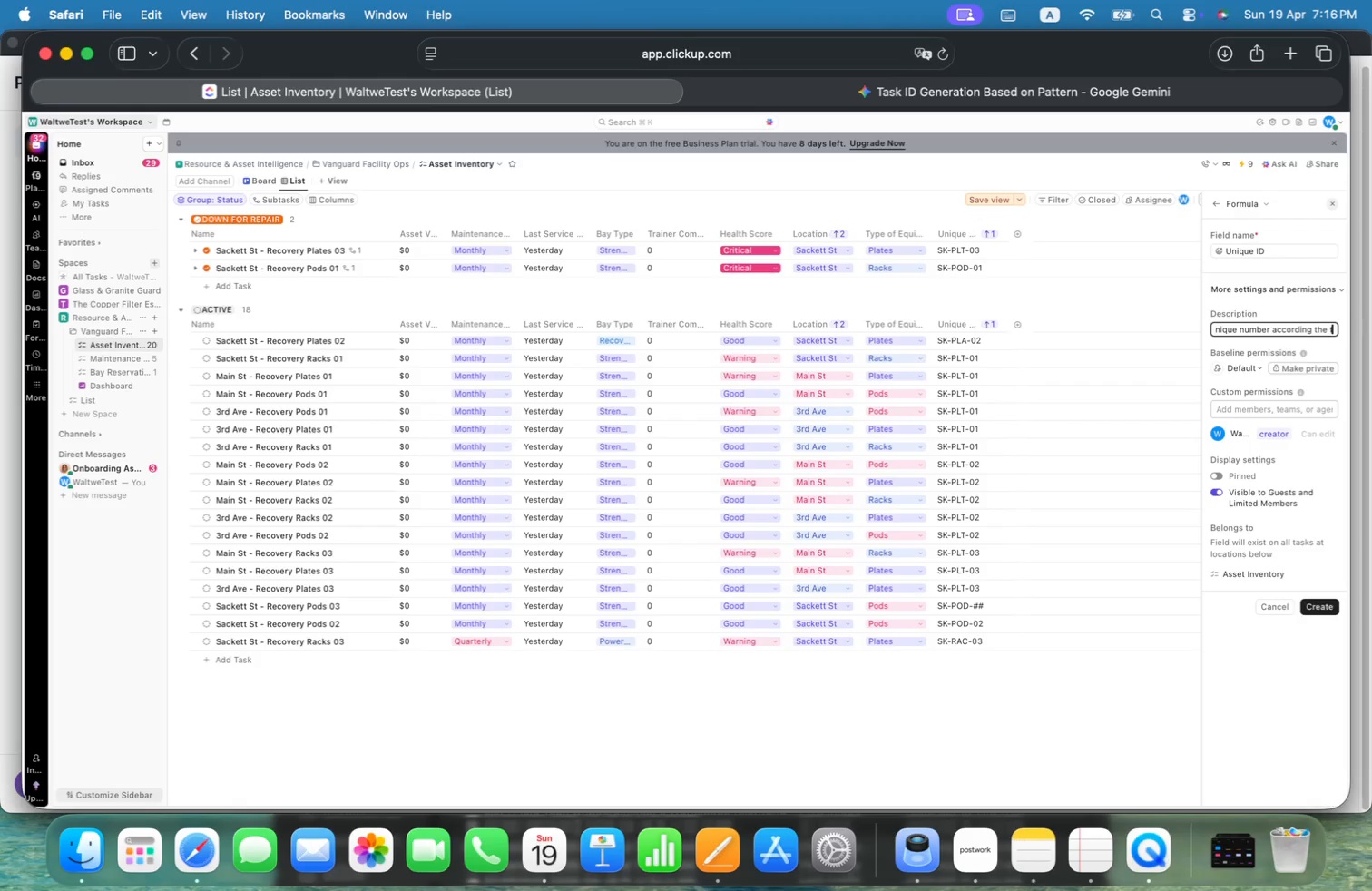 
key(Alt+A)
 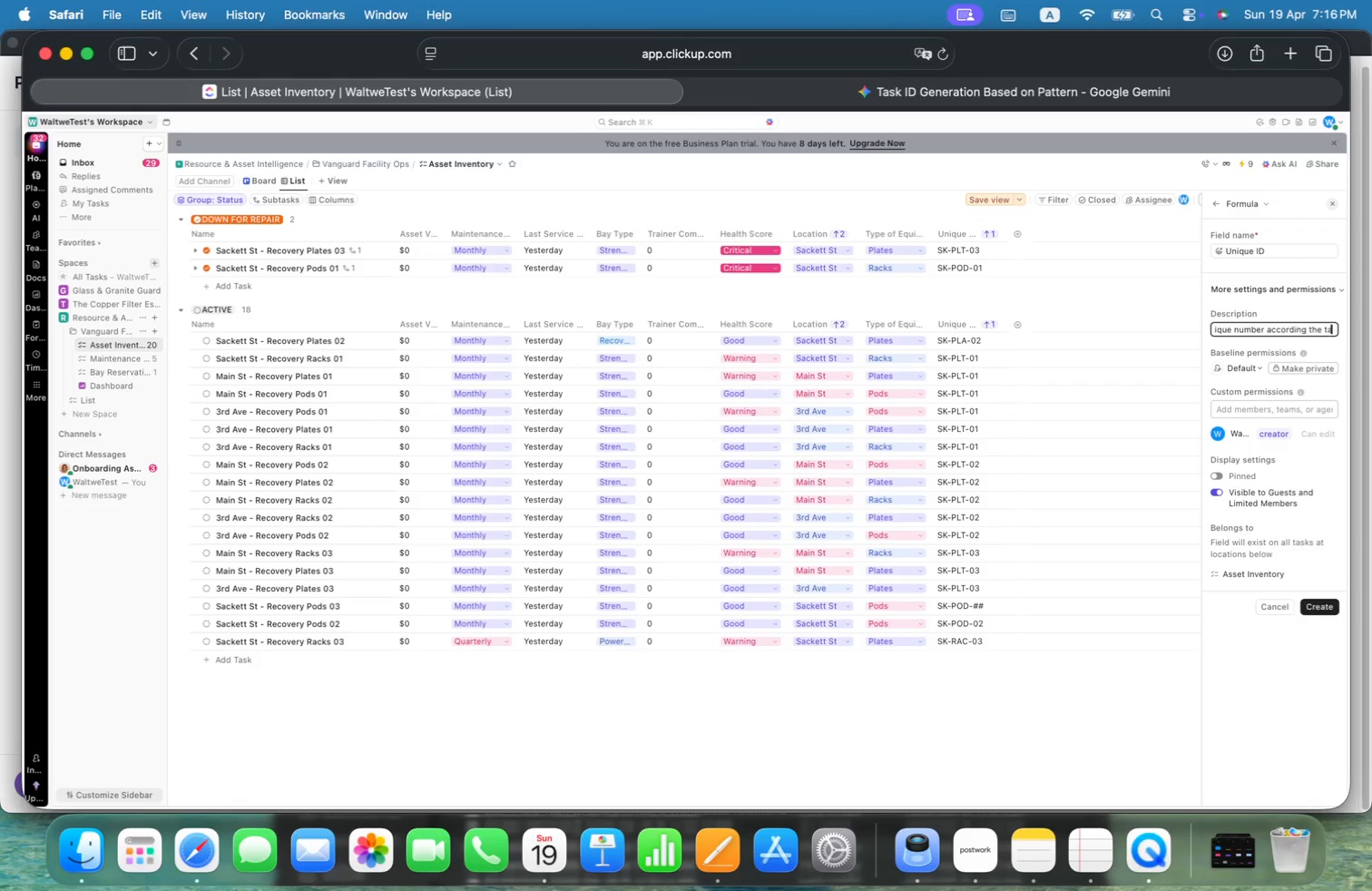 
key(Alt+S)
 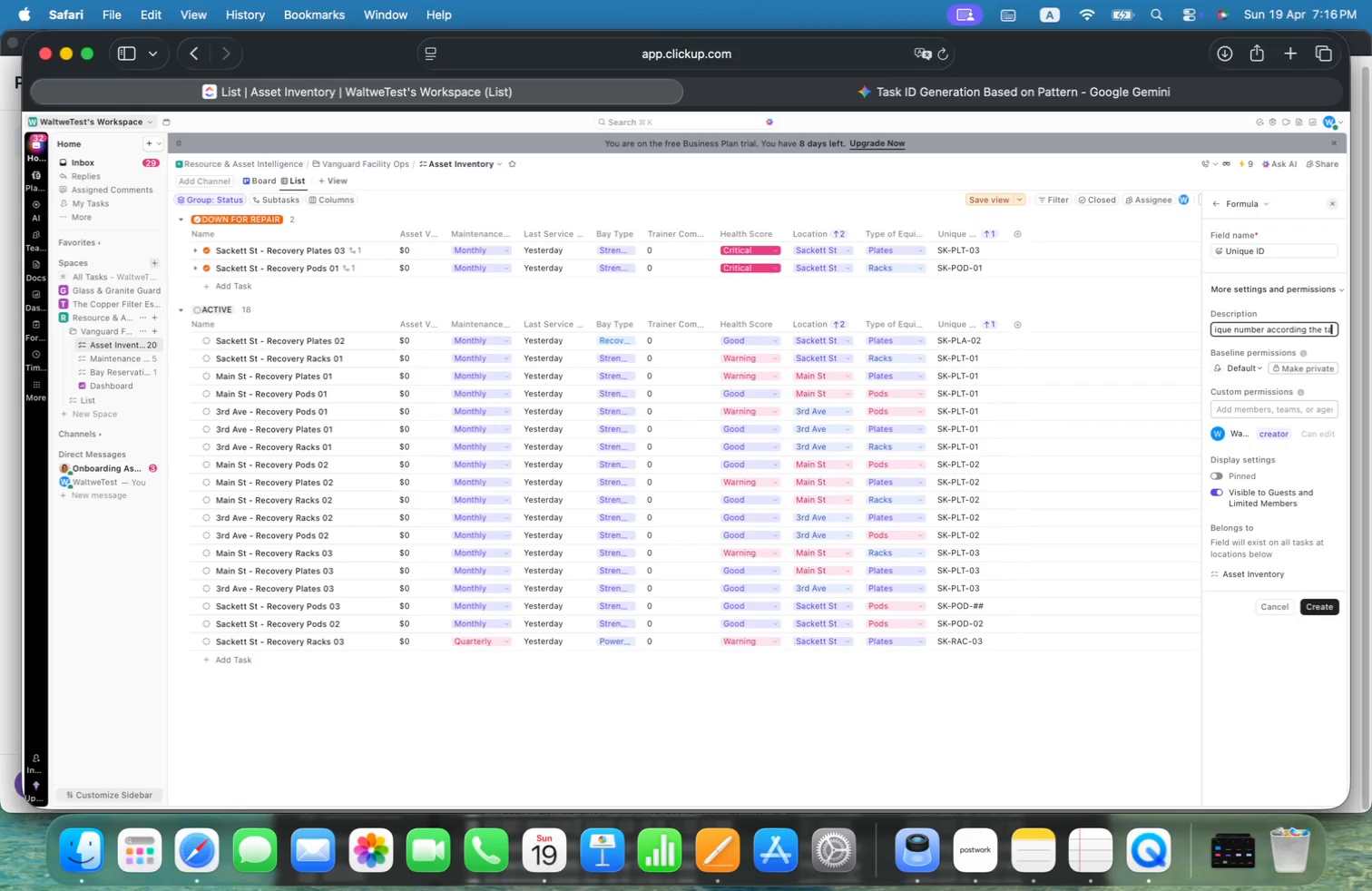 
key(Alt+K)
 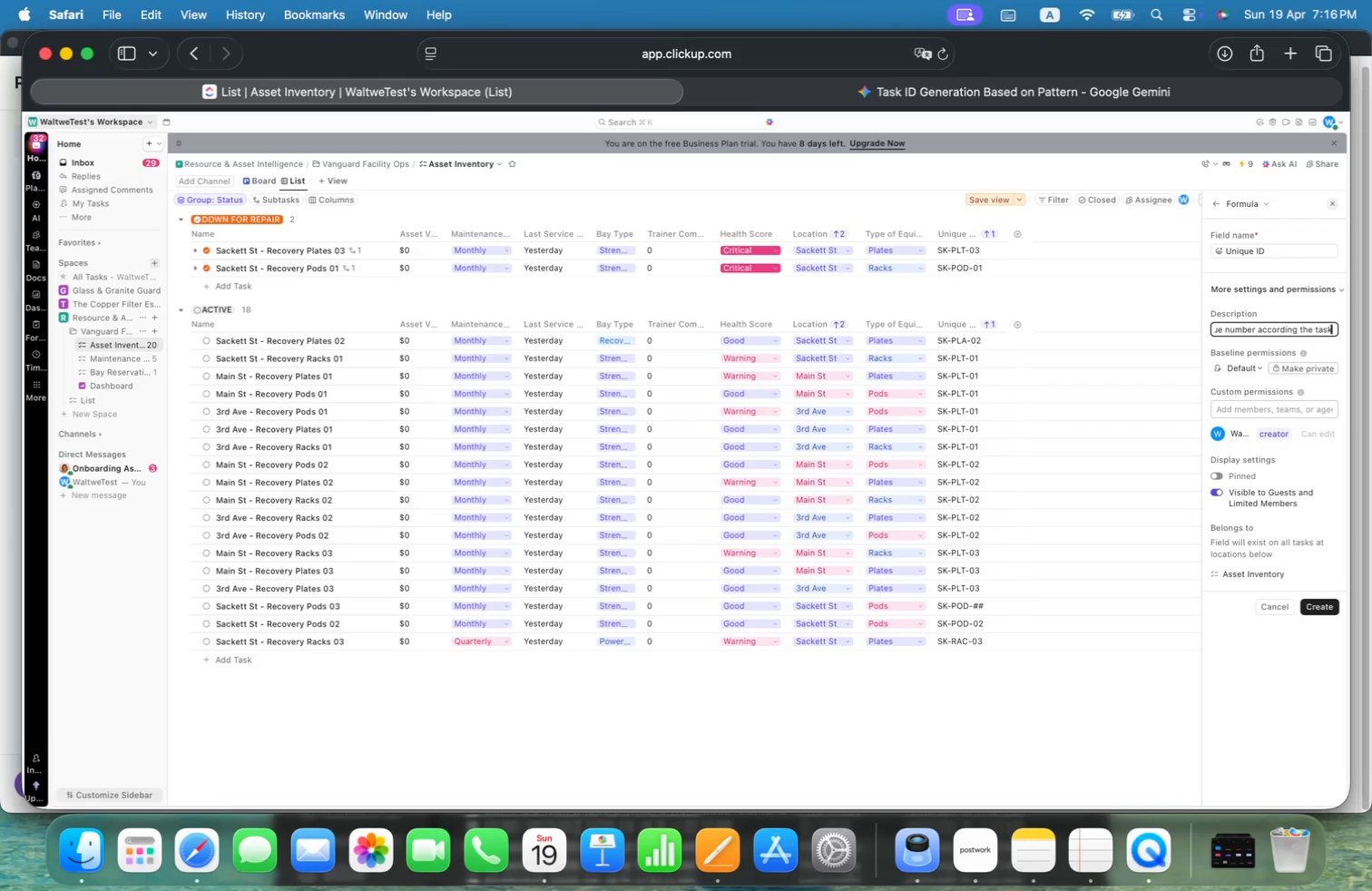 
key(Alt+Space)
 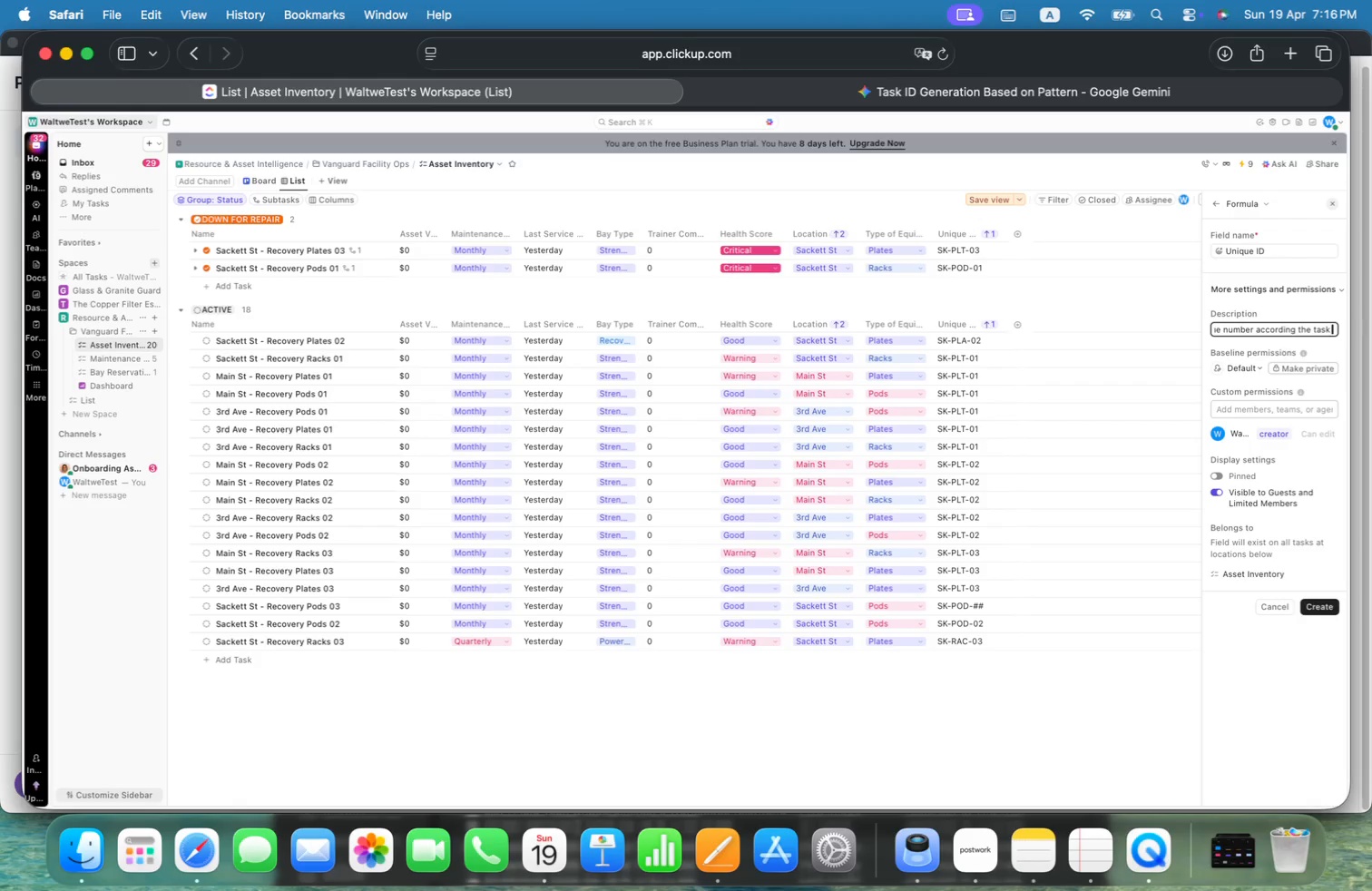 
key(Alt+Backspace)
 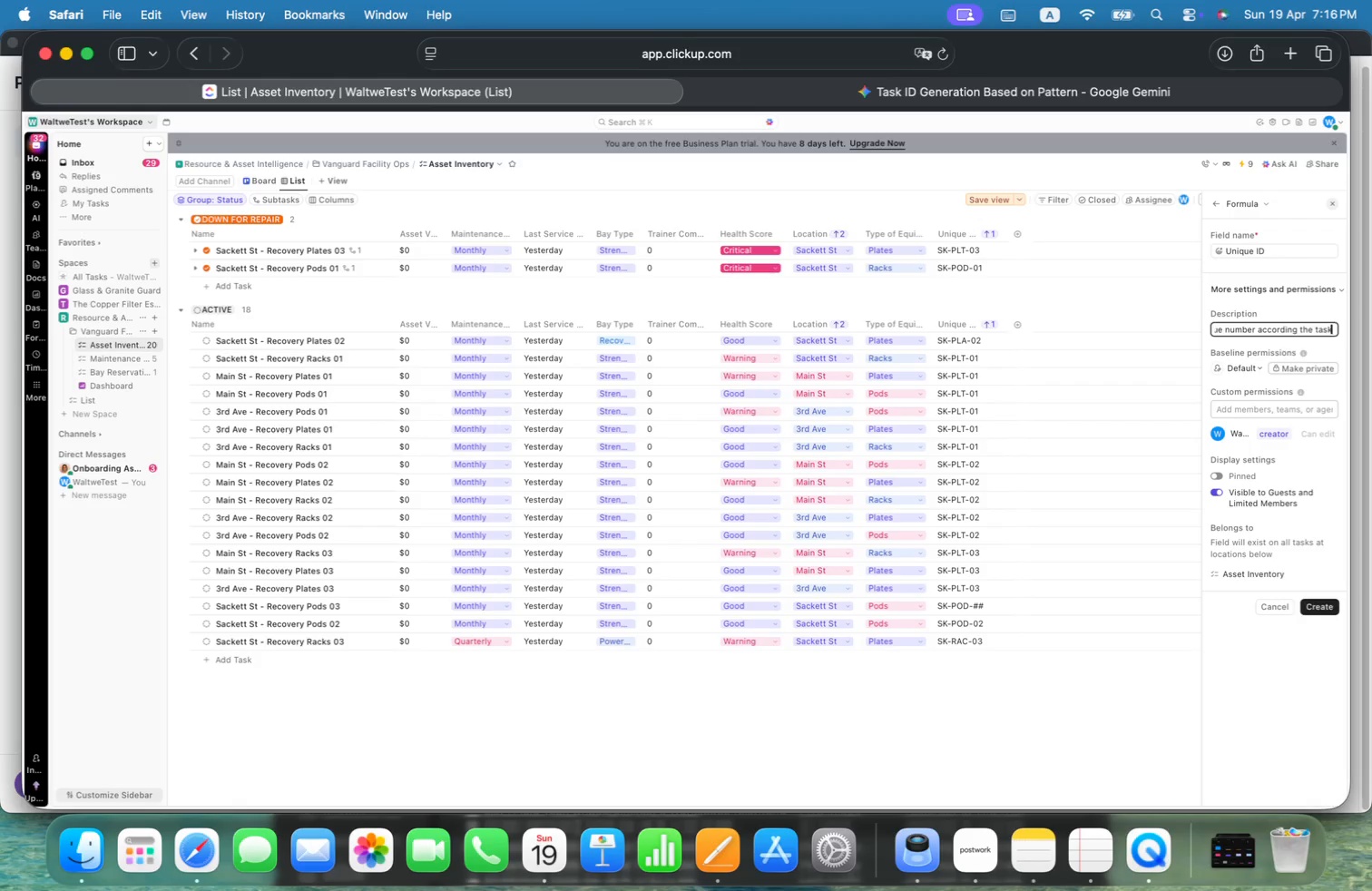 
key(Alt+Backspace)
 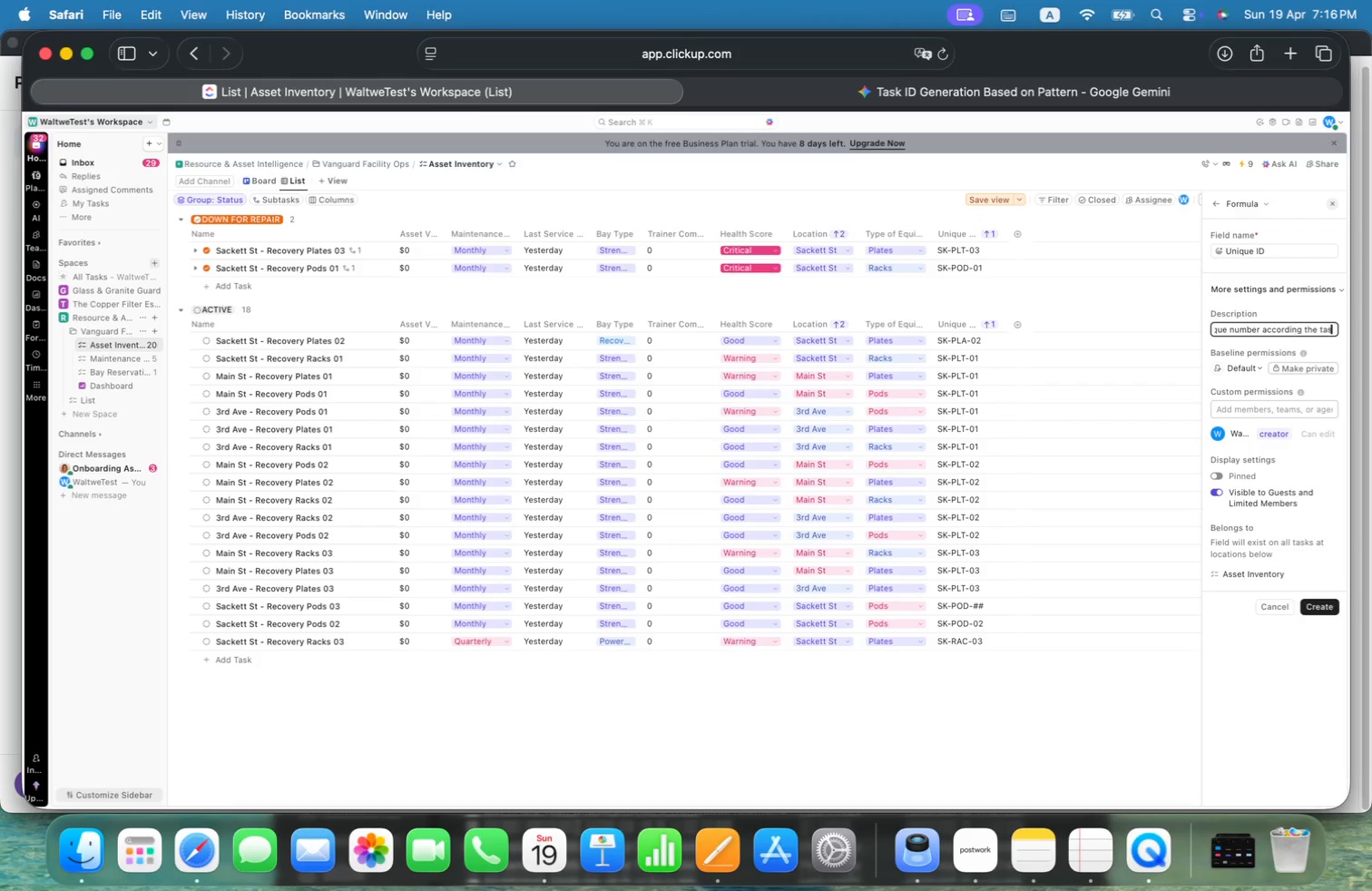 
key(Alt+Backspace)
 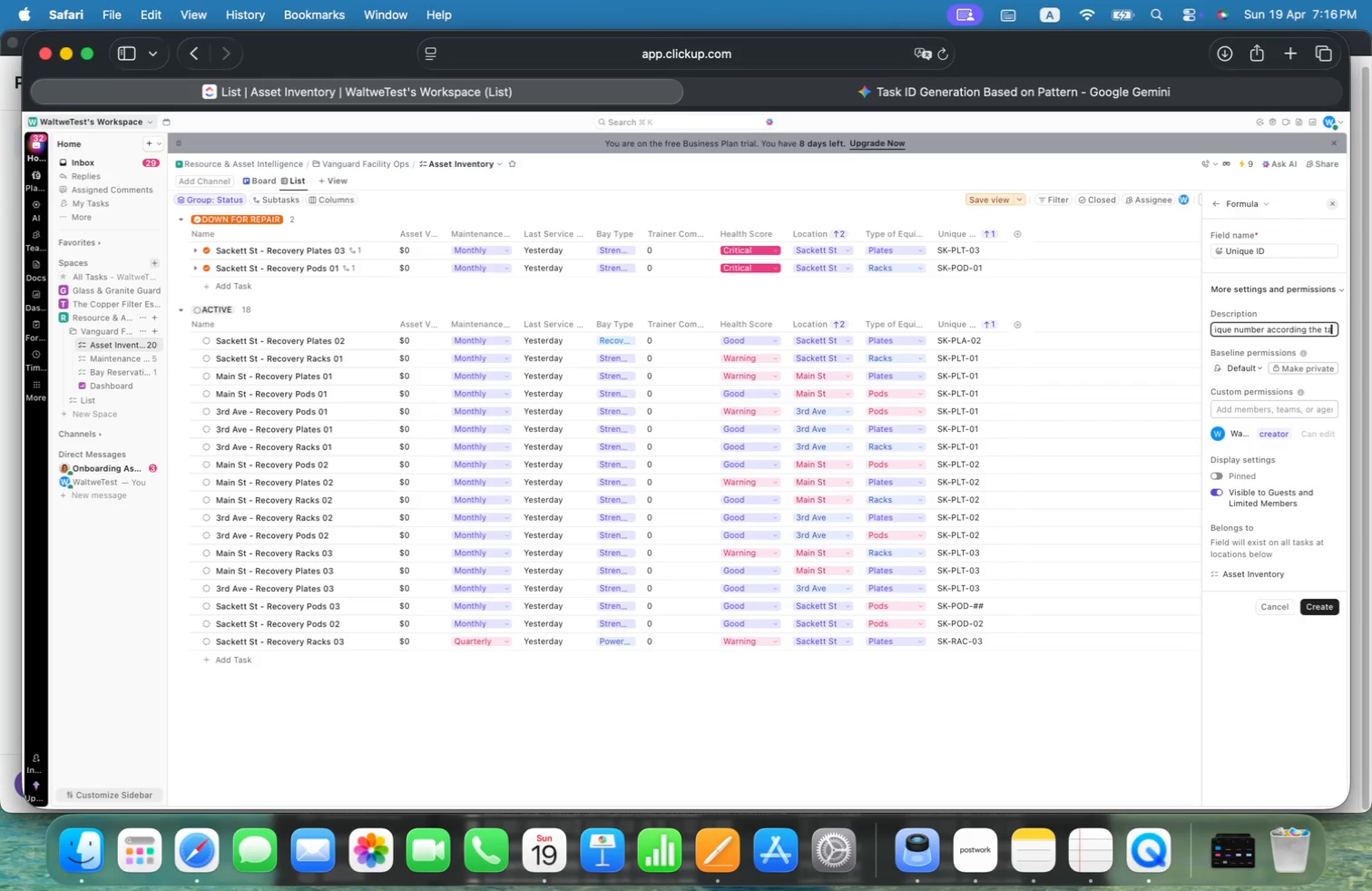 
key(Alt+Backspace)
 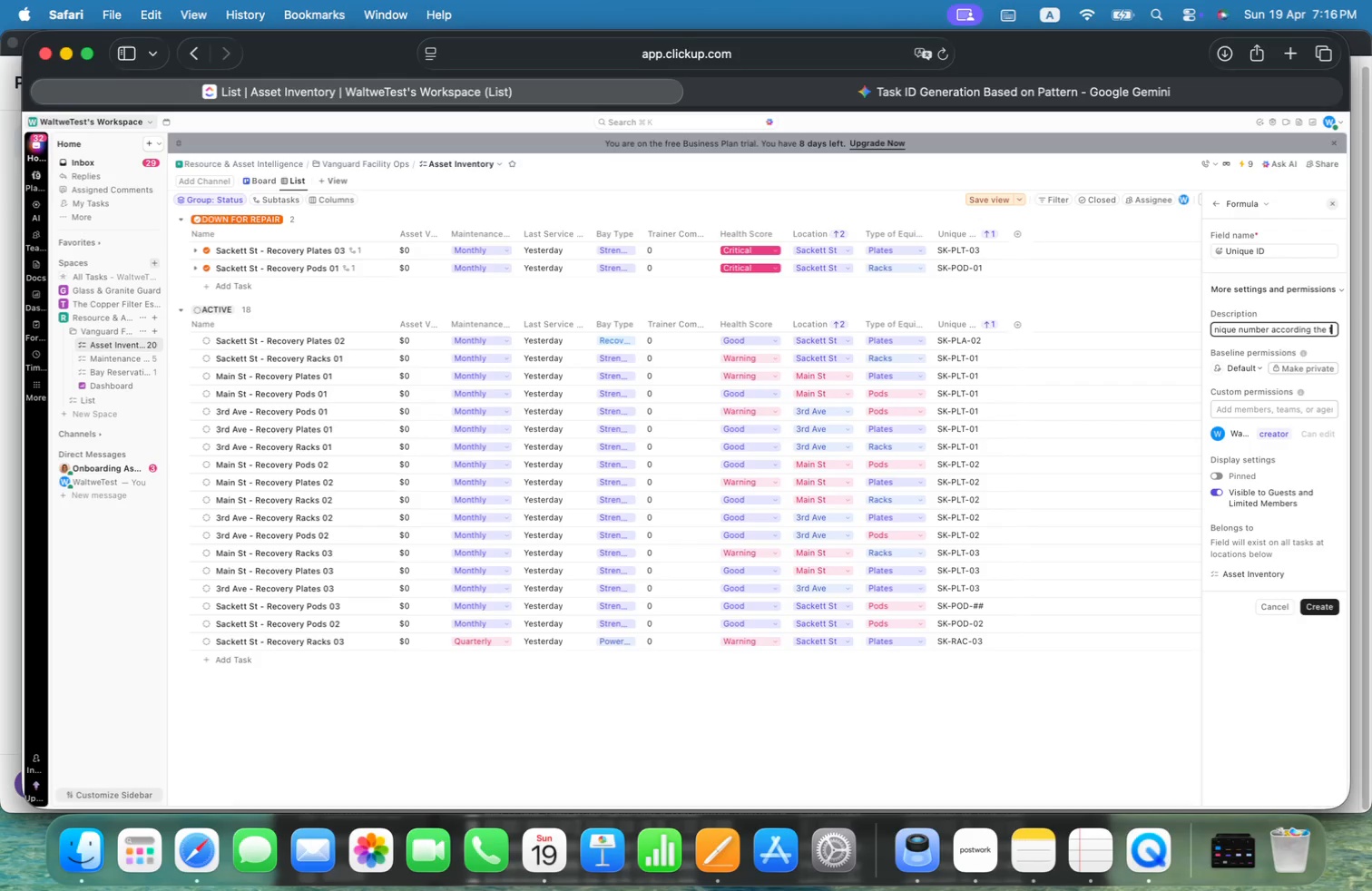 
key(Alt+Backspace)
 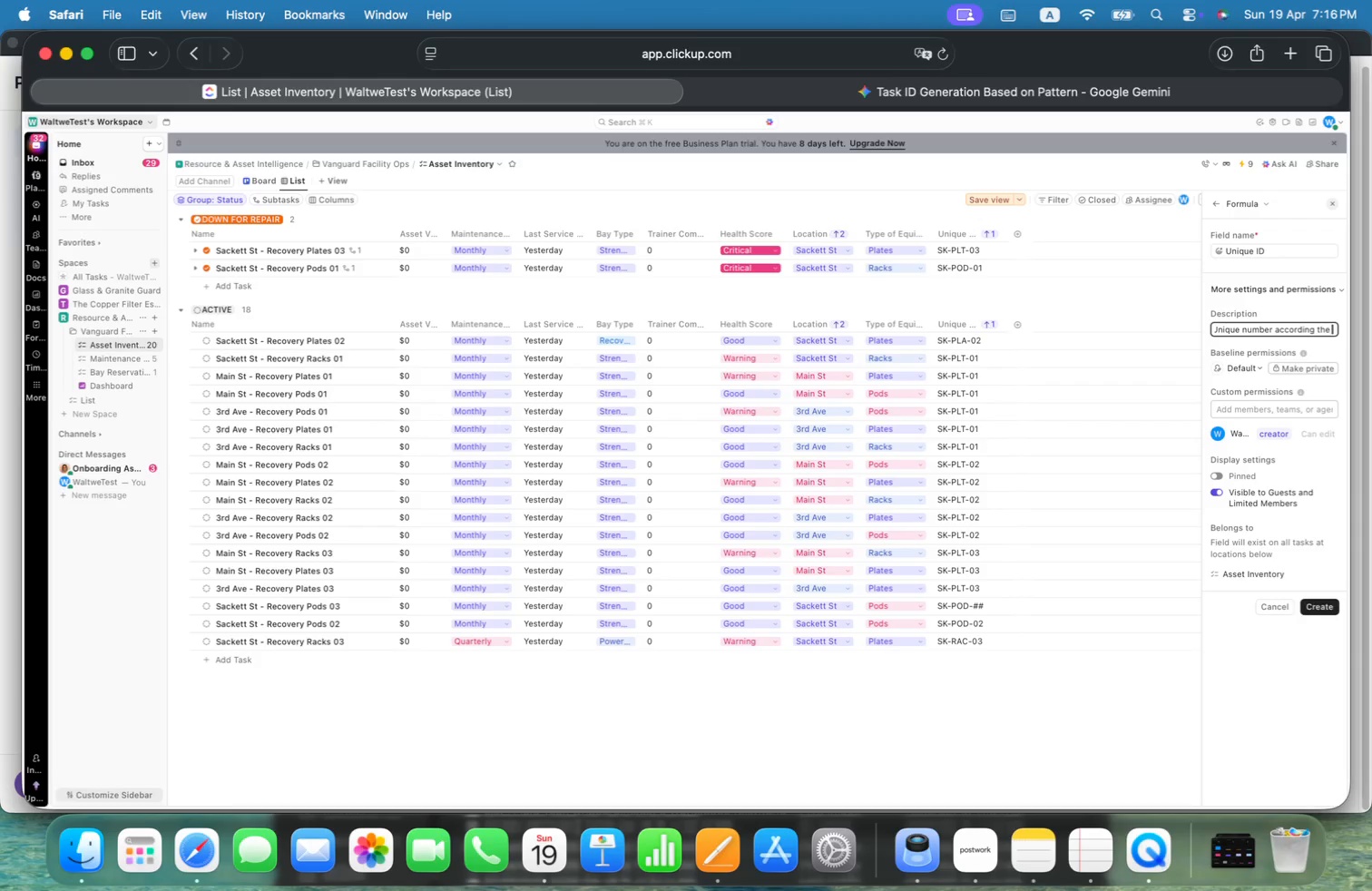 
key(Alt+L)
 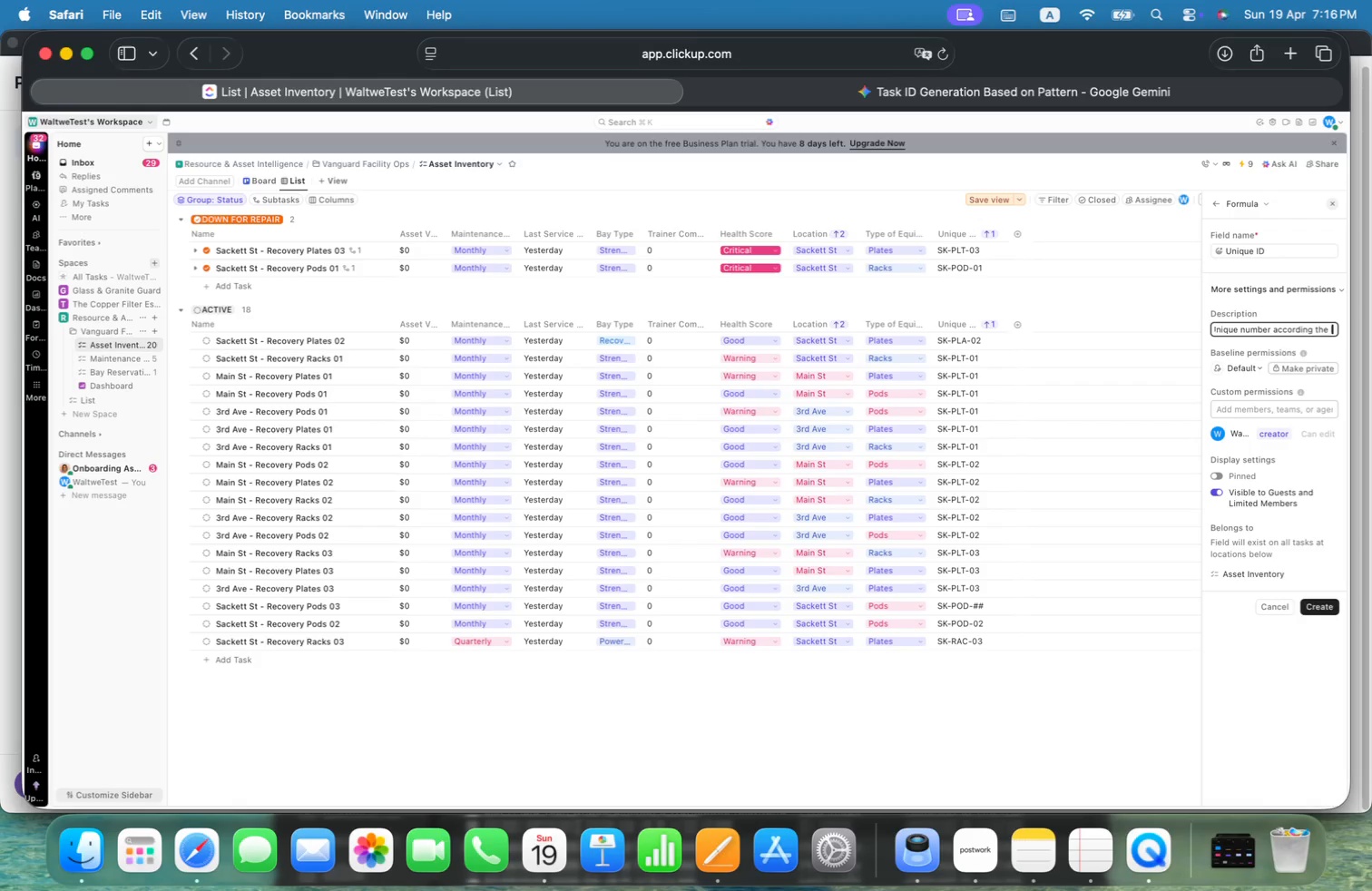 
key(Alt+O)
 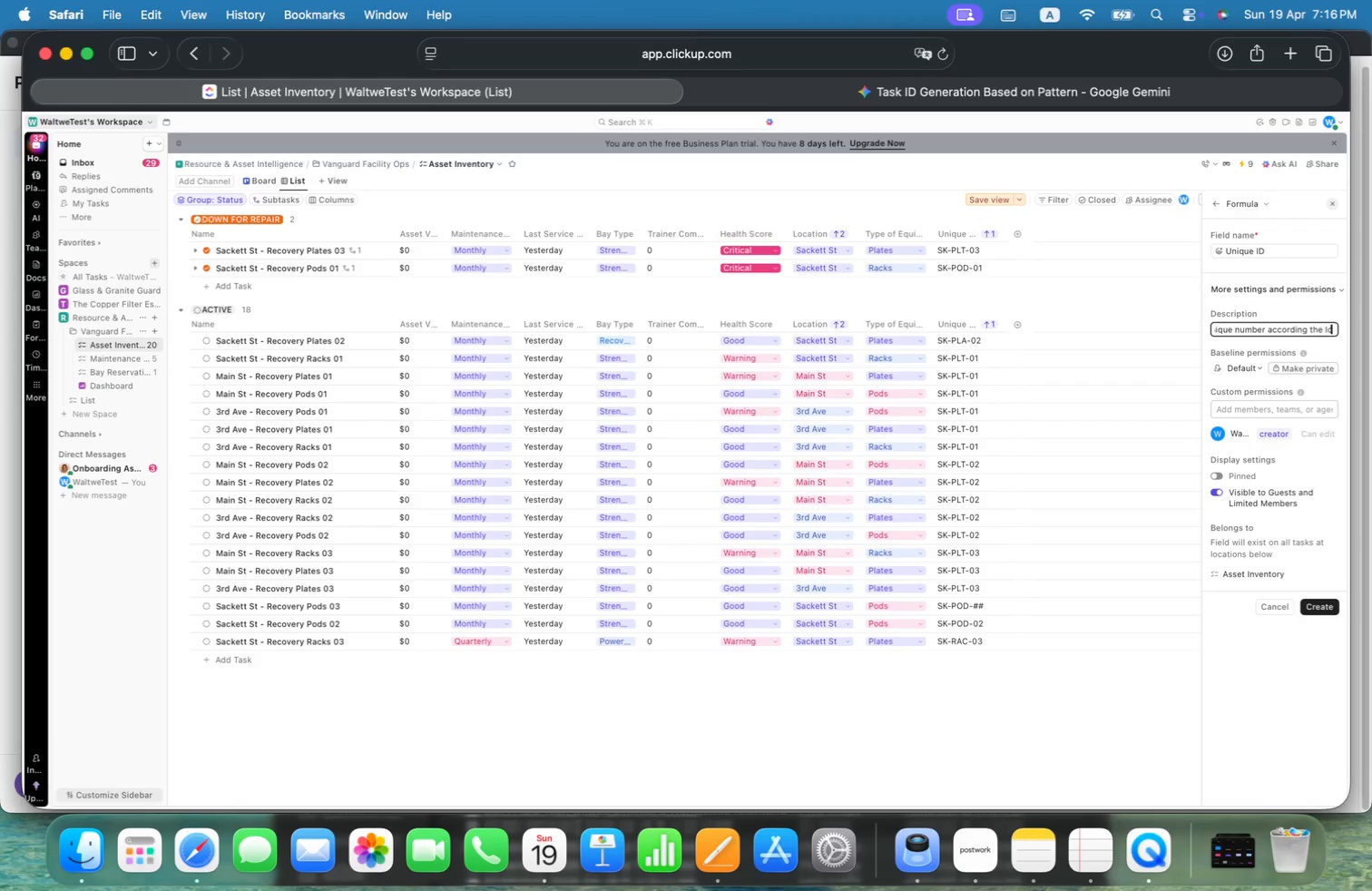 
key(Alt+C)
 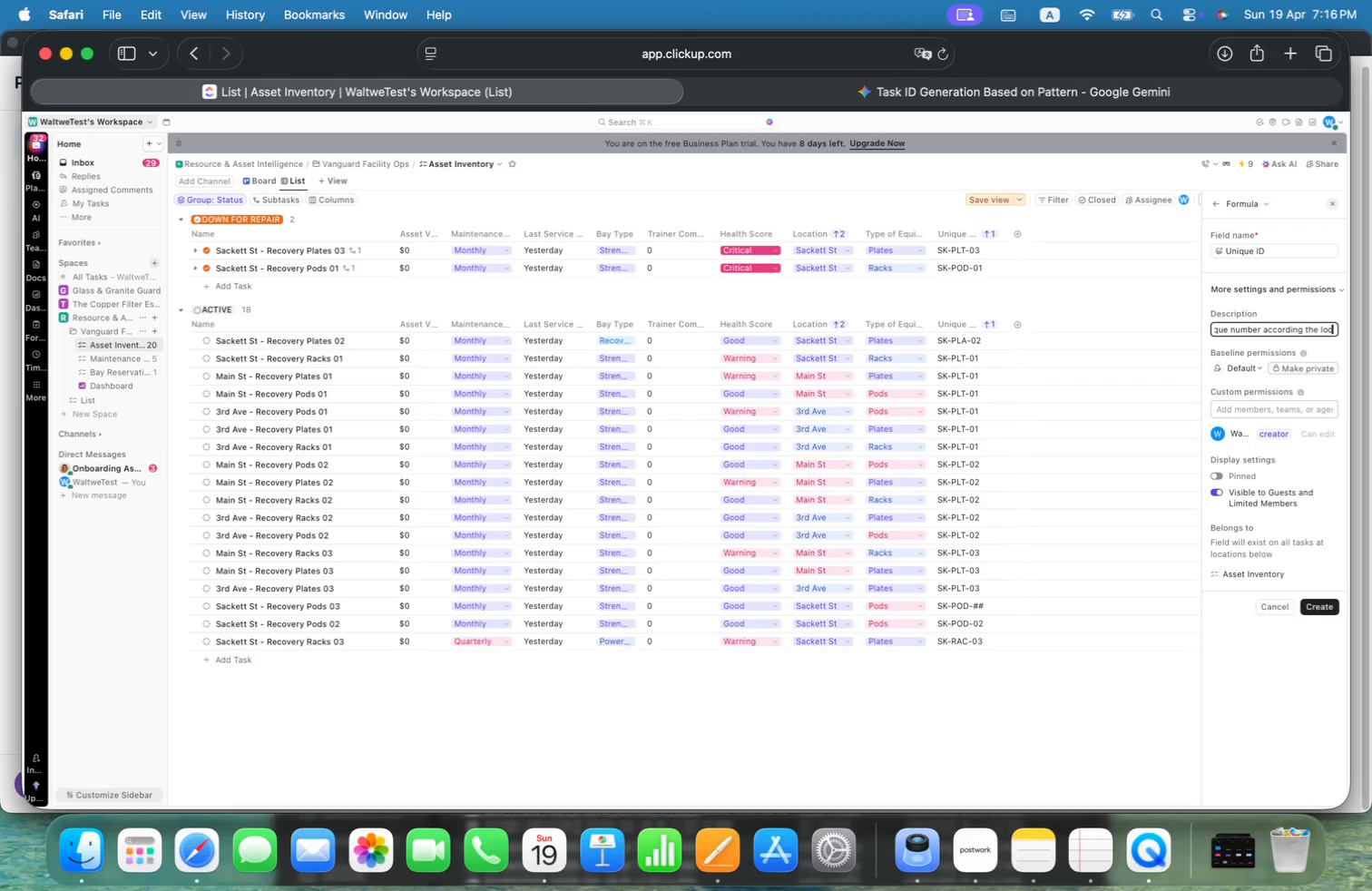 
key(Alt+A)
 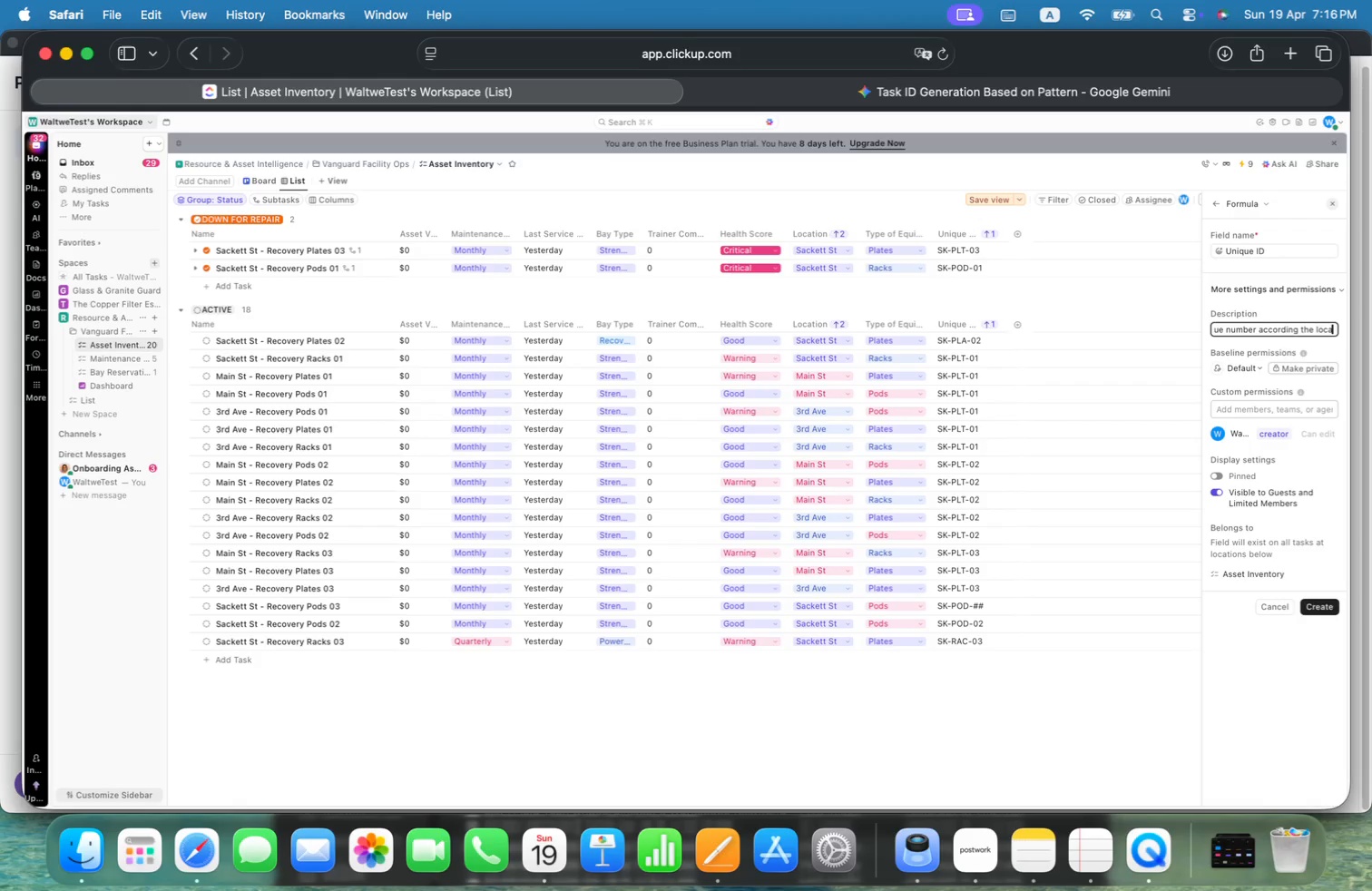 
key(Alt+T)
 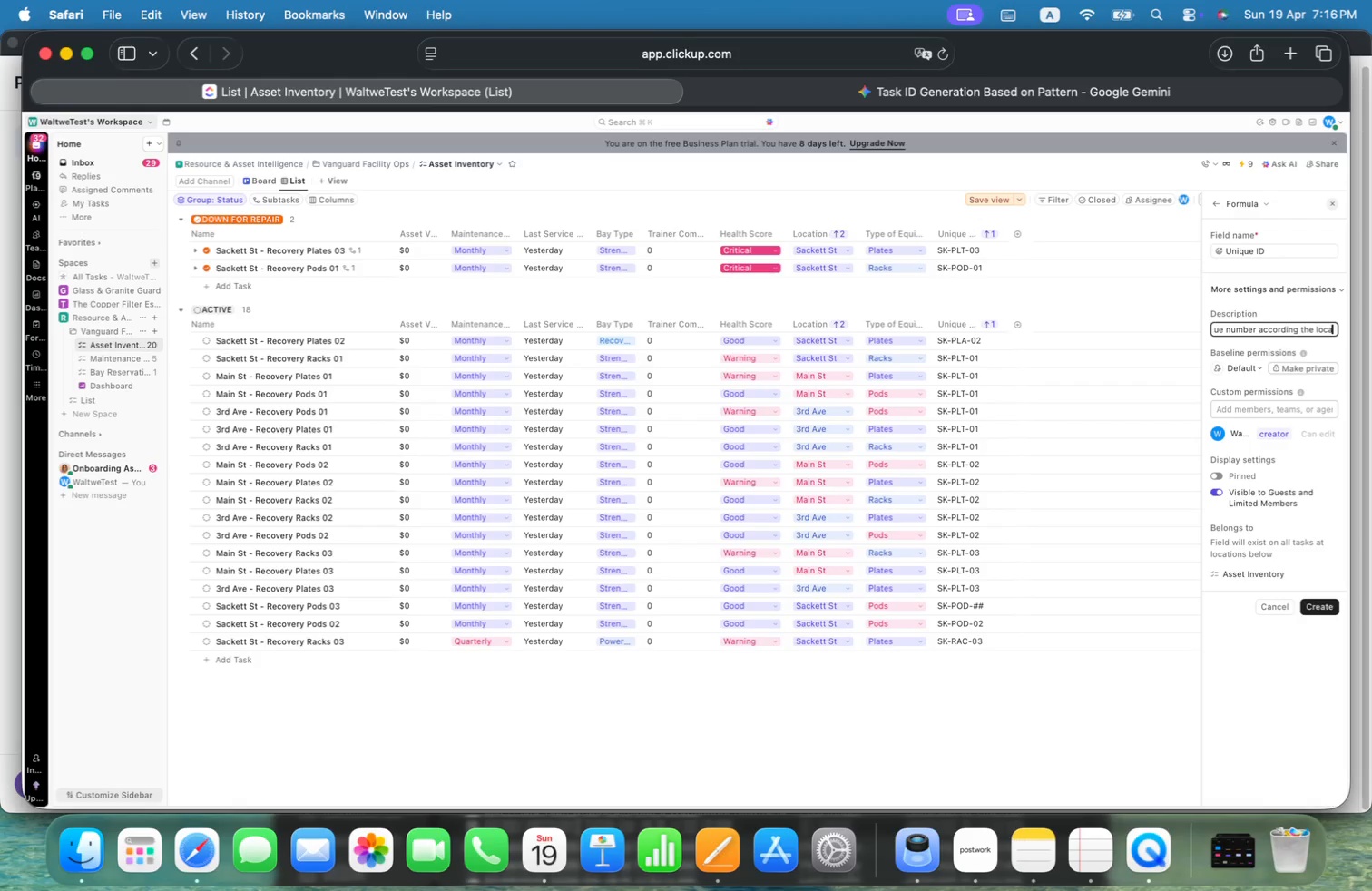 
key(Alt+I)
 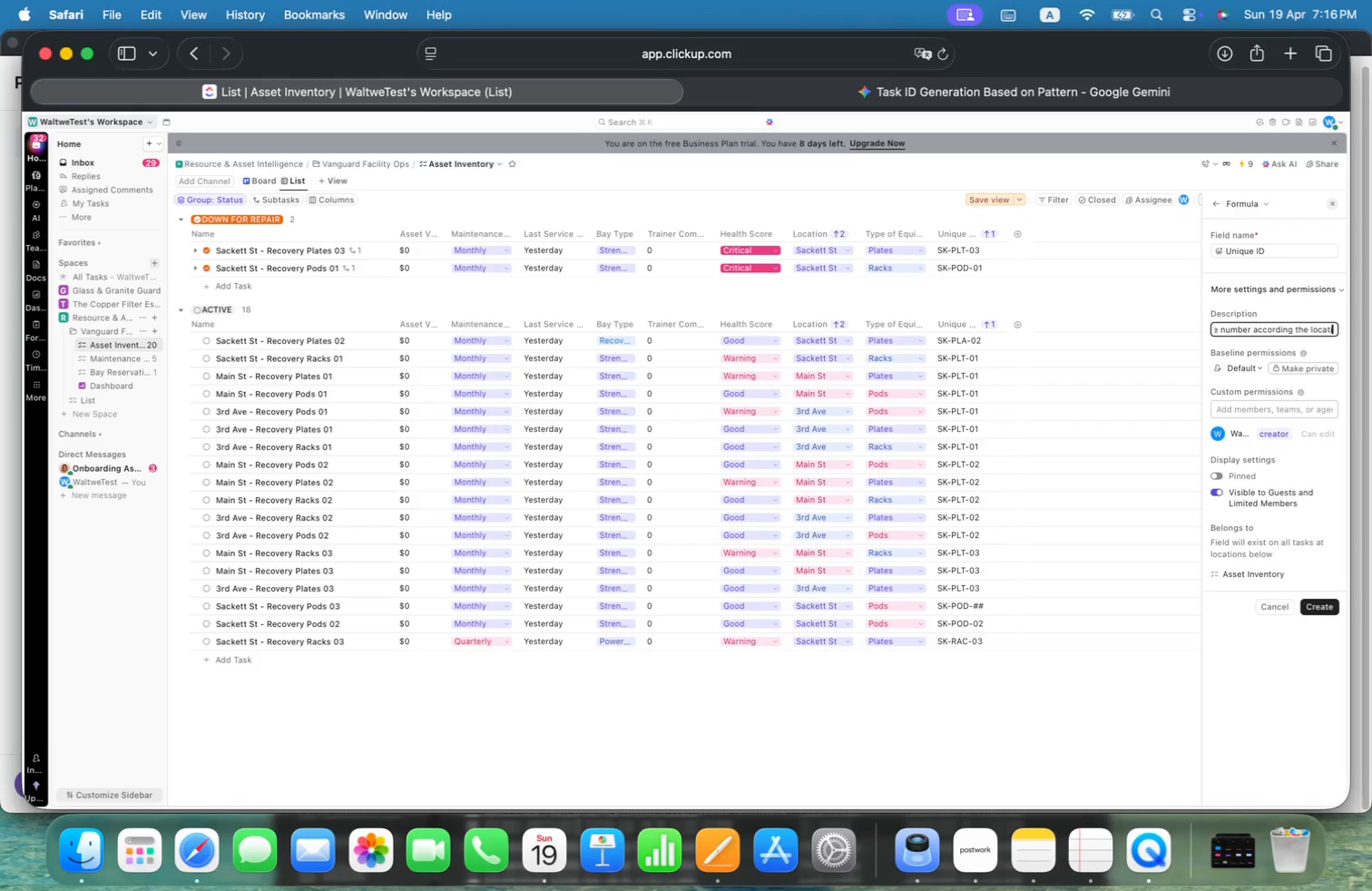 
key(Alt+O)
 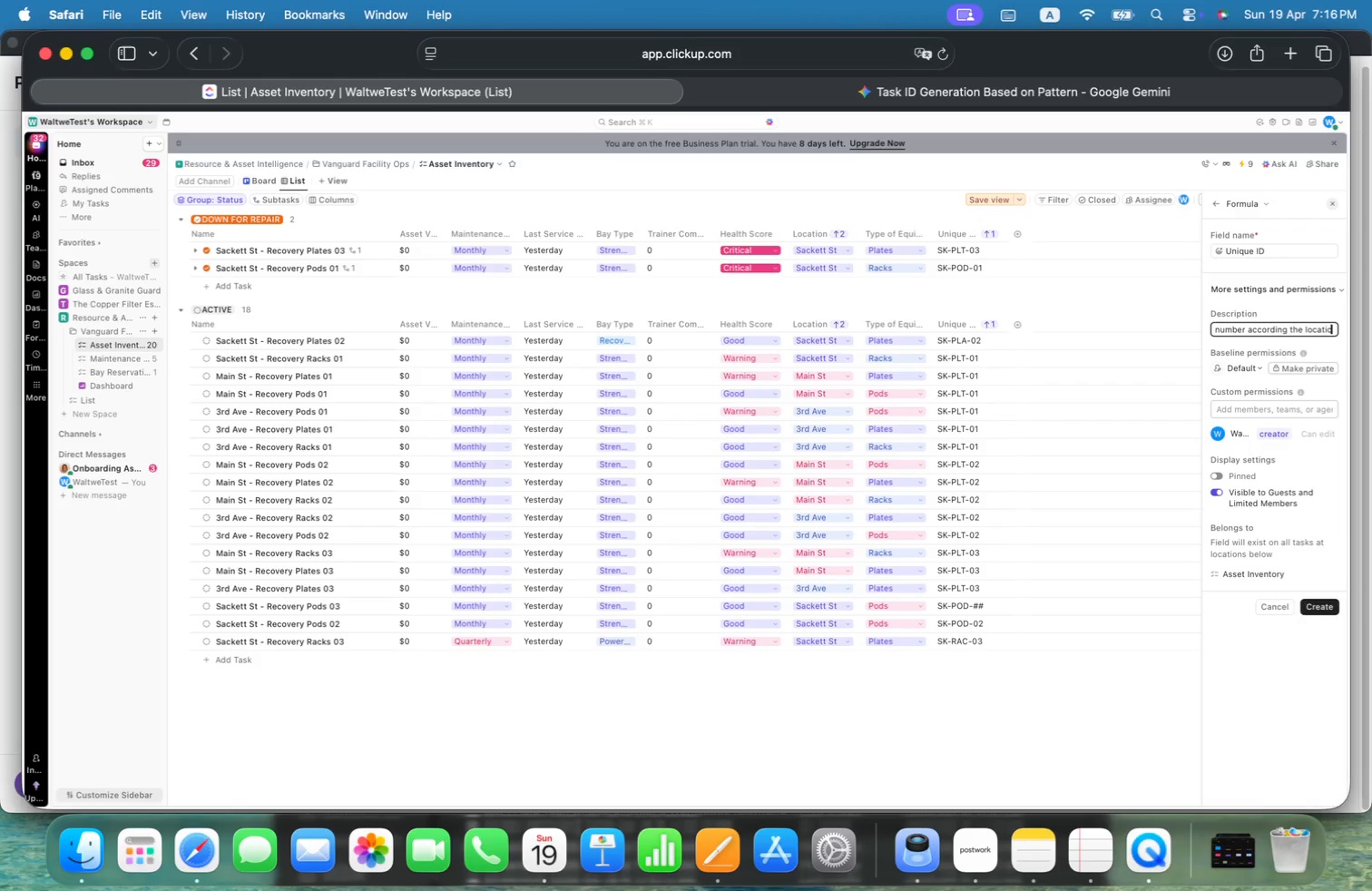 
key(Alt+N)
 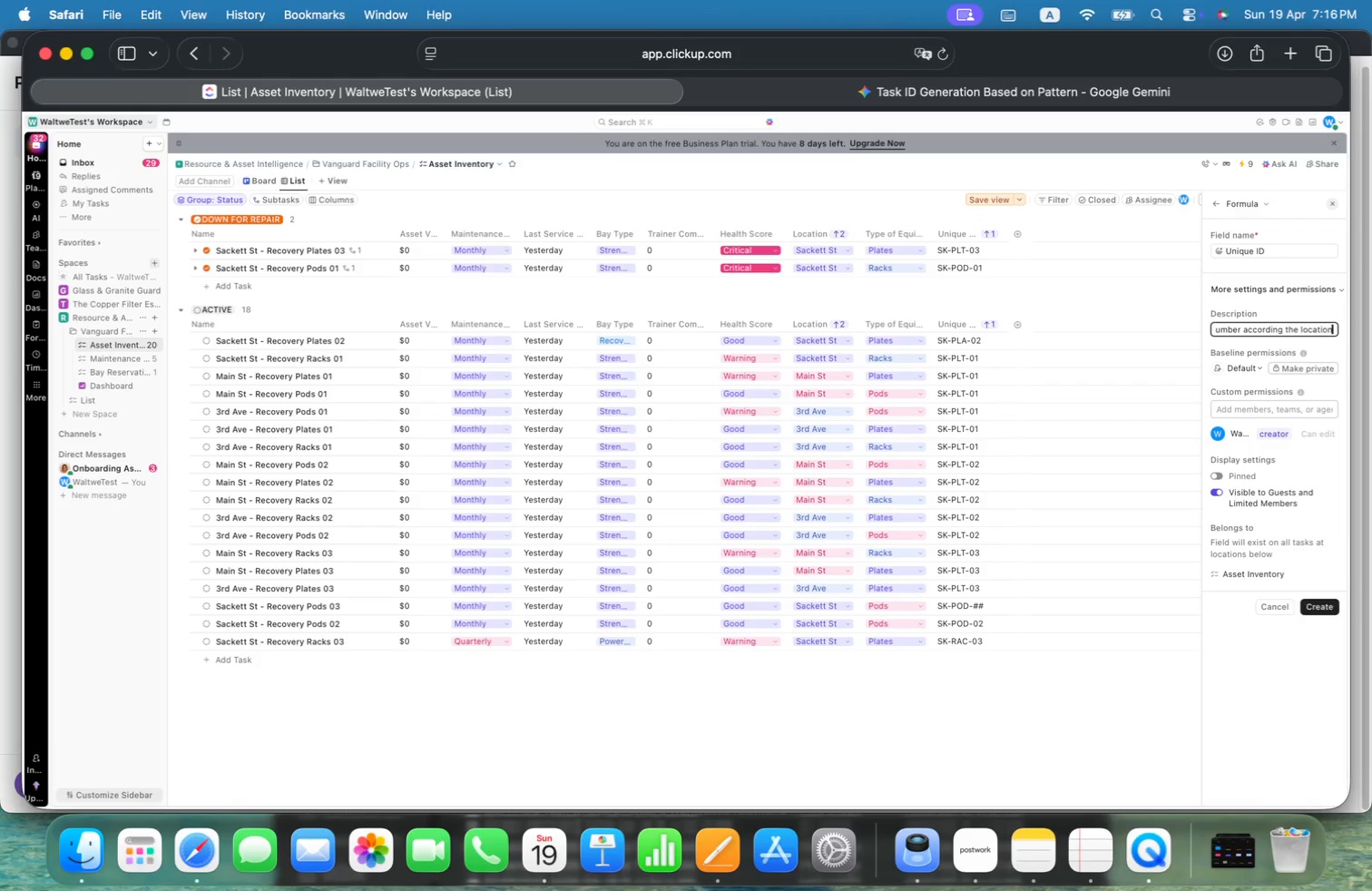 
key(Alt+Space)
 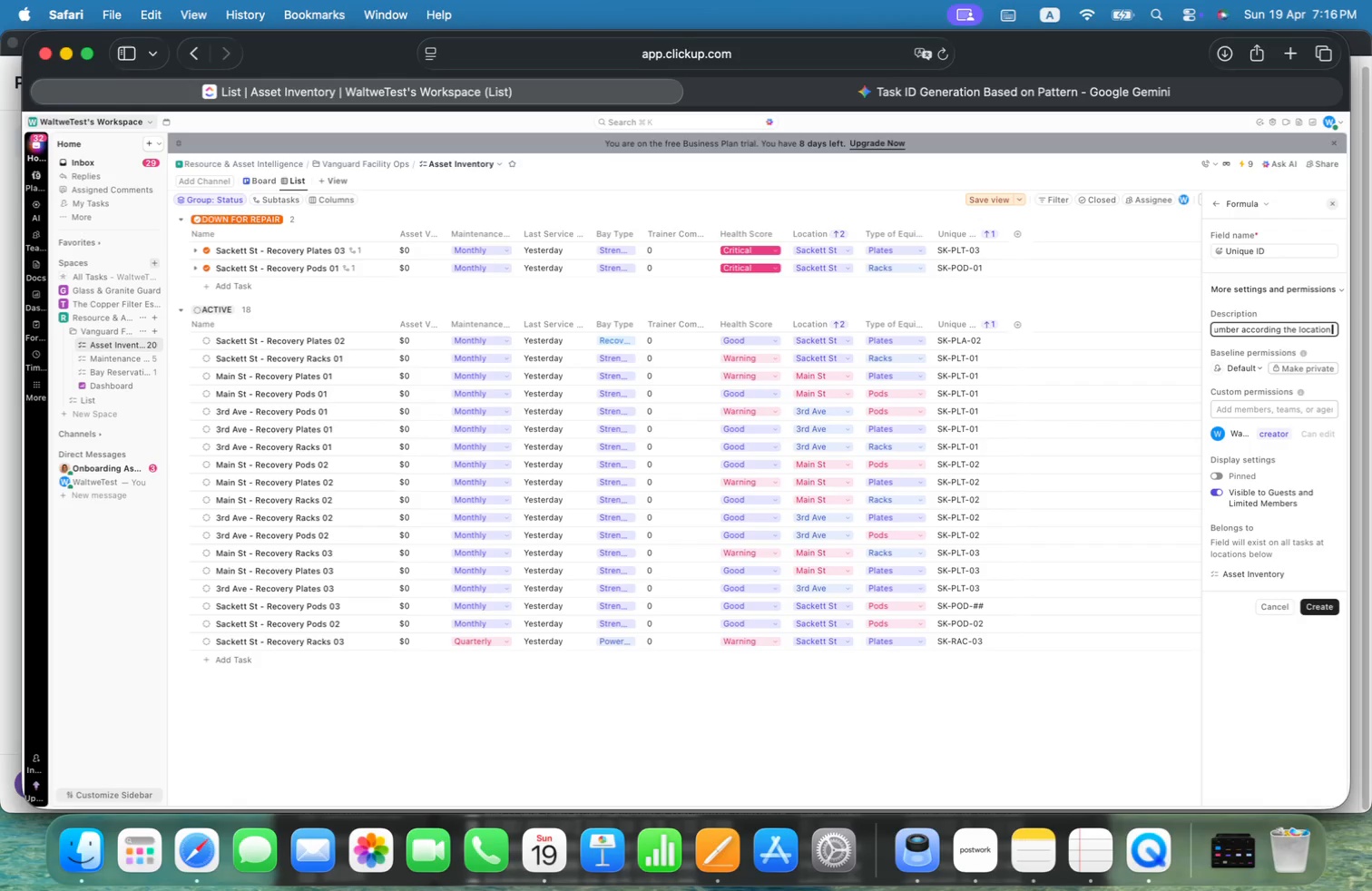 
key(Alt+A)
 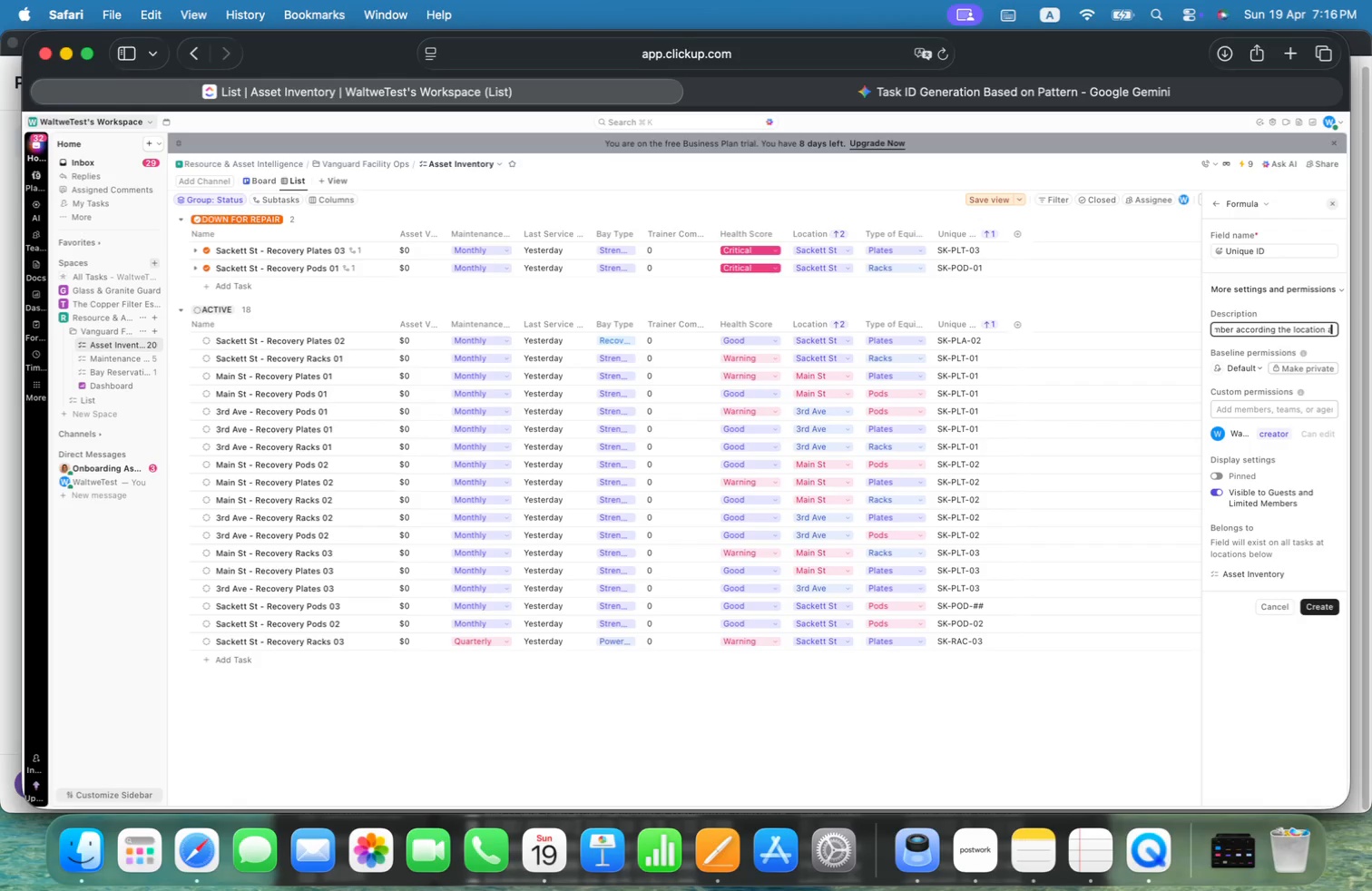 
key(Alt+N)
 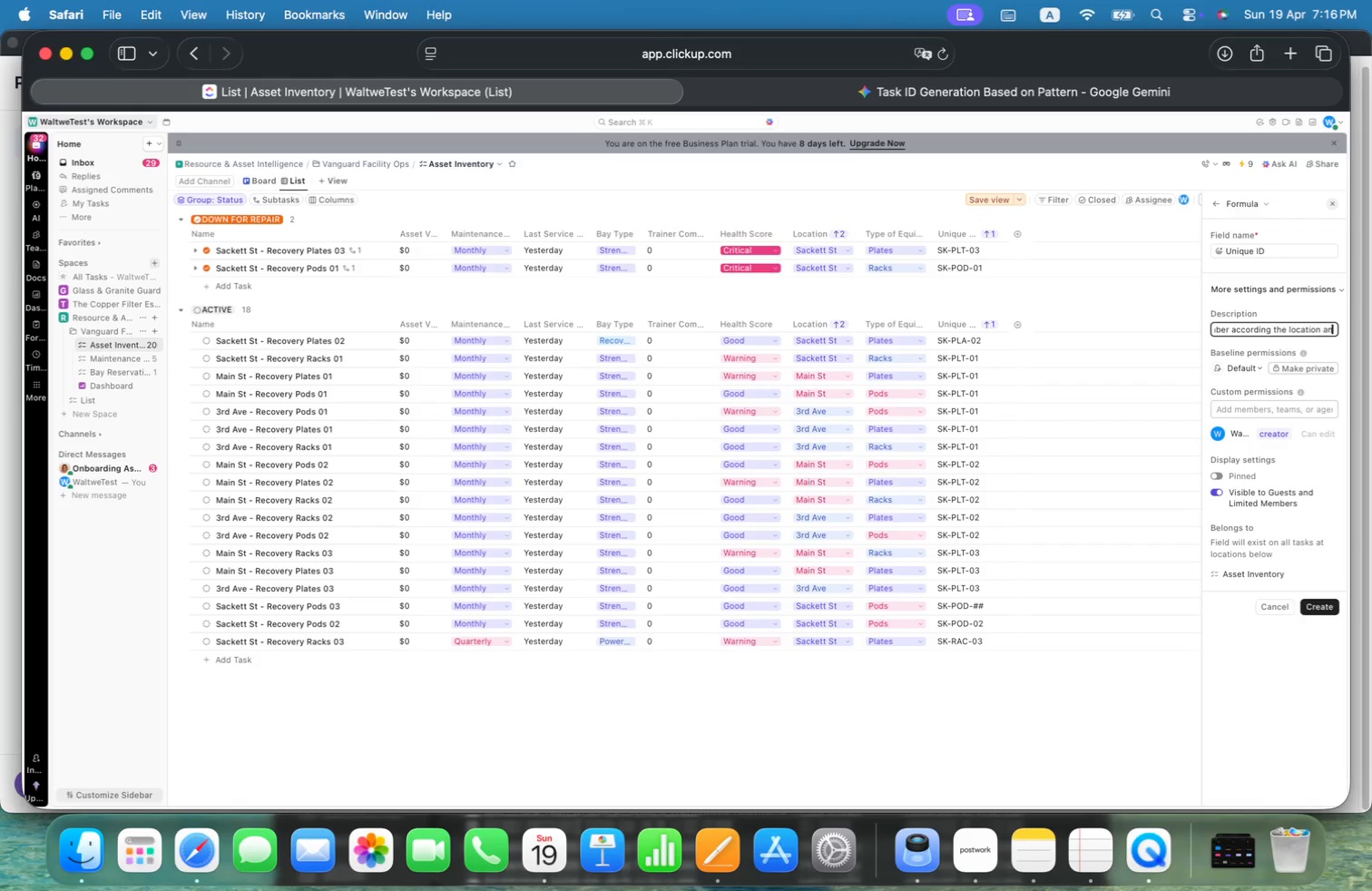 
key(Alt+D)
 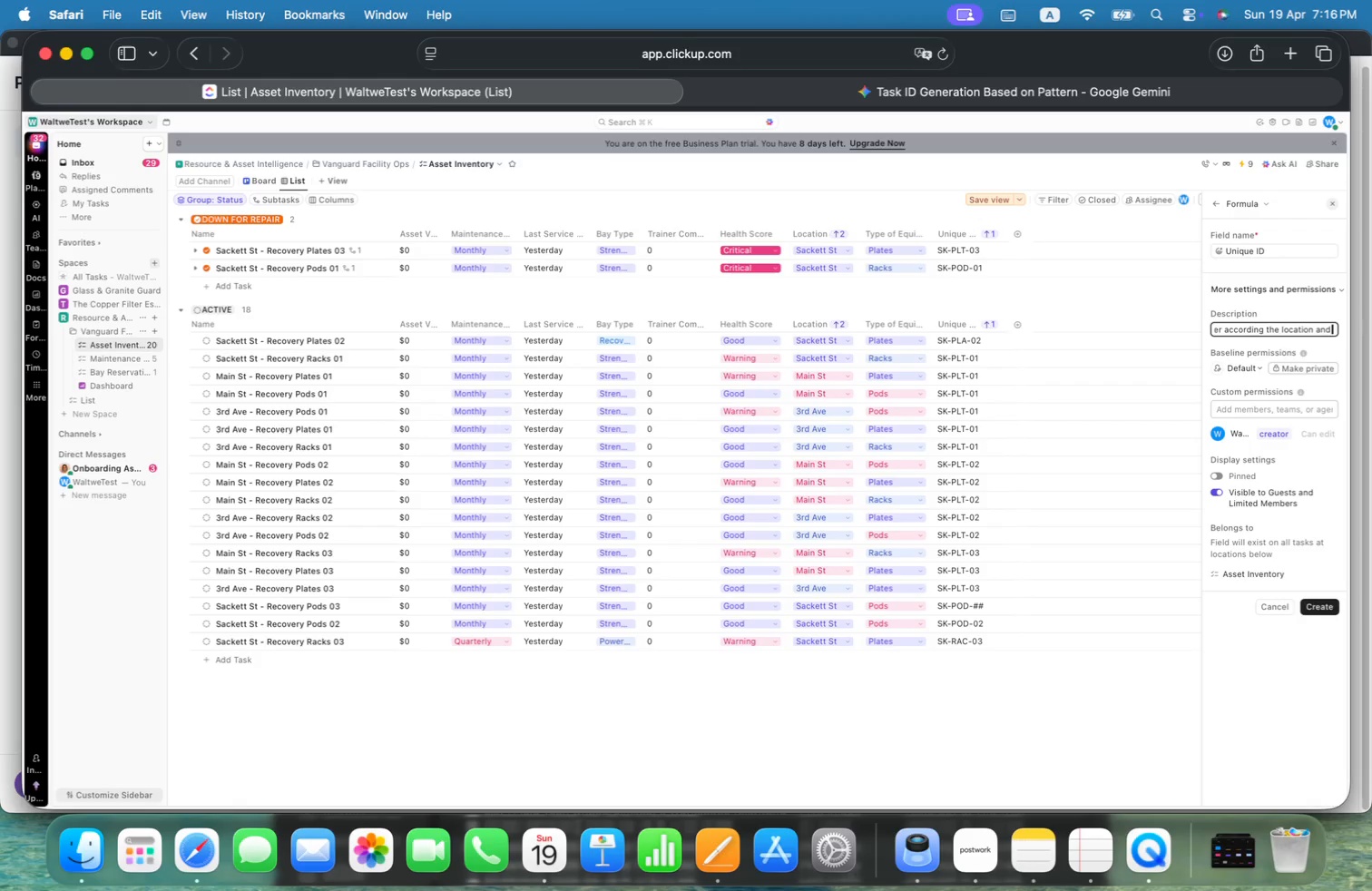 
key(Alt+Space)
 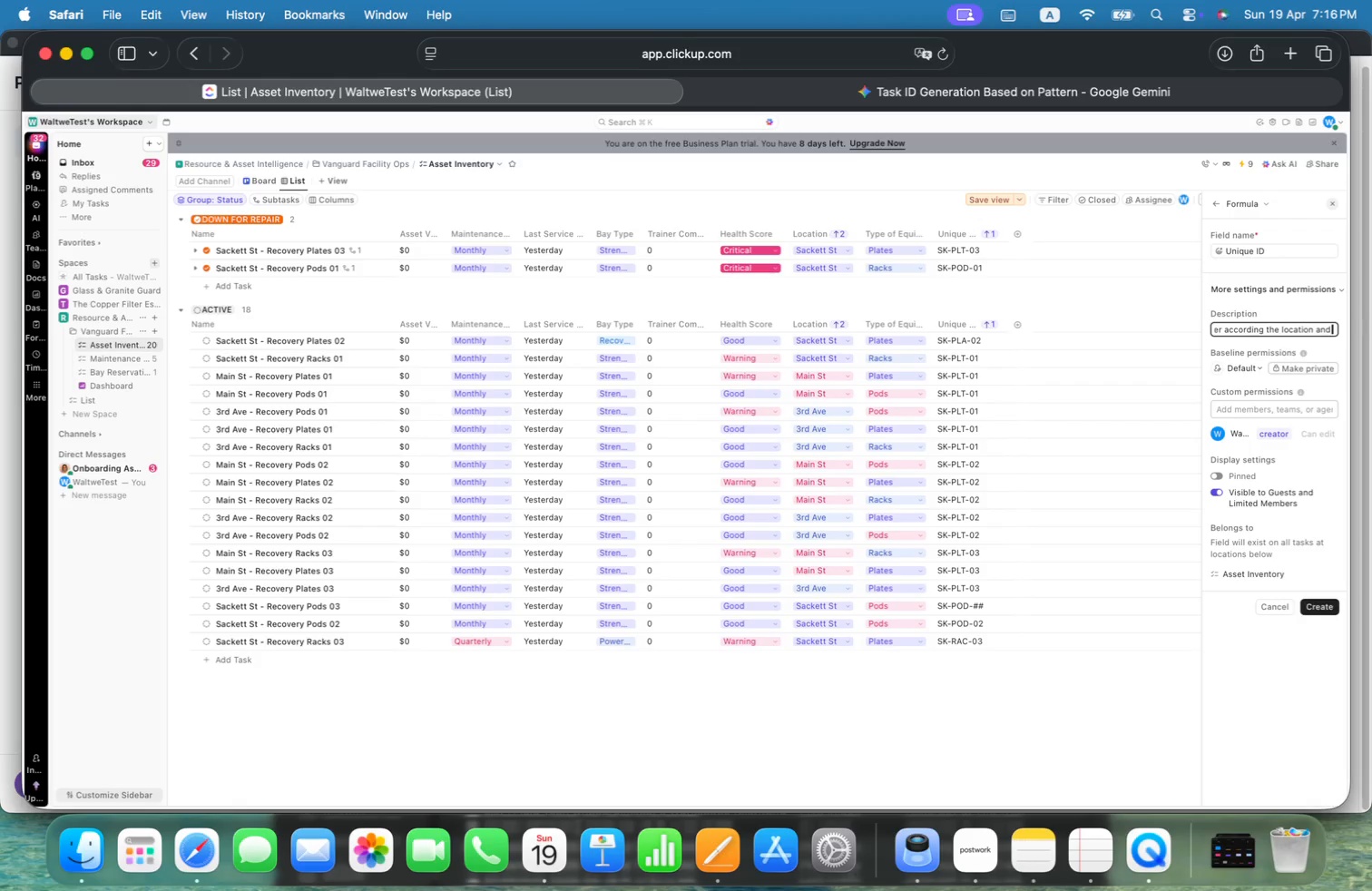 
key(Alt+T)
 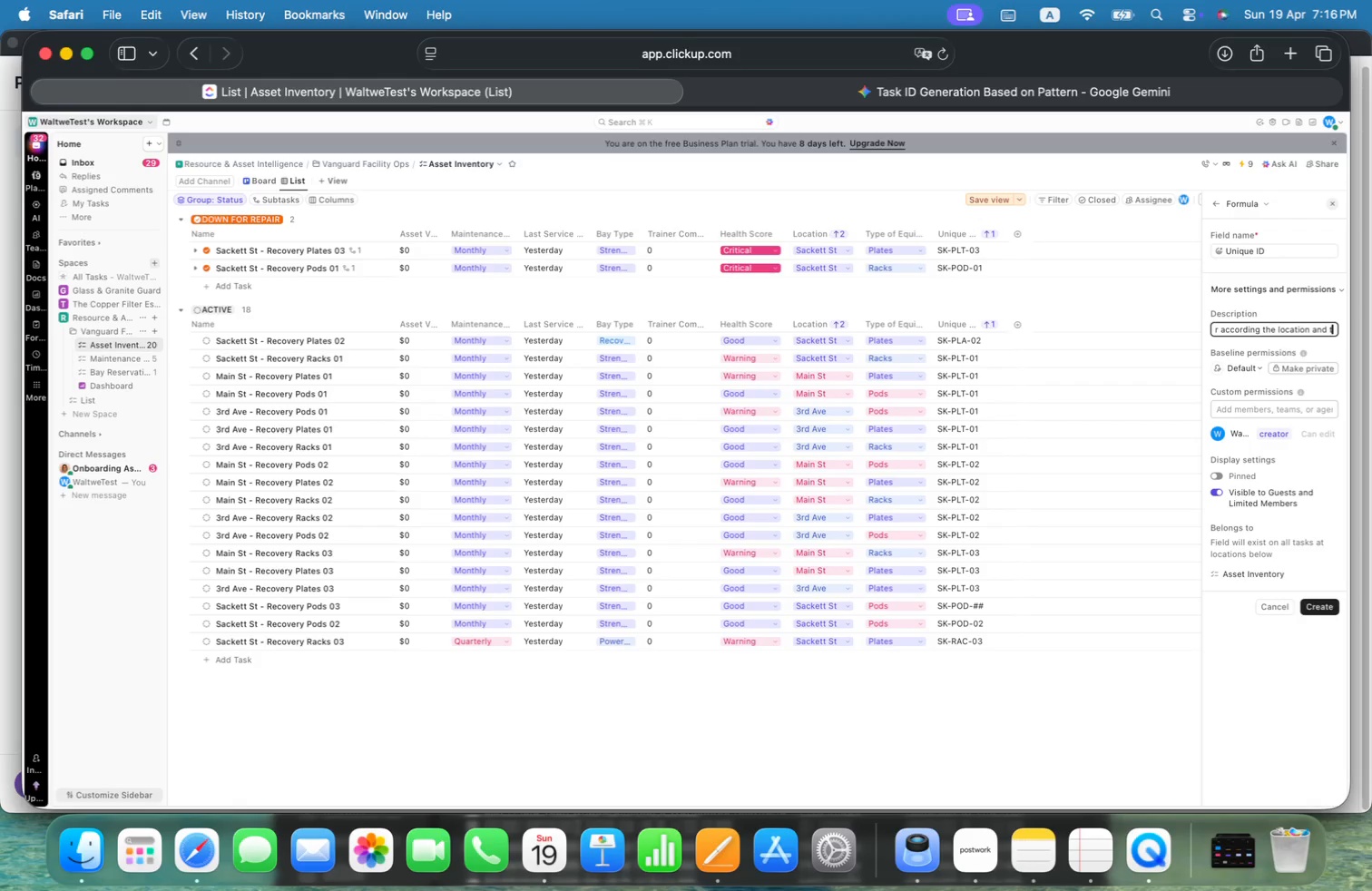 
key(Alt+Y)
 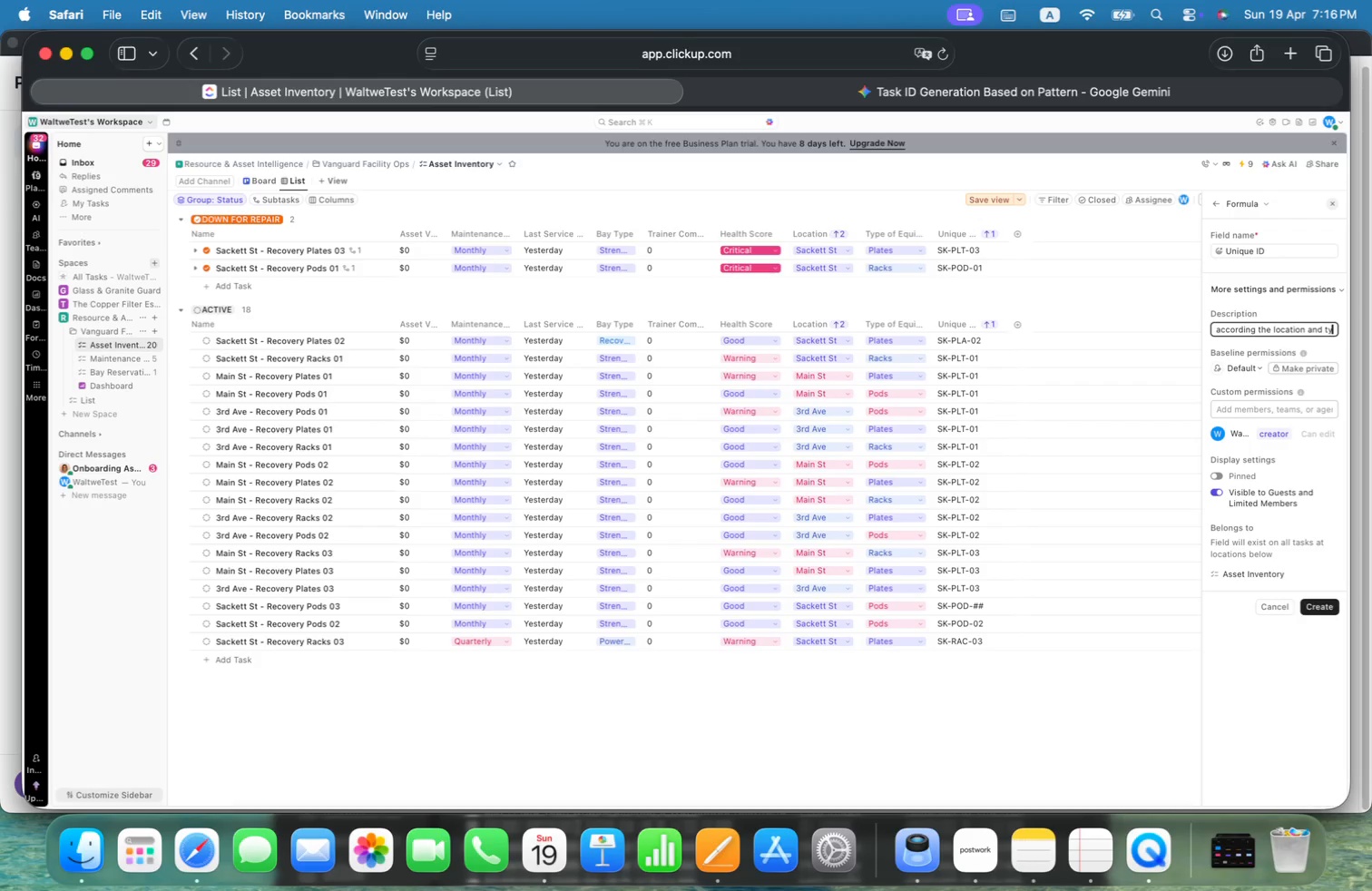 
key(Alt+P)
 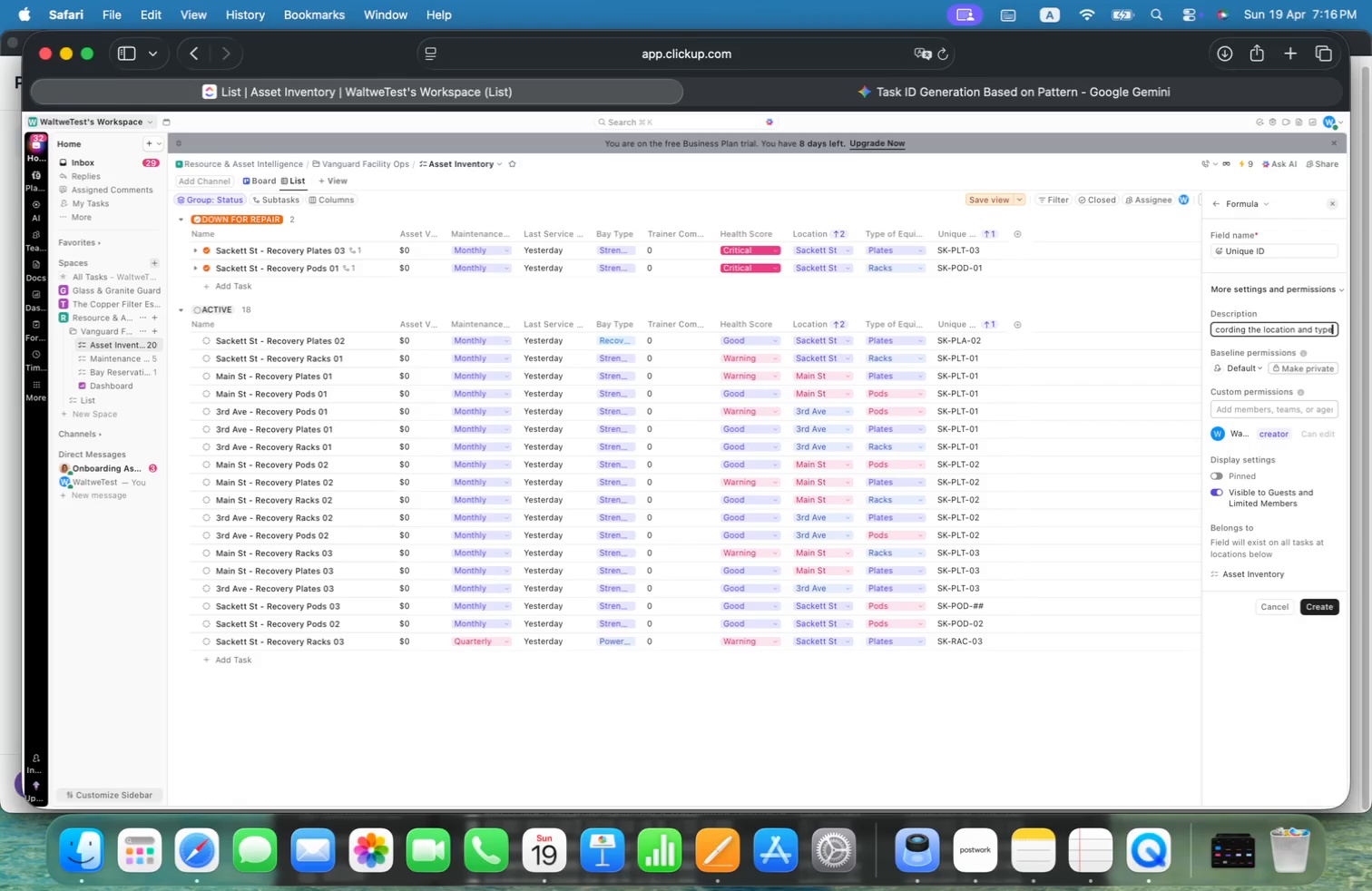 
key(Alt+E)
 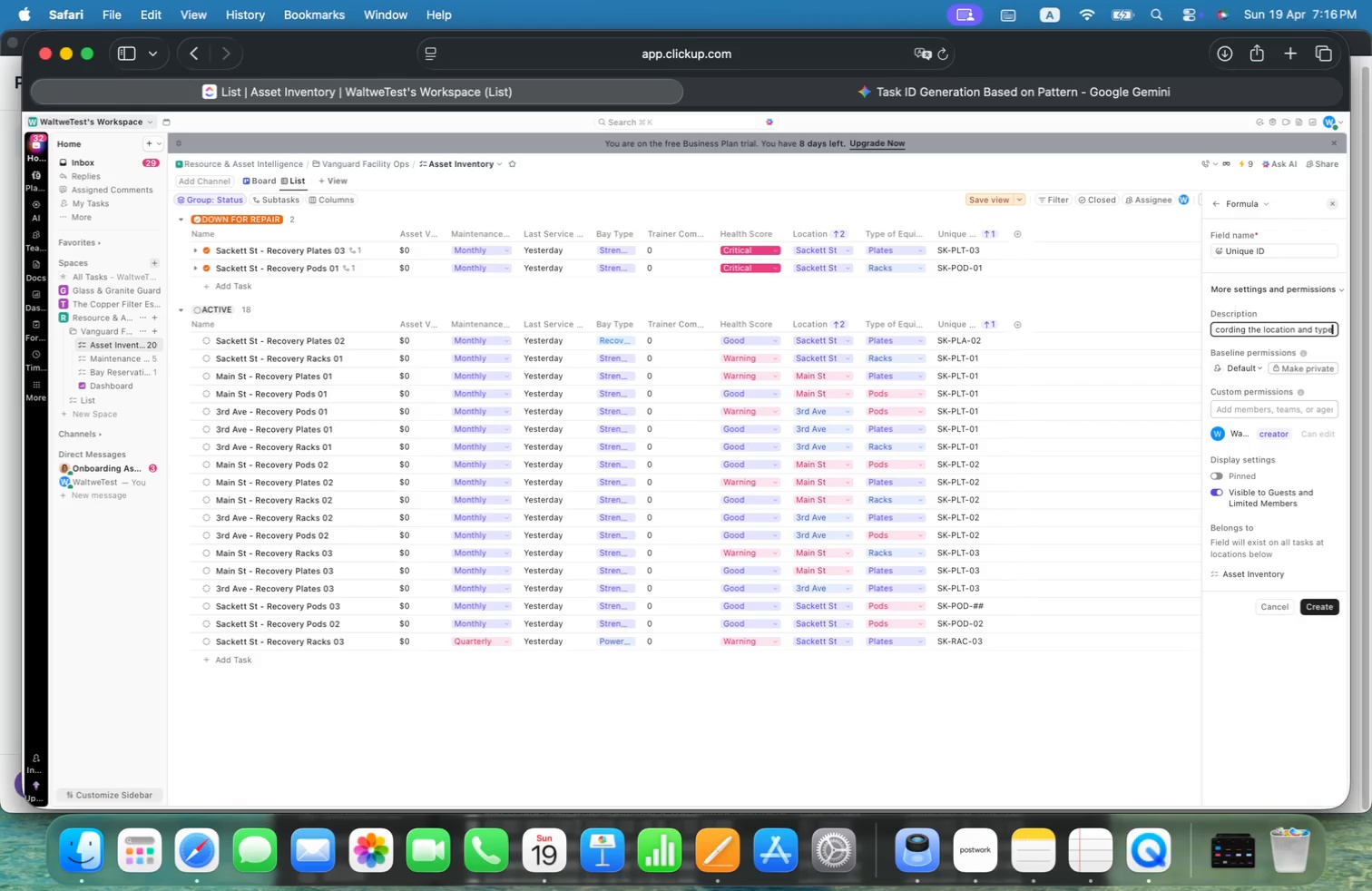 
key(Alt+Space)
 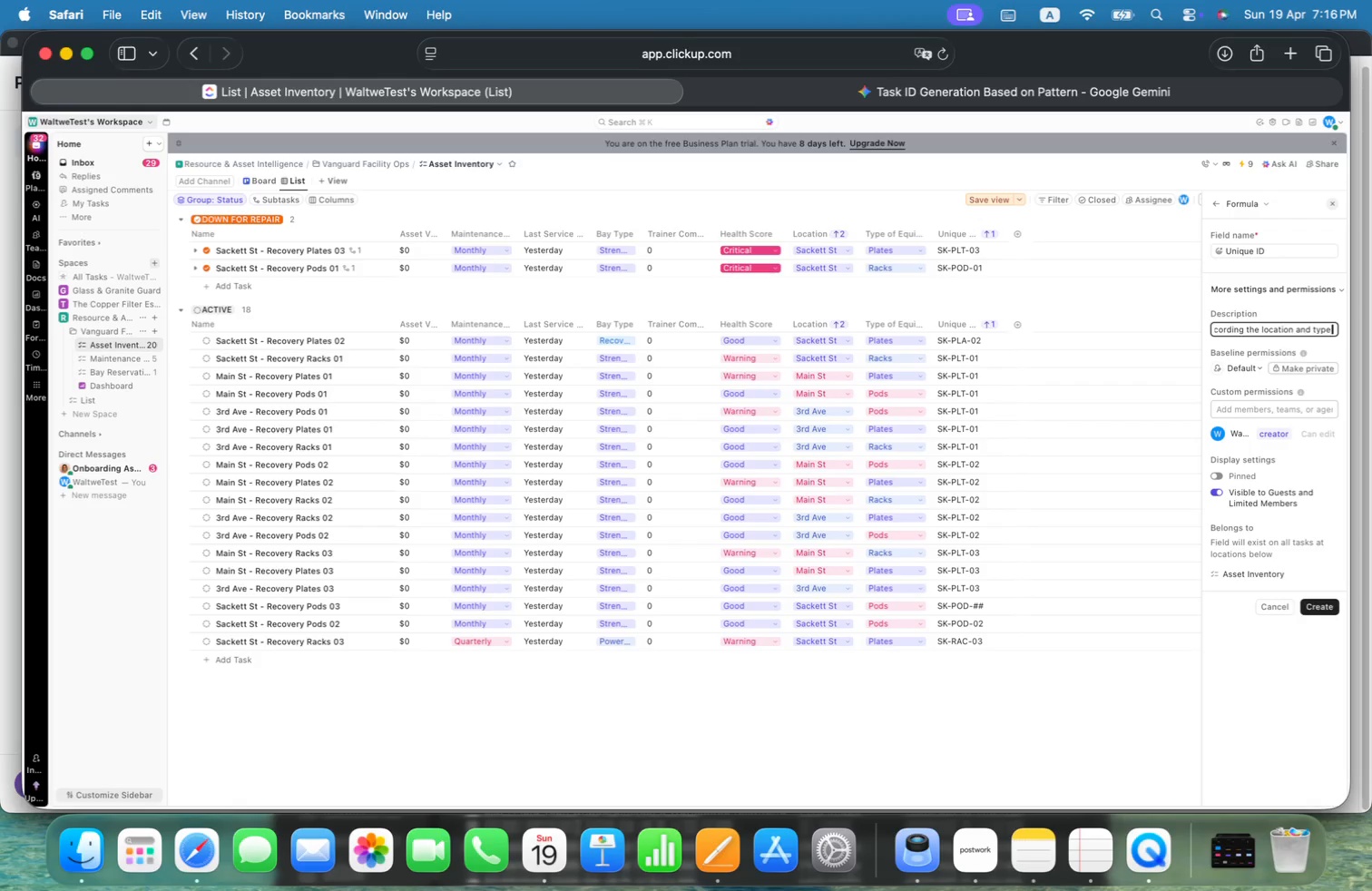 
key(Alt+O)
 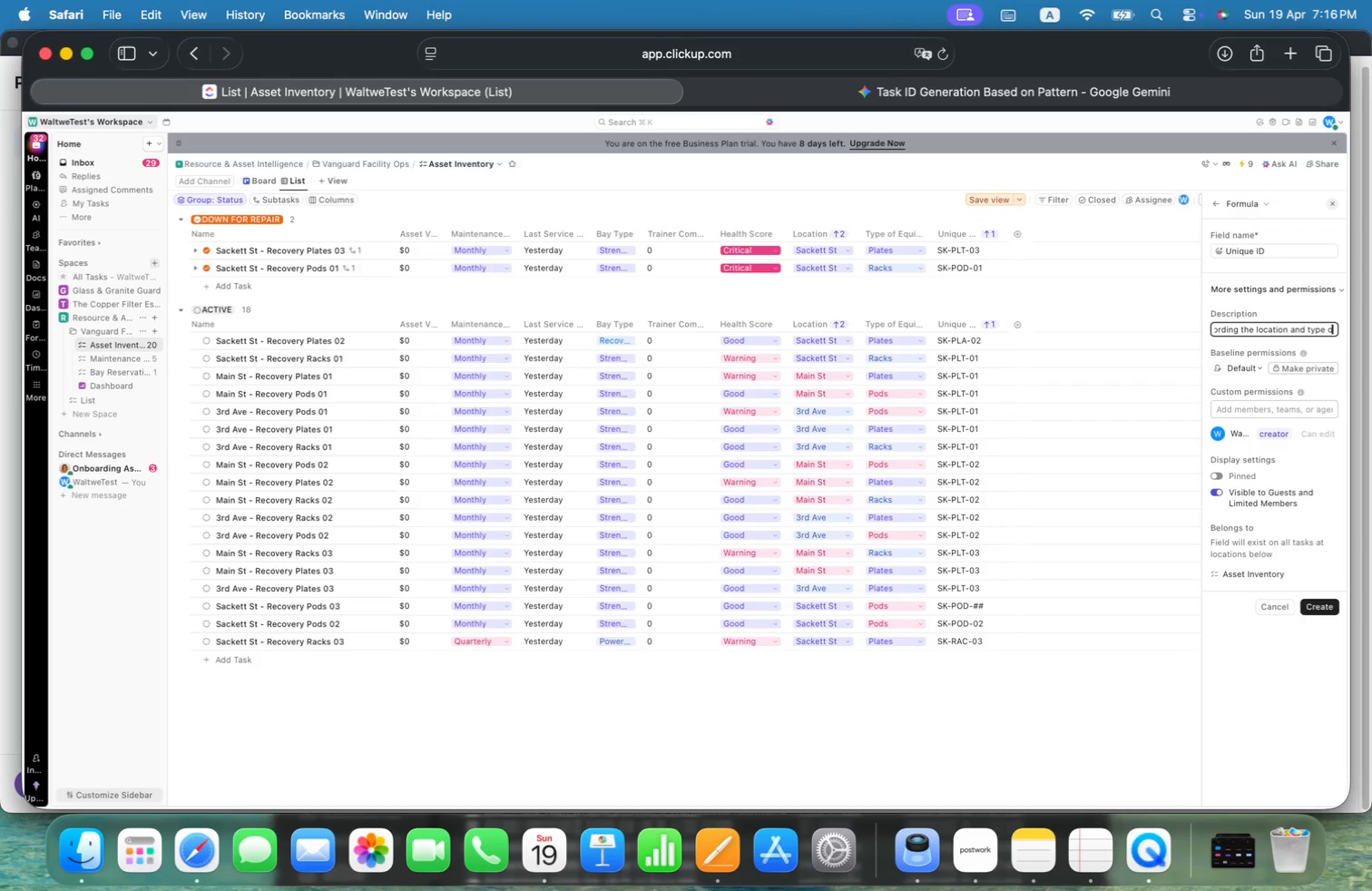 
key(Alt+F)
 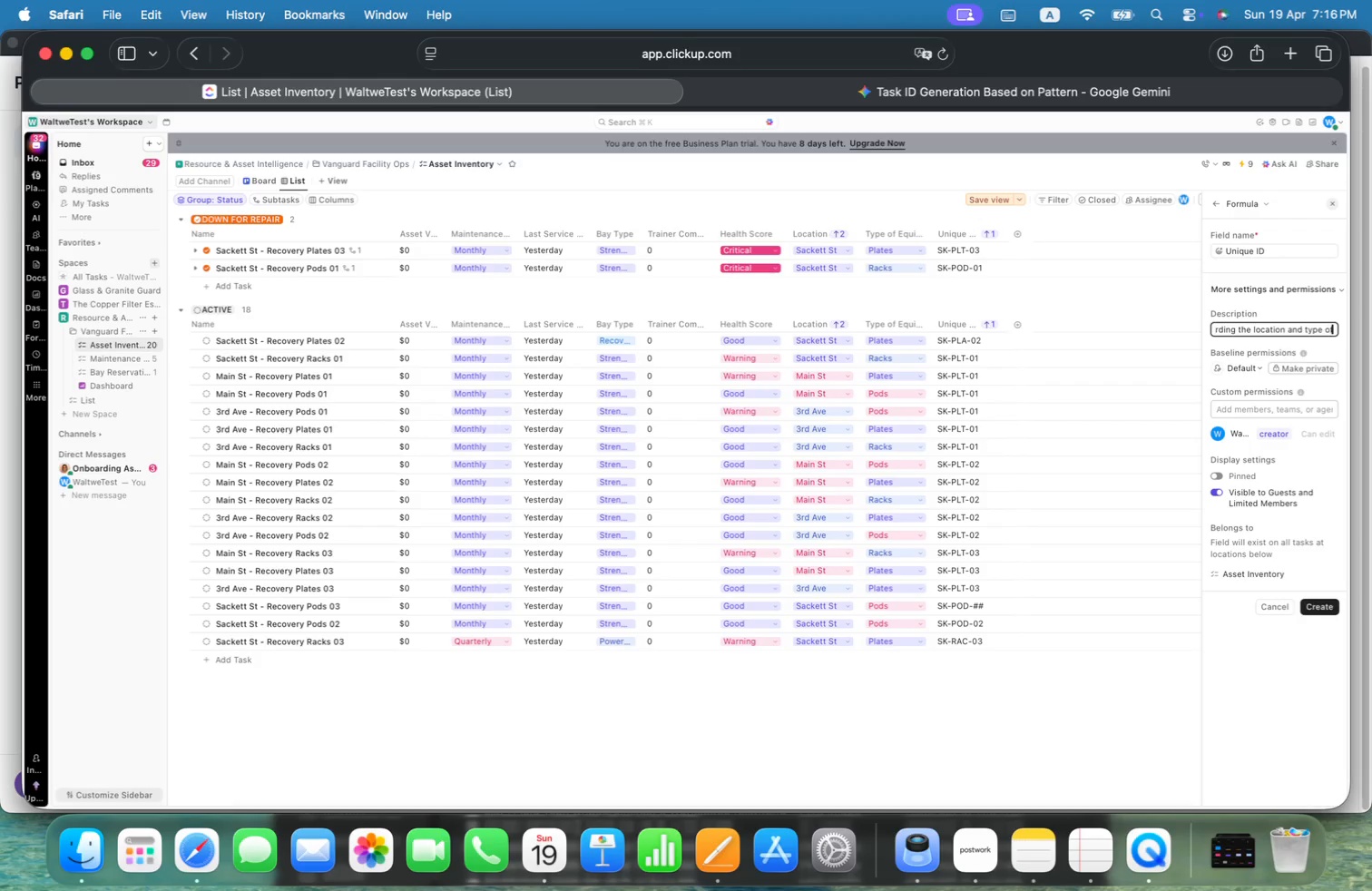 
key(Alt+Space)
 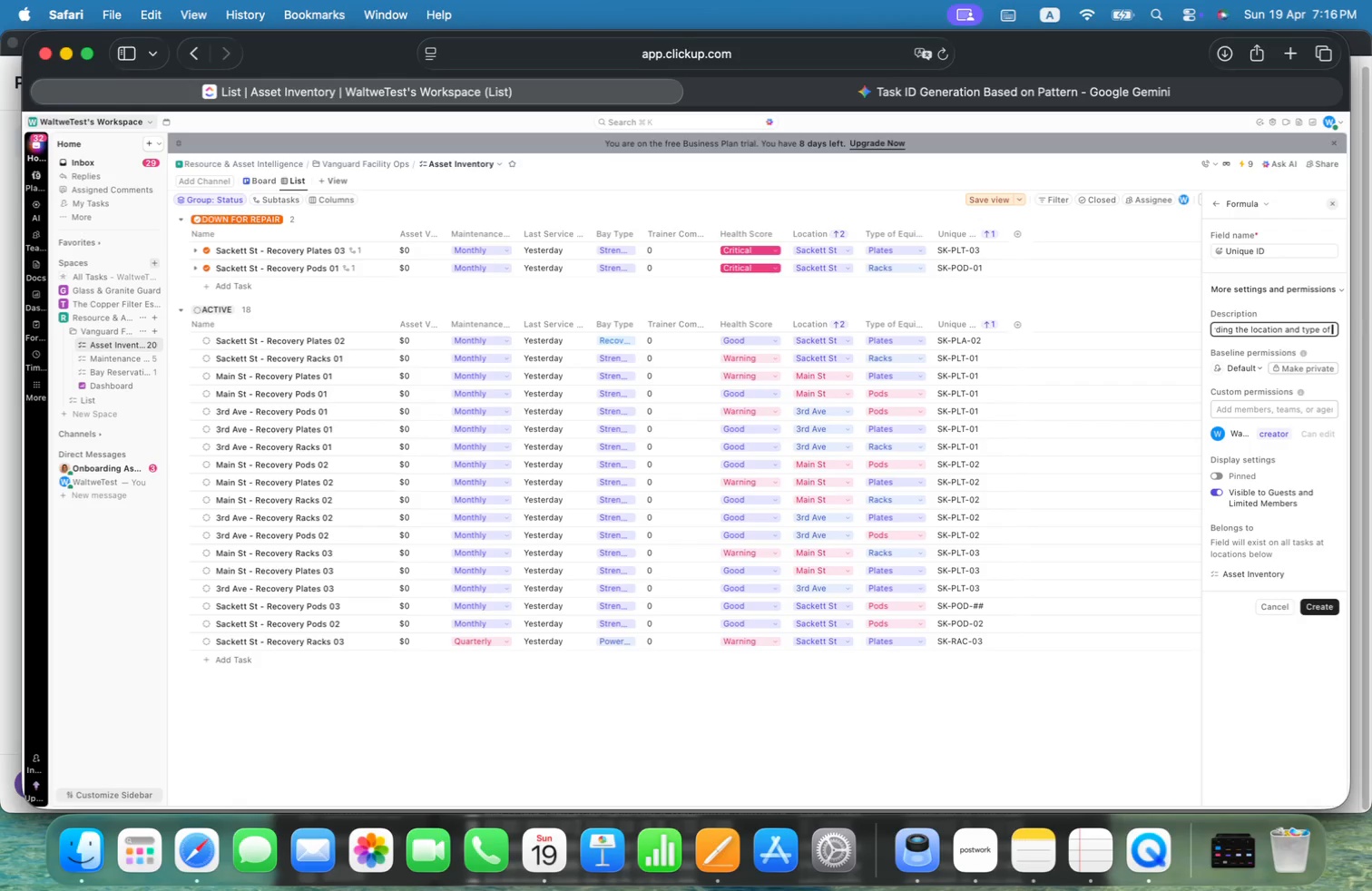 
key(Alt+E)
 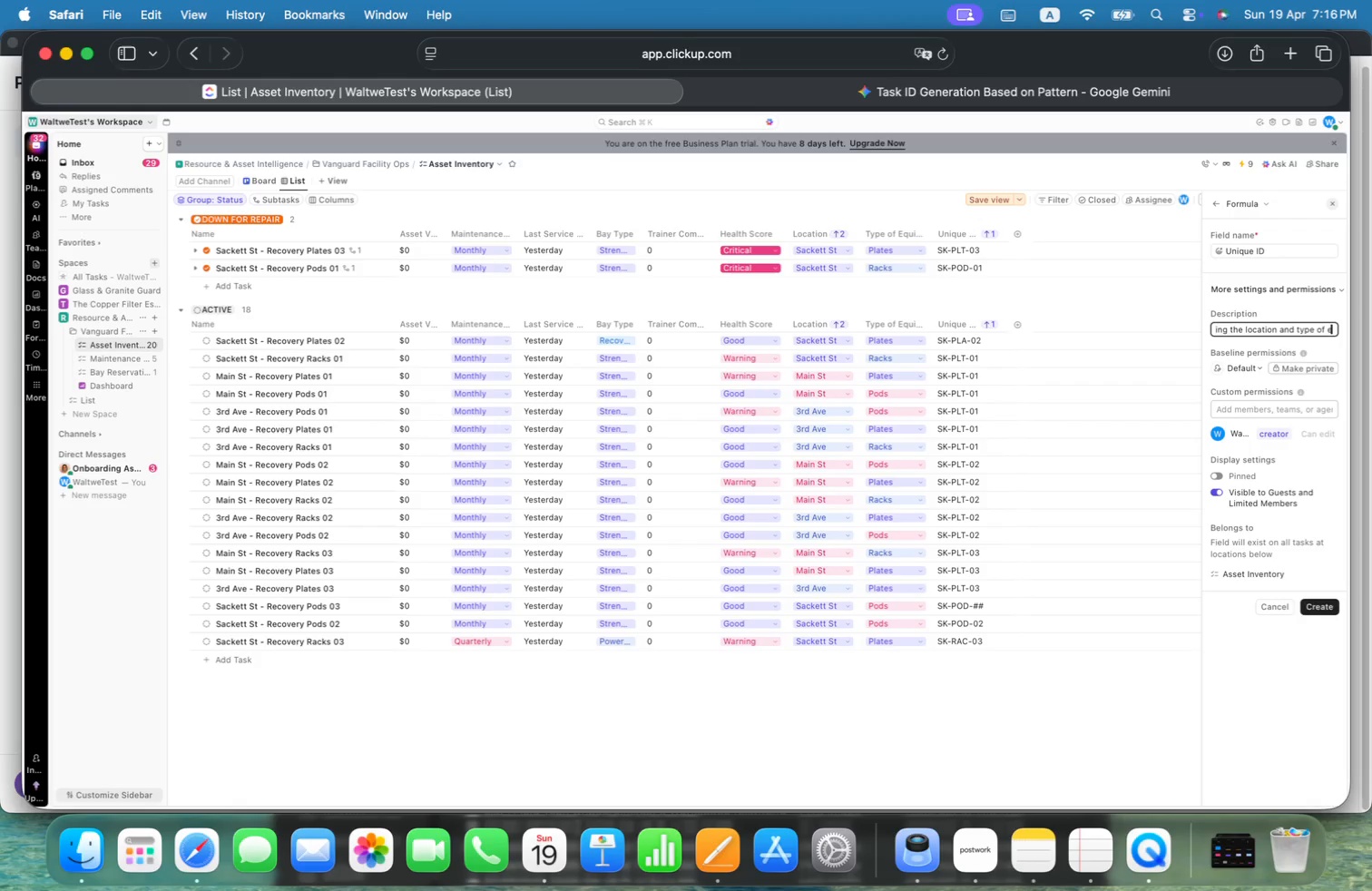 
key(Alt+L)
 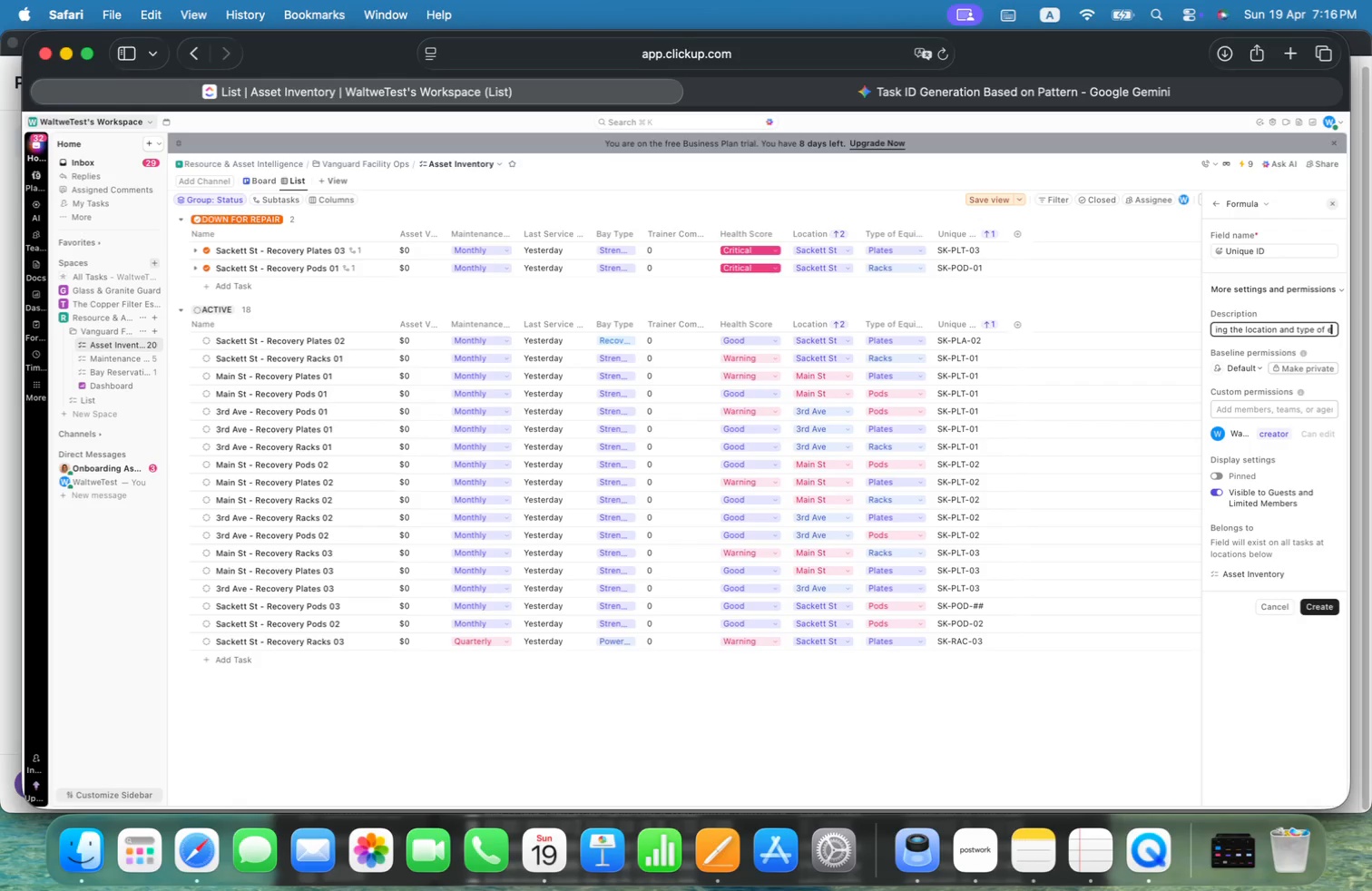 
key(Alt+E)
 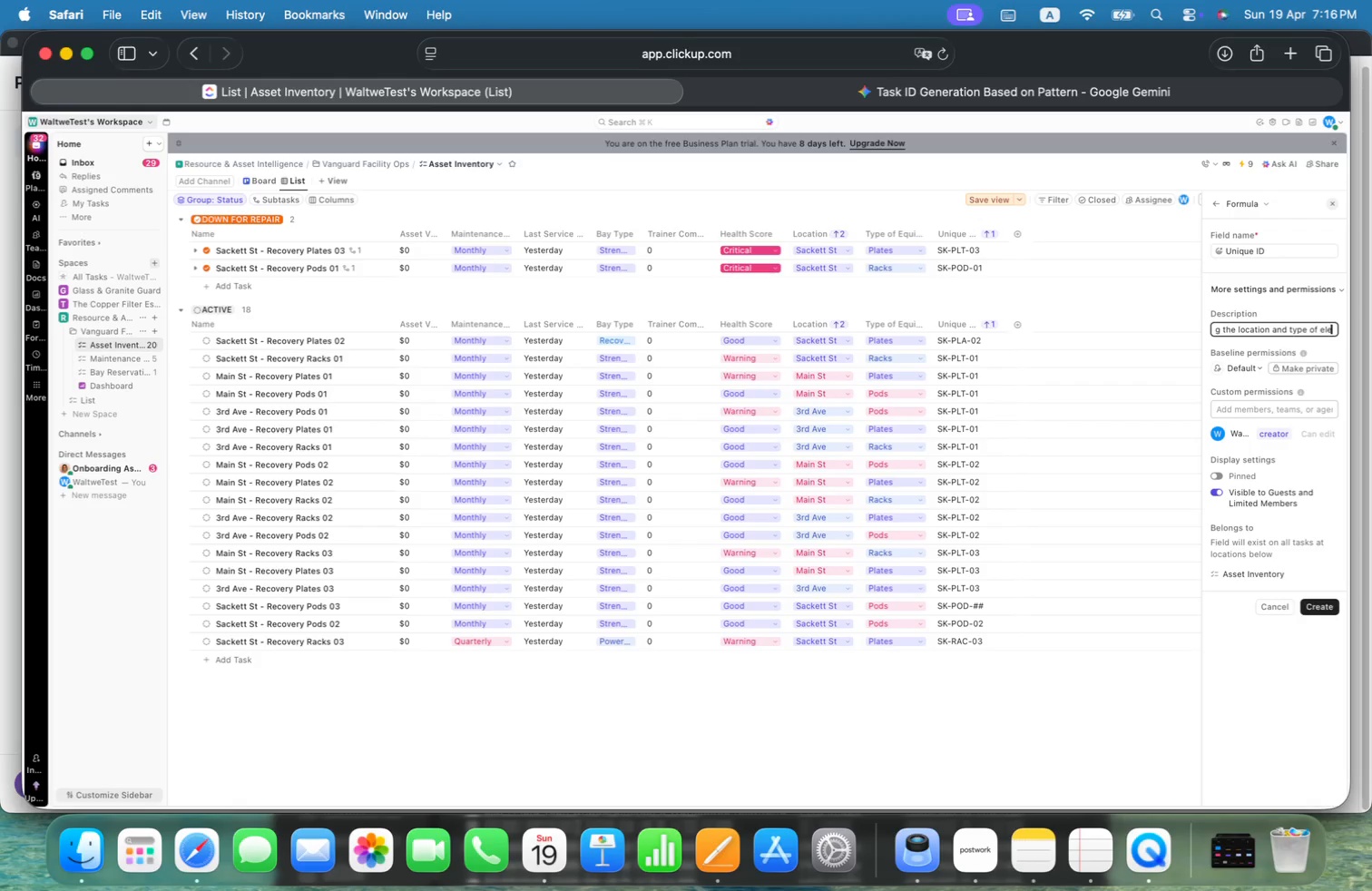 
key(Alt+M)
 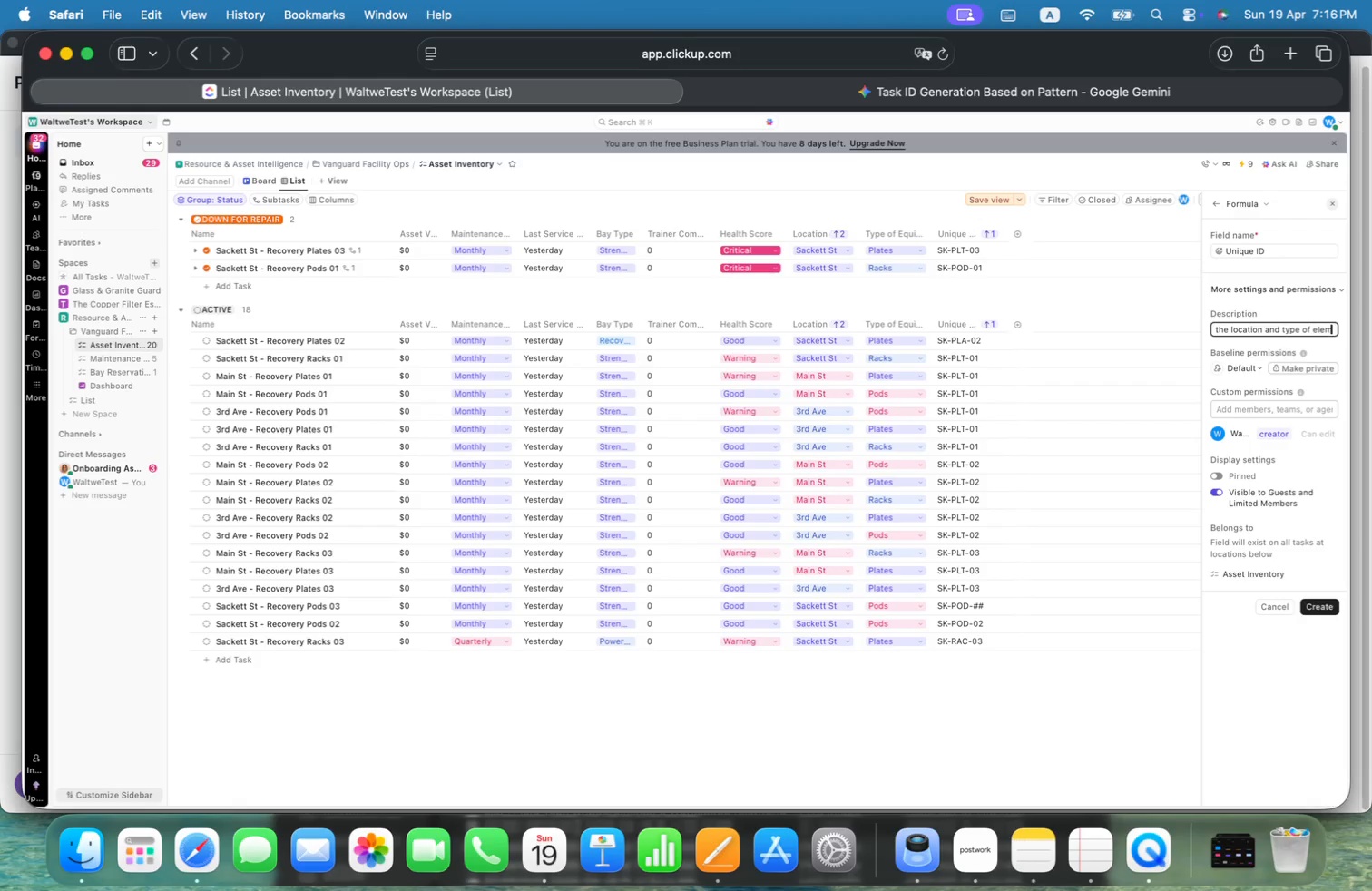 
key(Alt+E)
 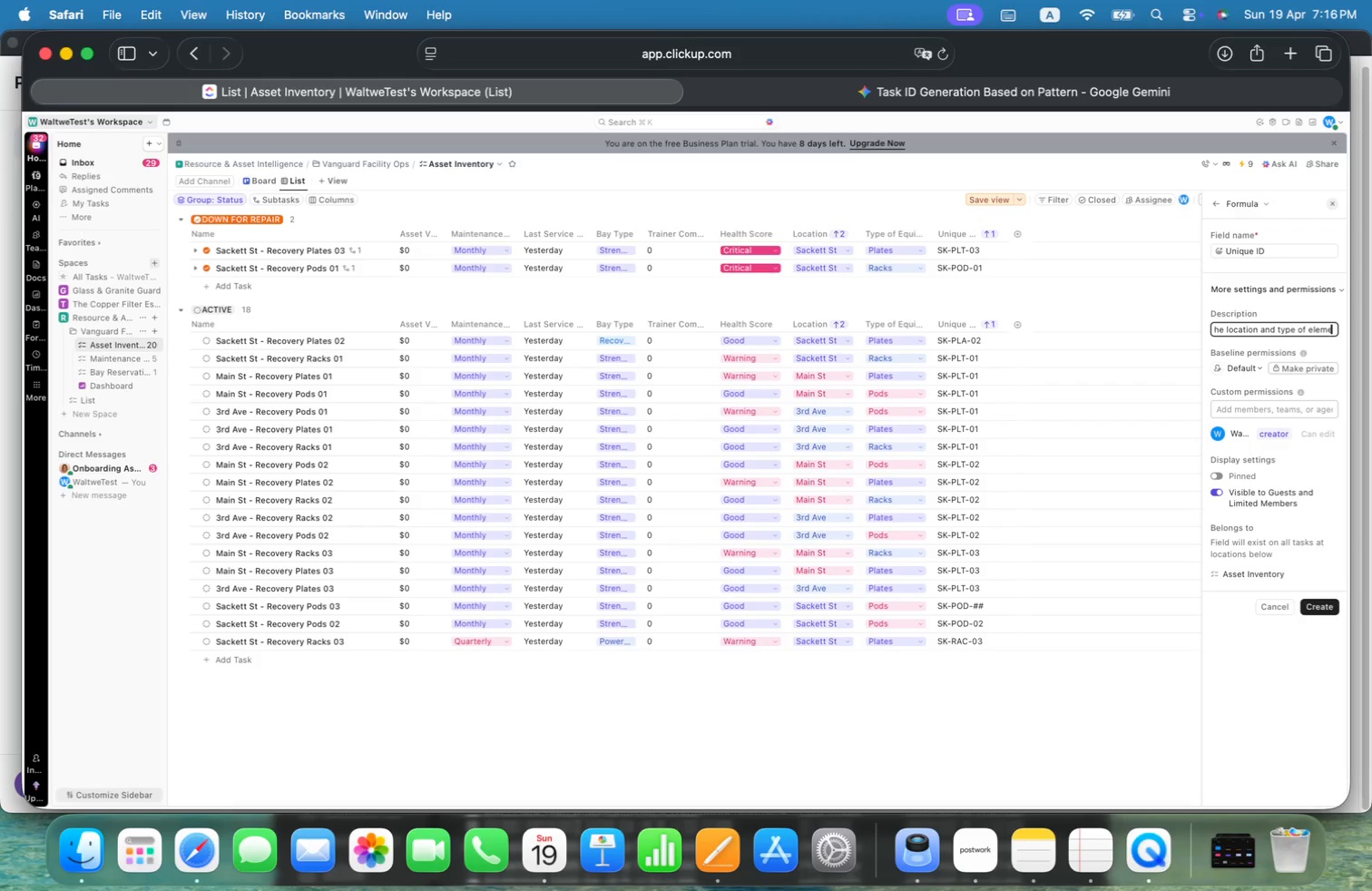 
key(Alt+N)
 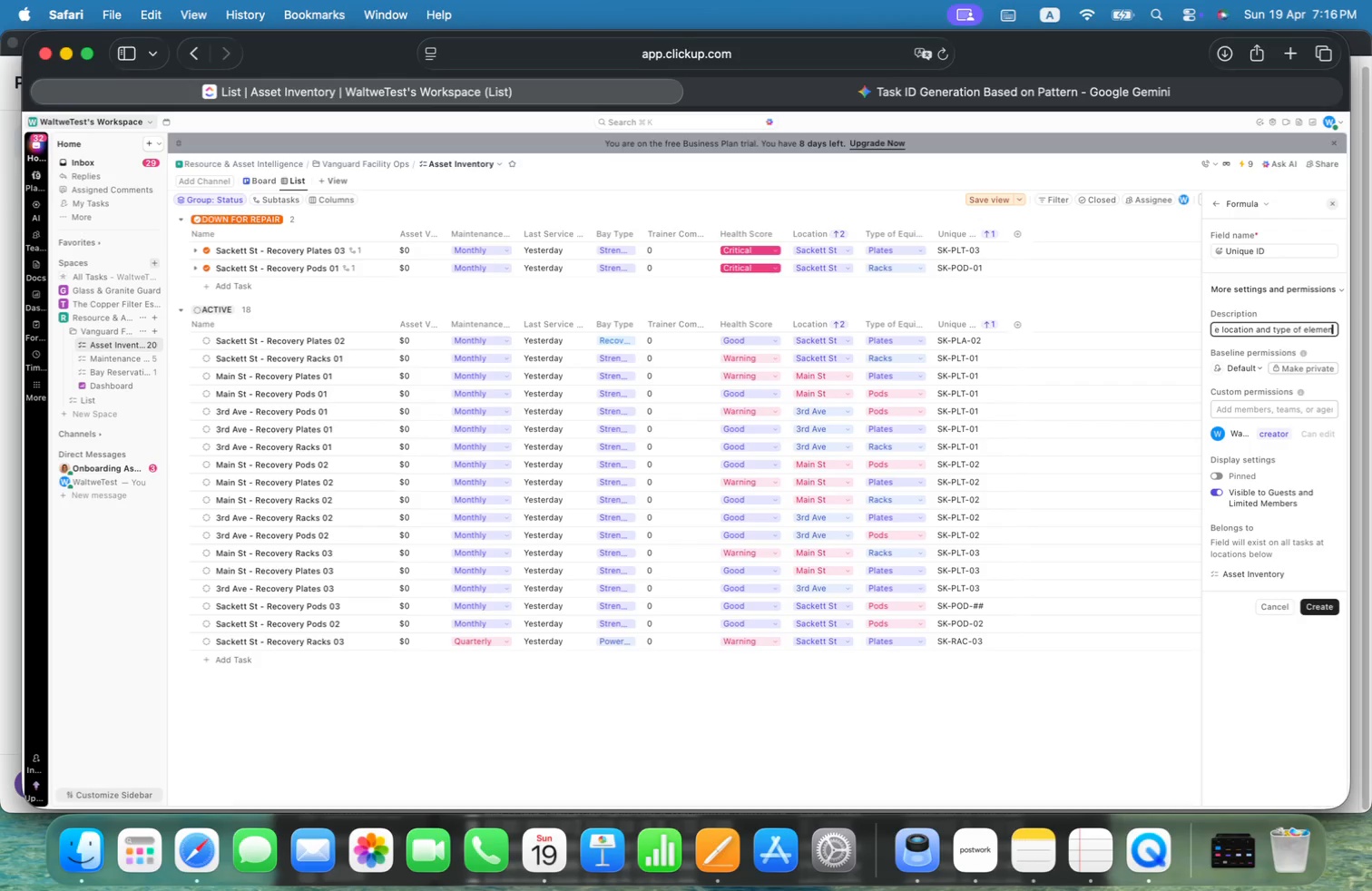 
key(Alt+T)
 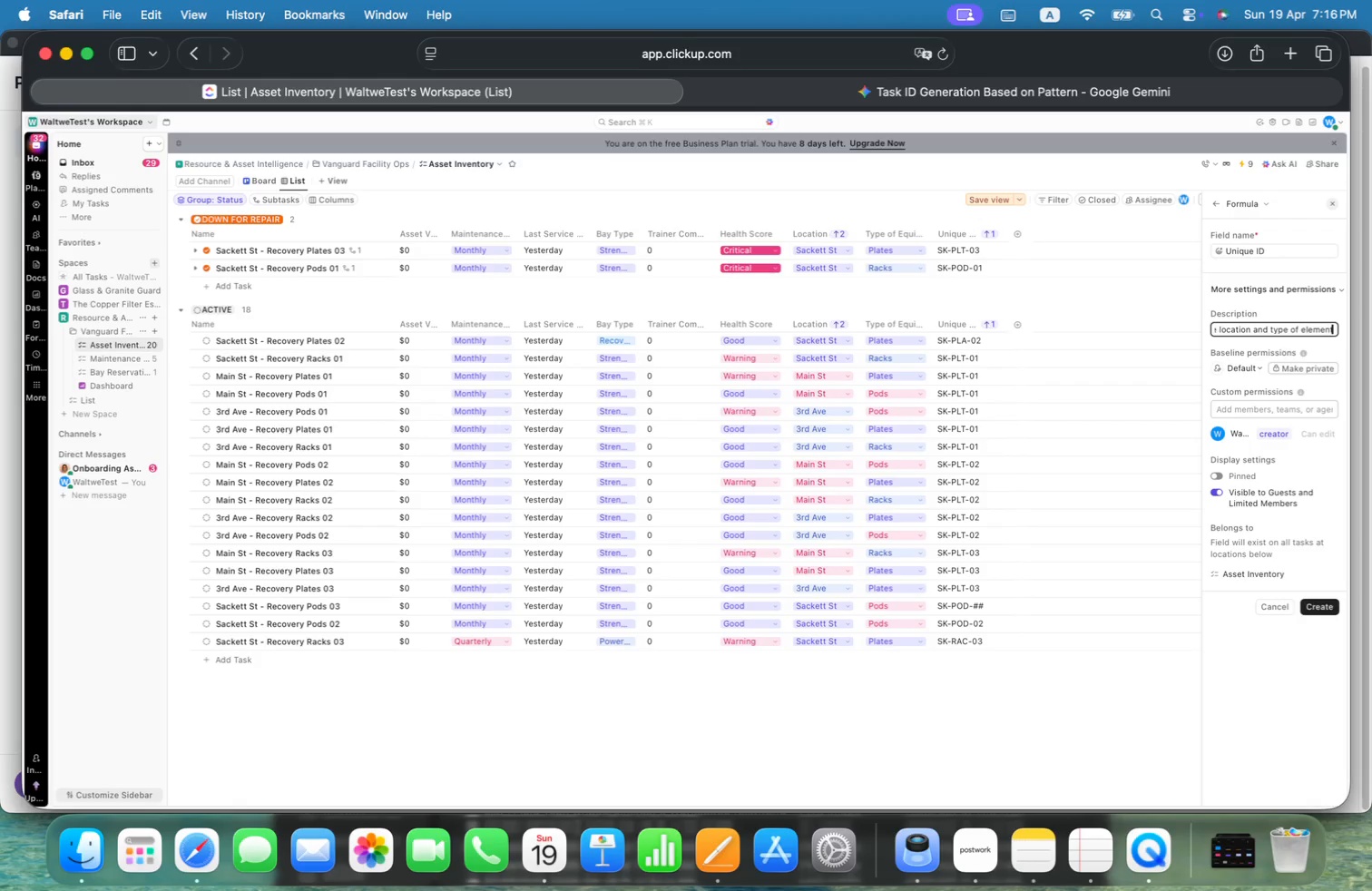 
key(Alt+Period)
 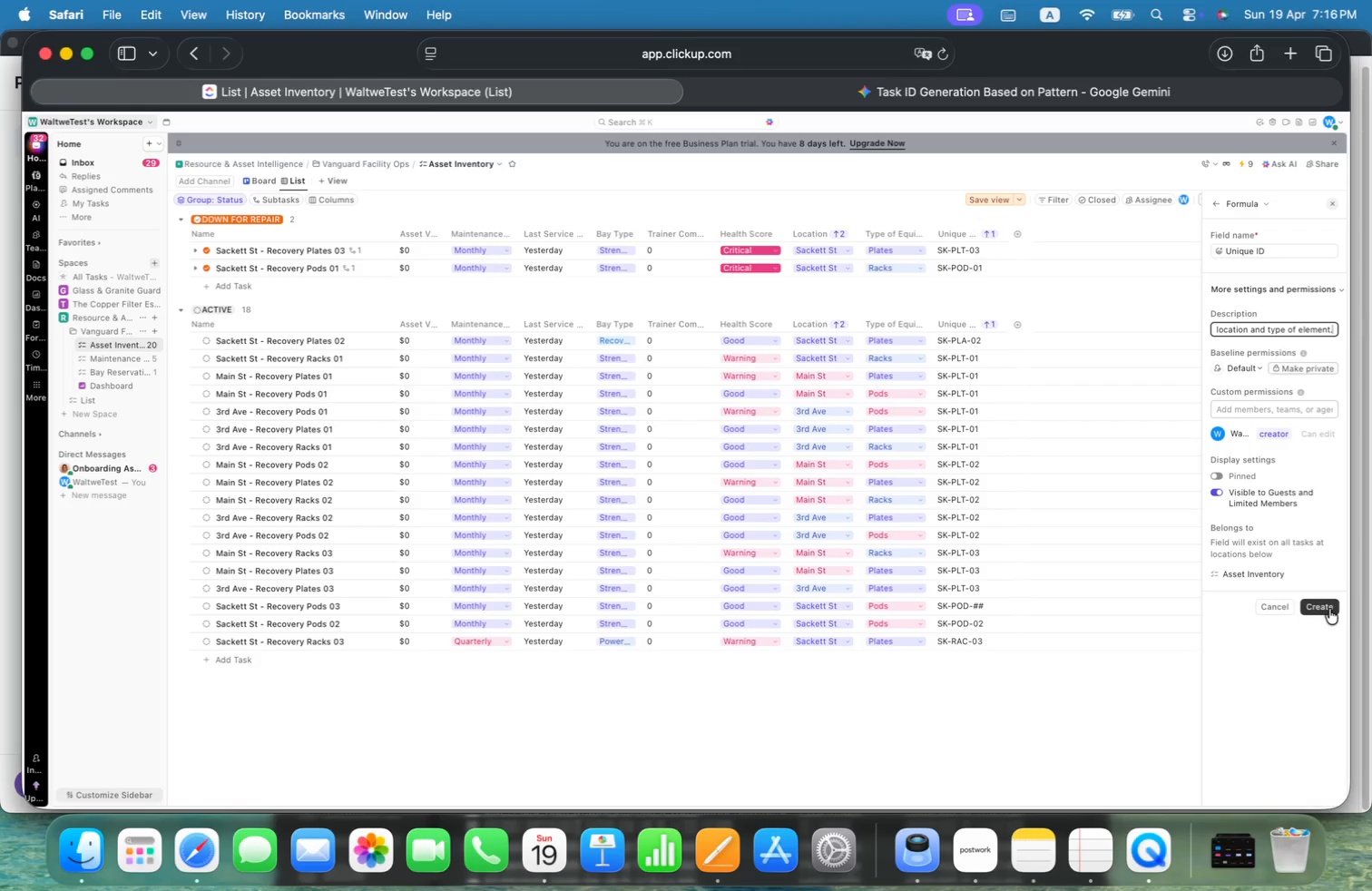 
left_click([1329, 609])
 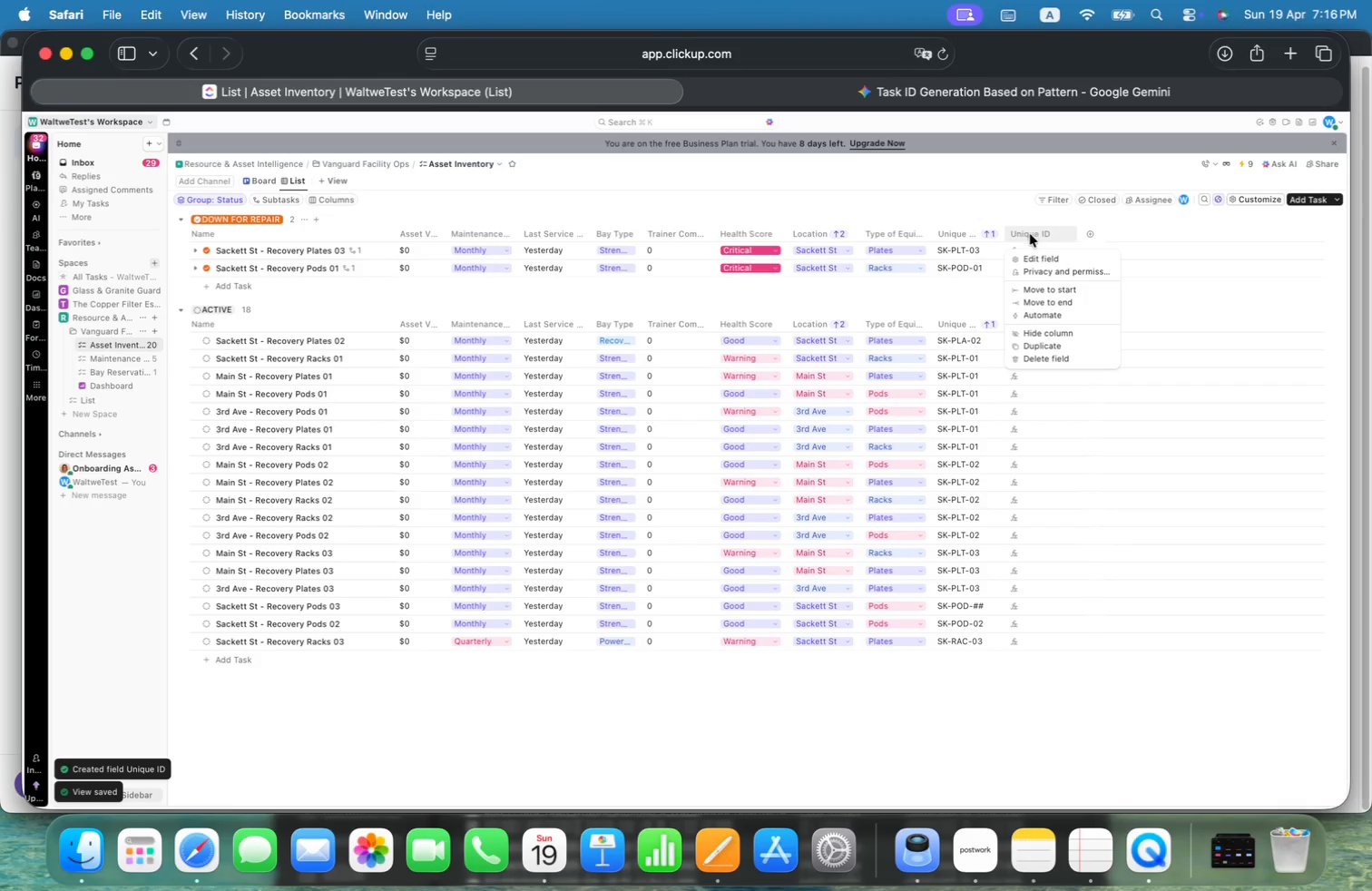 
wait(5.19)
 